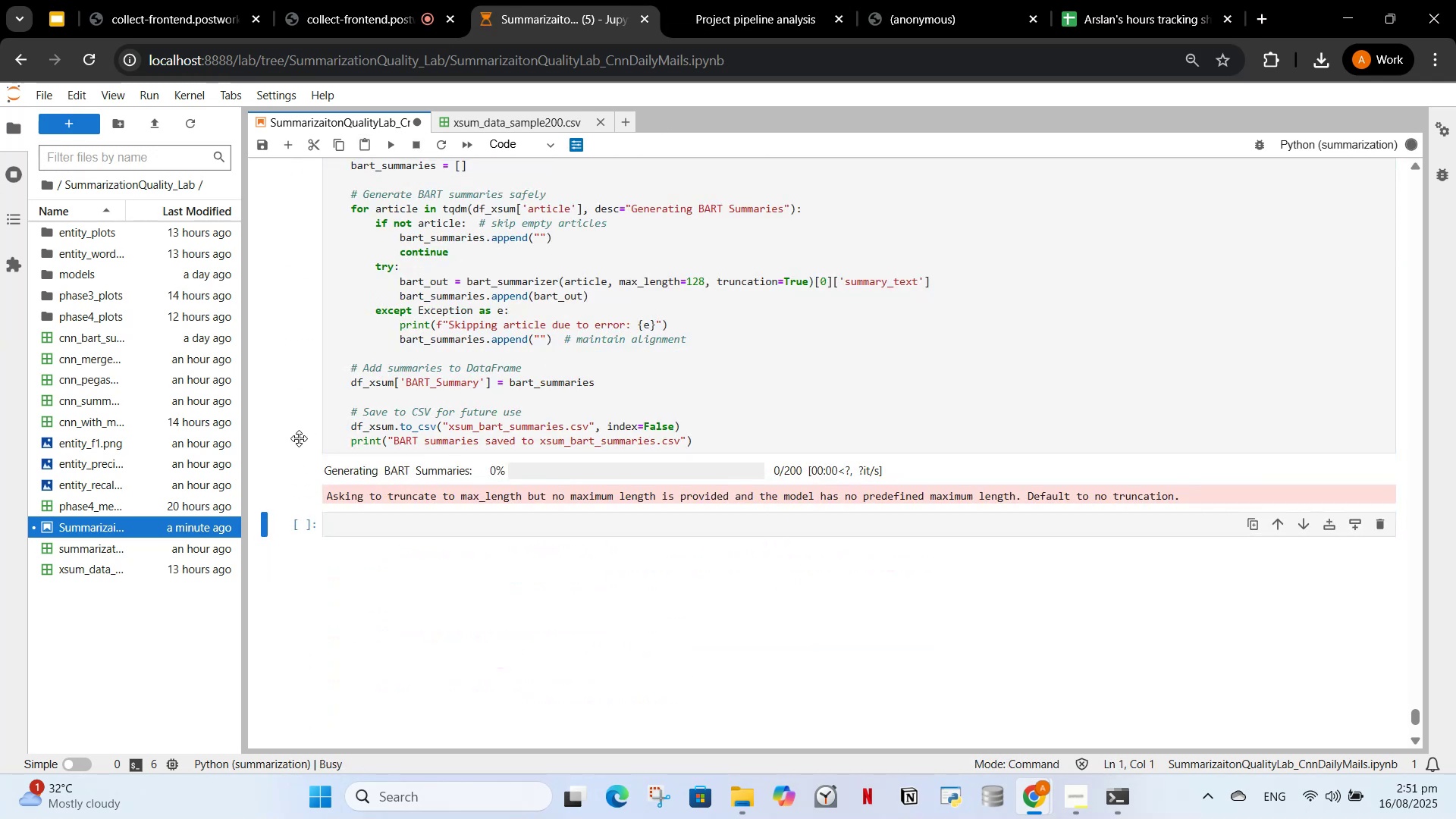 
wait(11.45)
 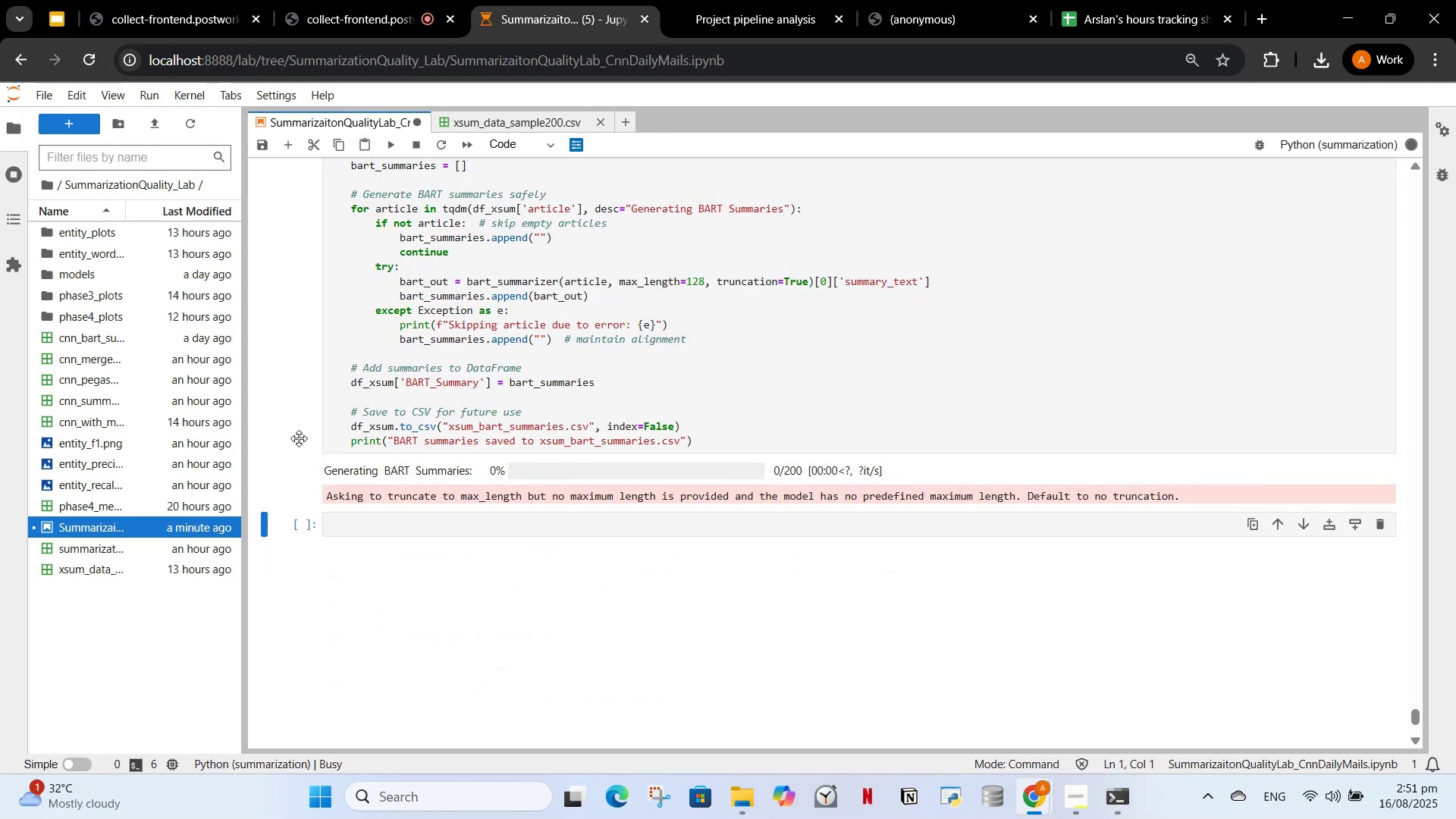 
left_click([376, 0])
 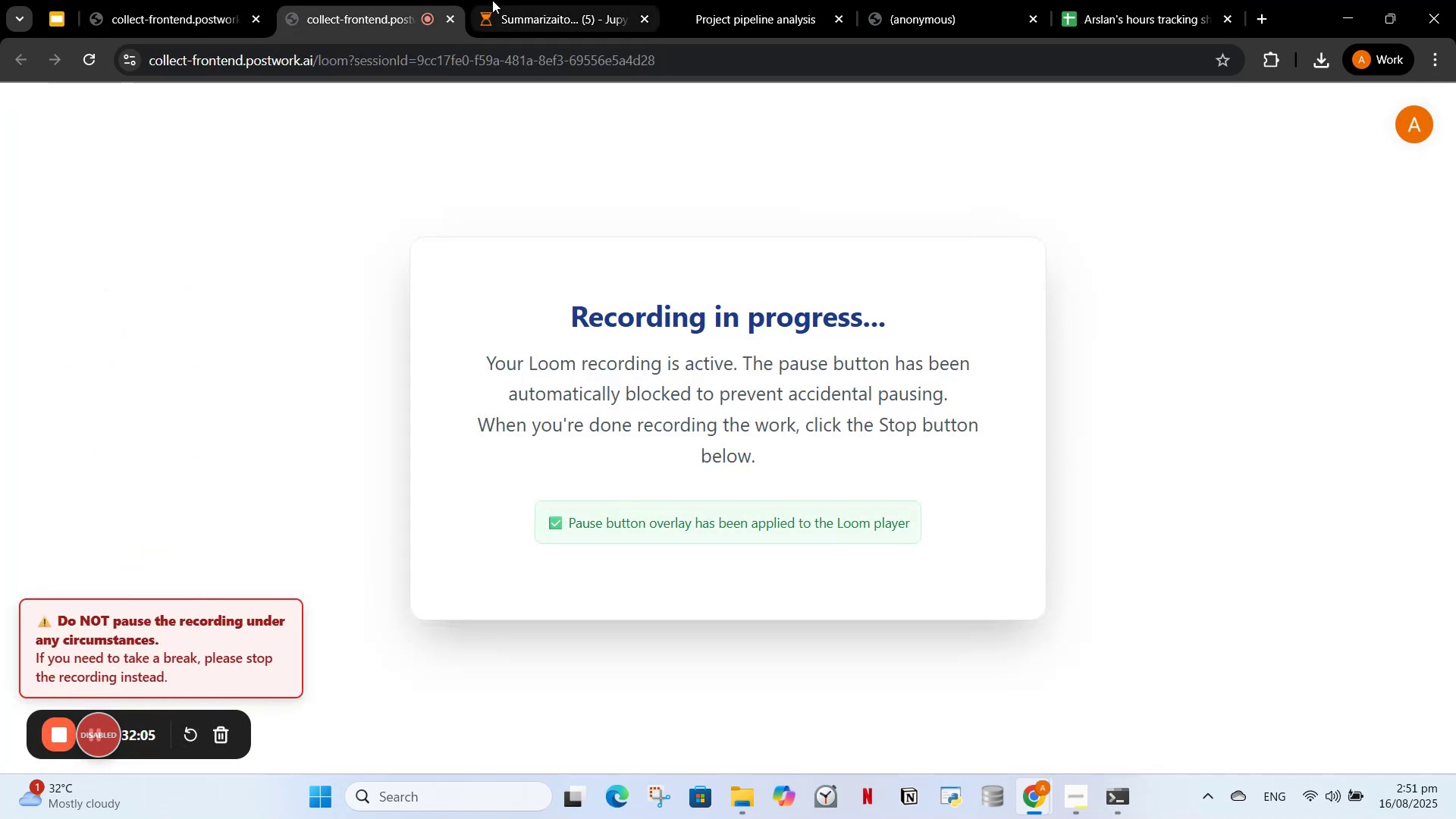 
left_click([492, 0])
 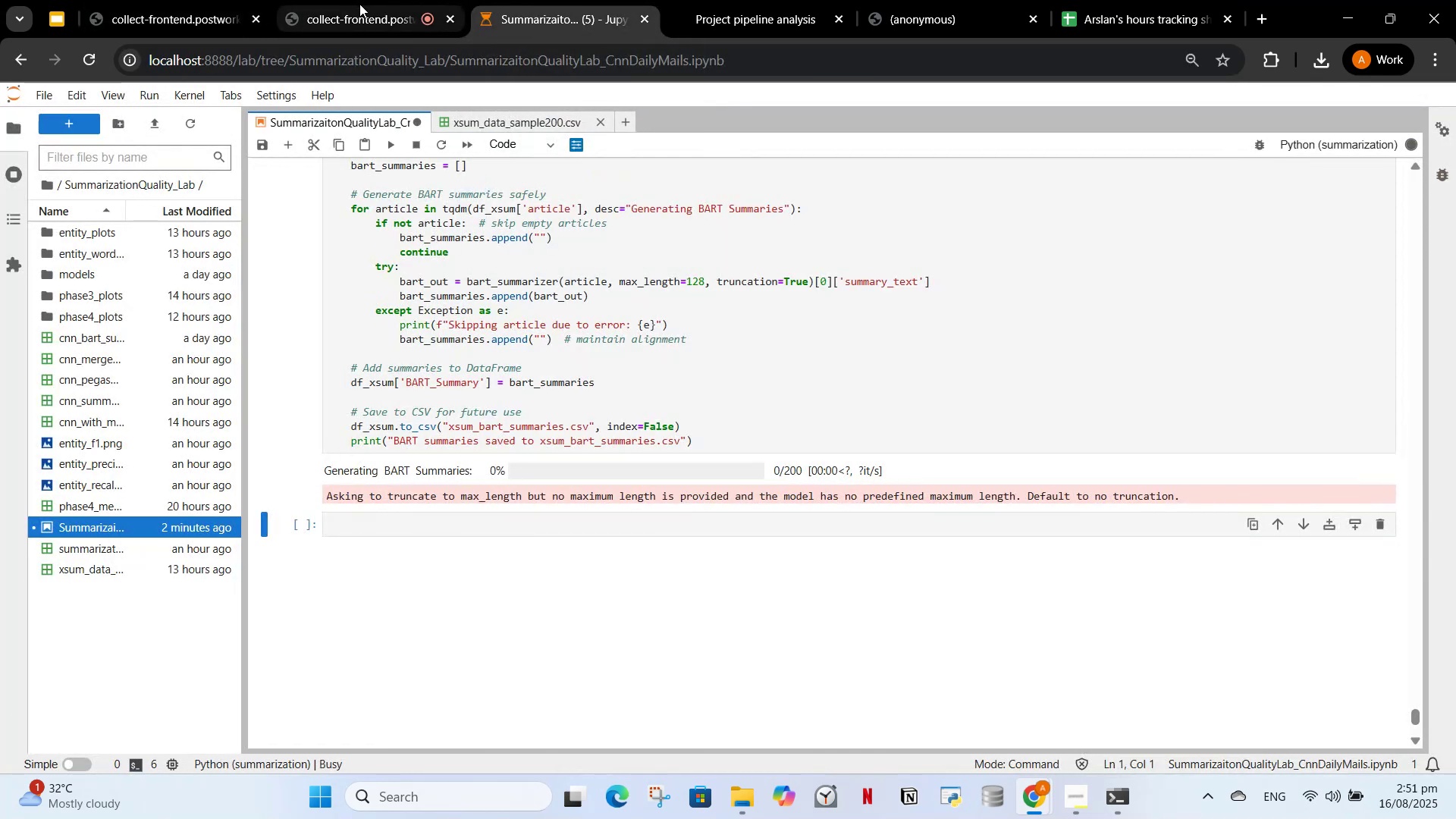 
left_click([359, 4])
 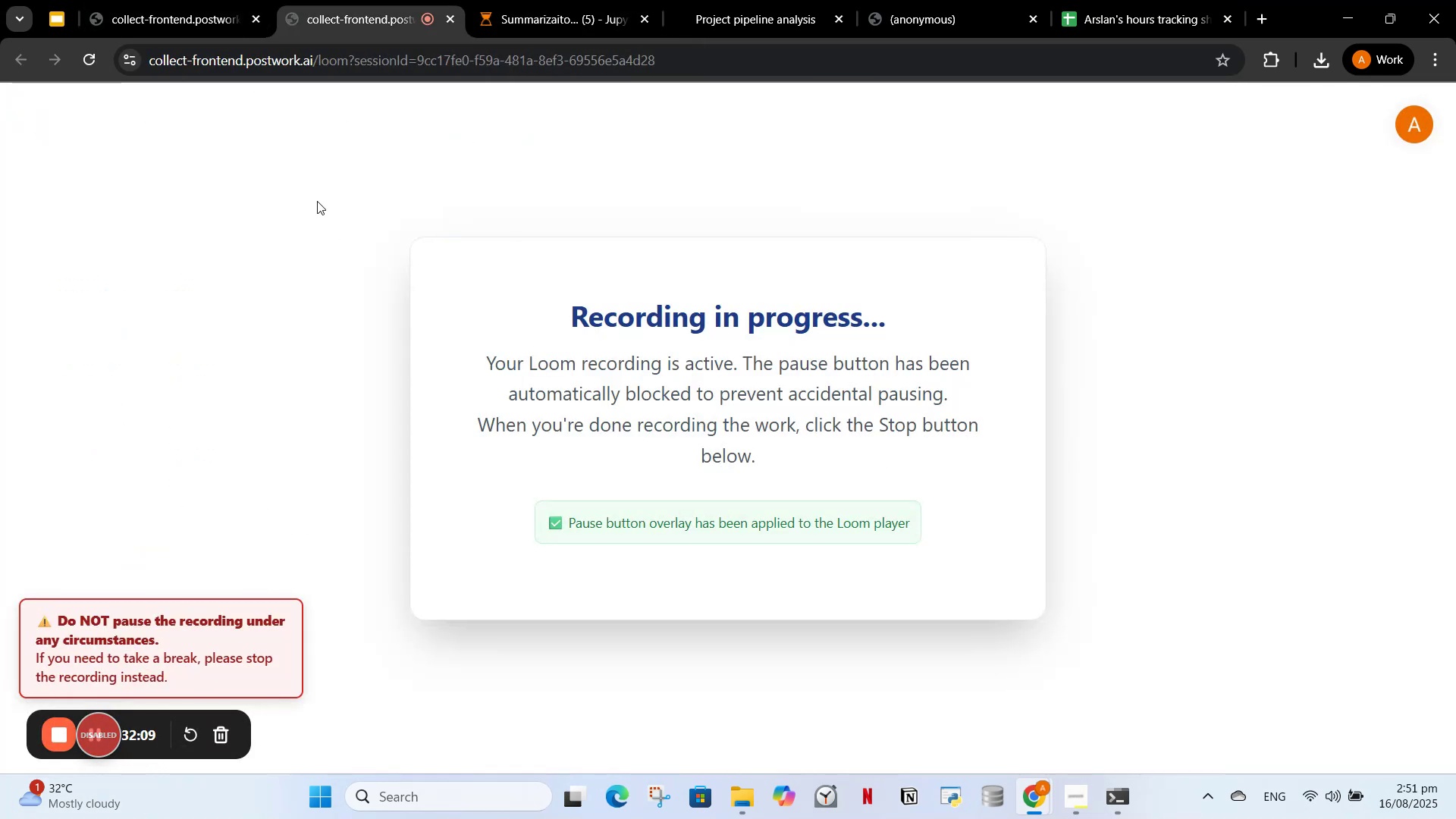 
left_click([574, 17])
 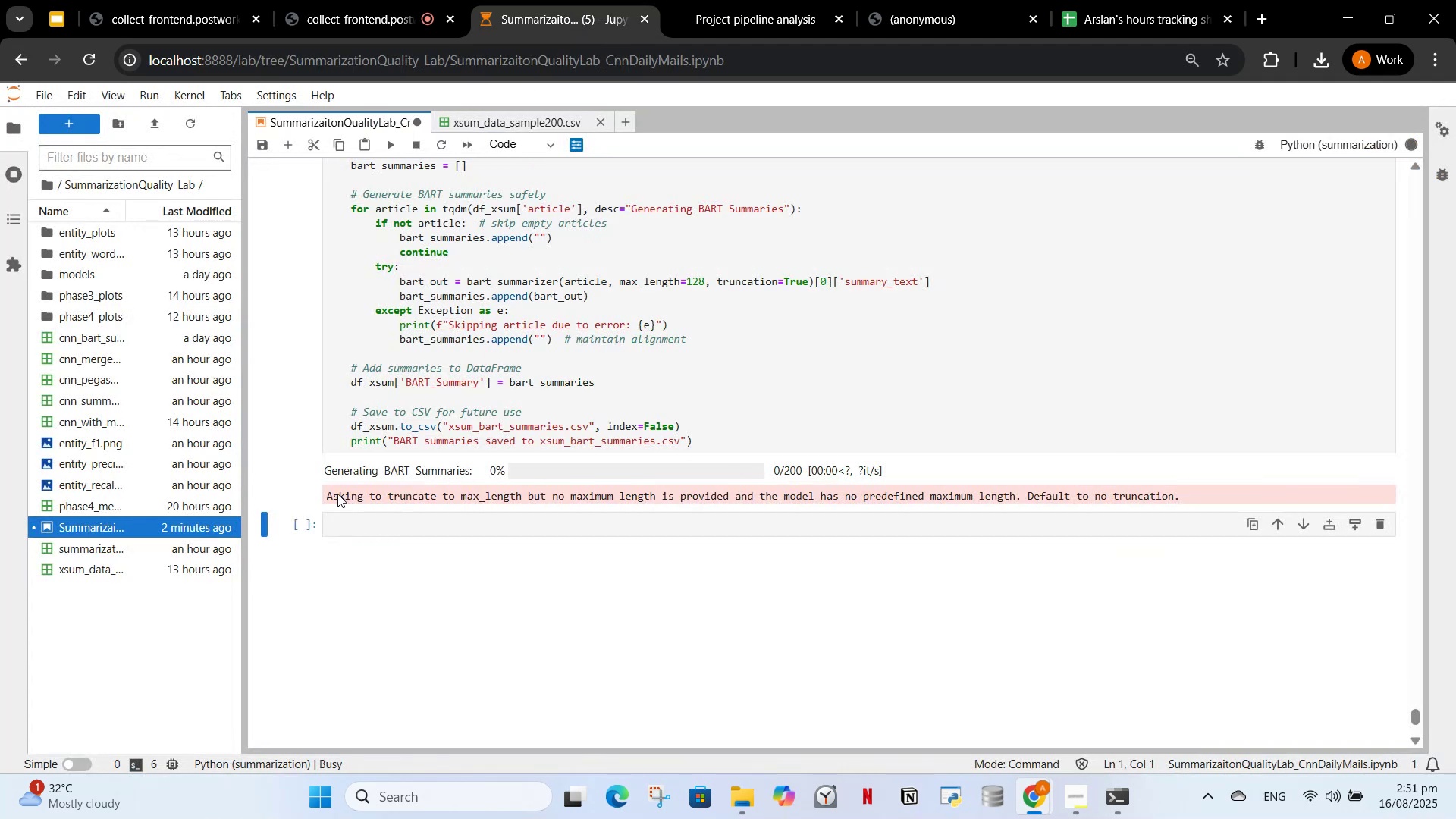 
left_click_drag(start_coordinate=[325, 491], to_coordinate=[1187, 502])
 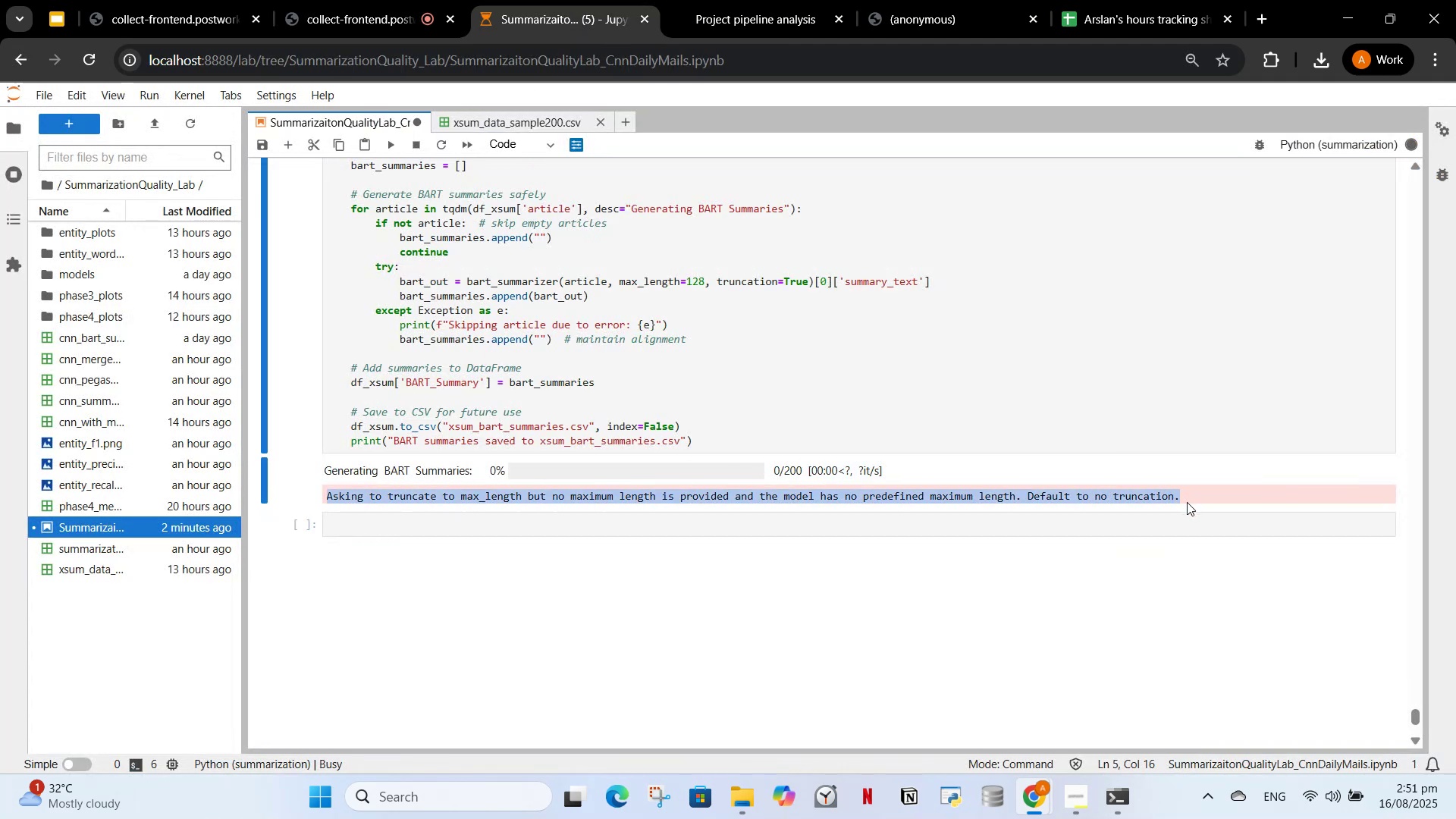 
left_click([1187, 502])
 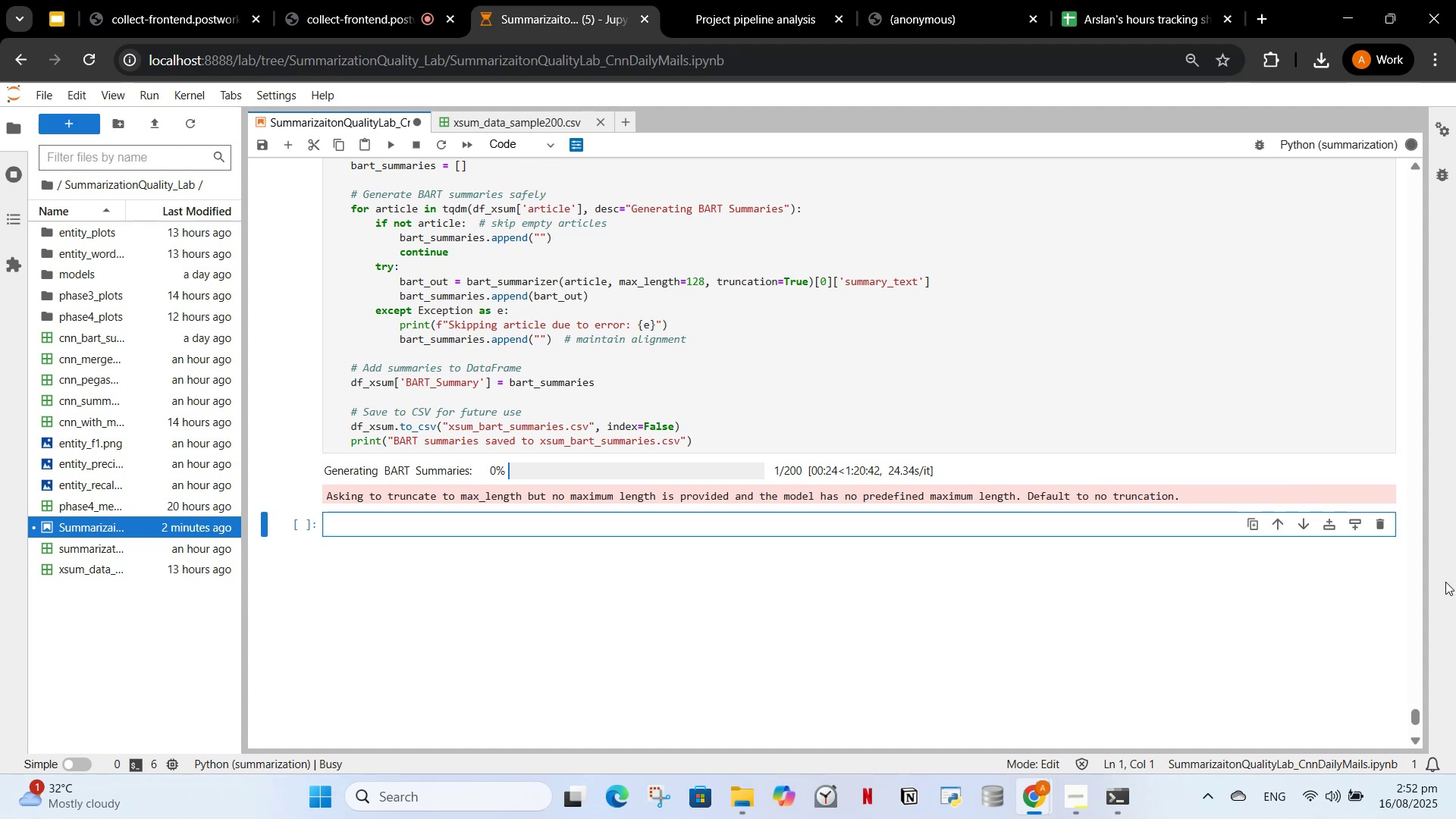 
wait(5.36)
 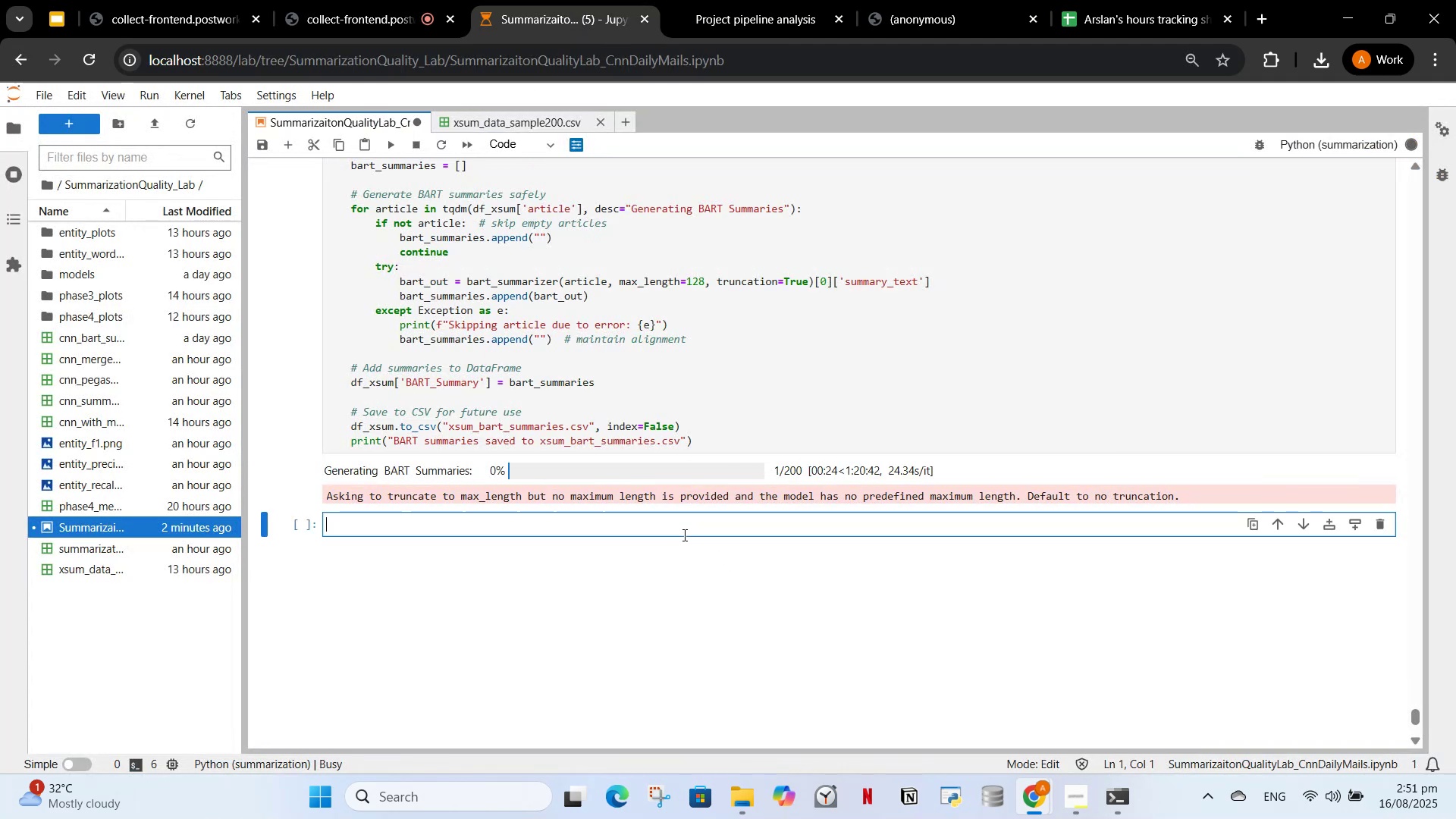 
left_click_drag(start_coordinate=[1178, 529], to_coordinate=[1163, 538])
 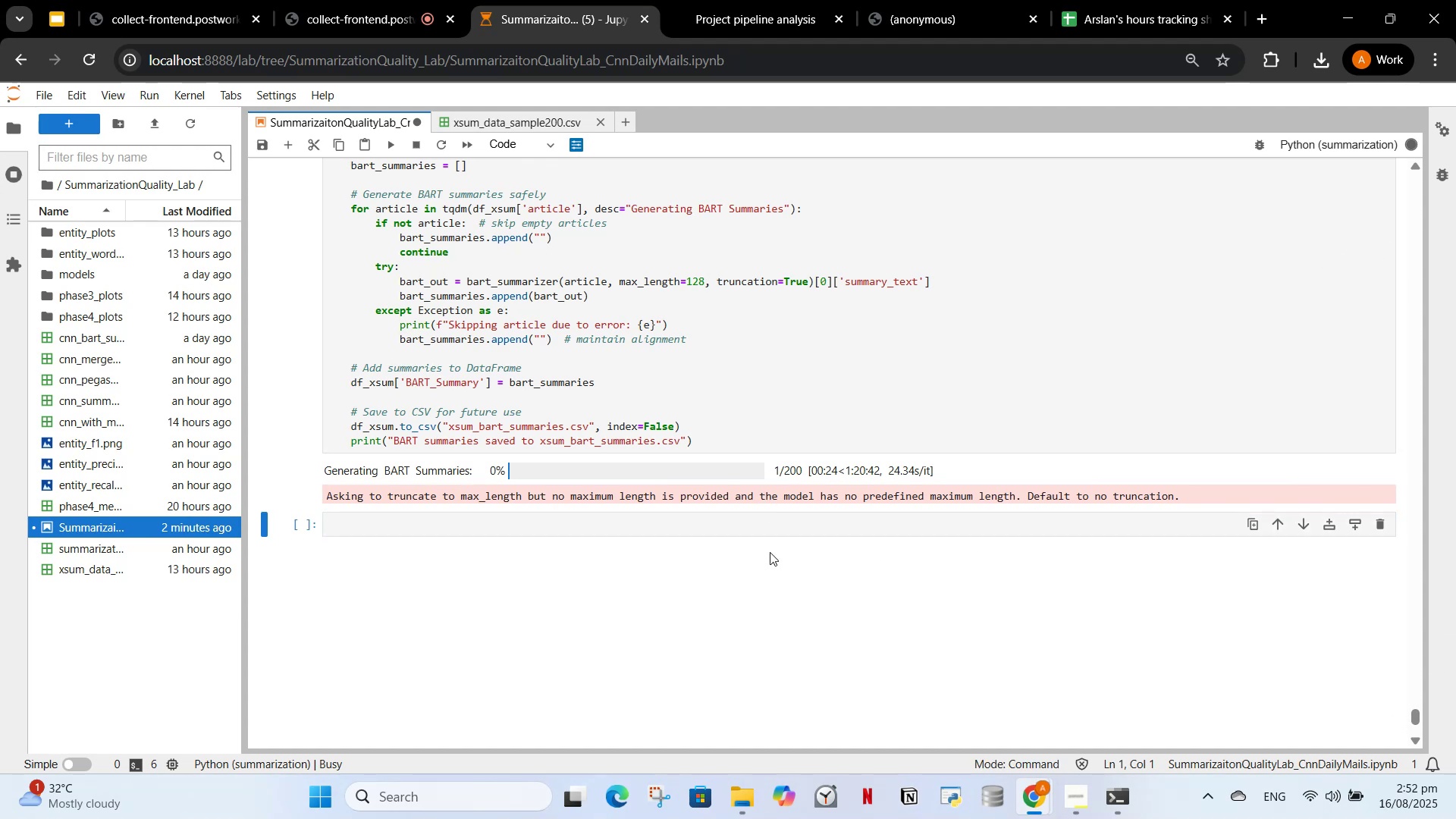 
left_click([759, 532])
 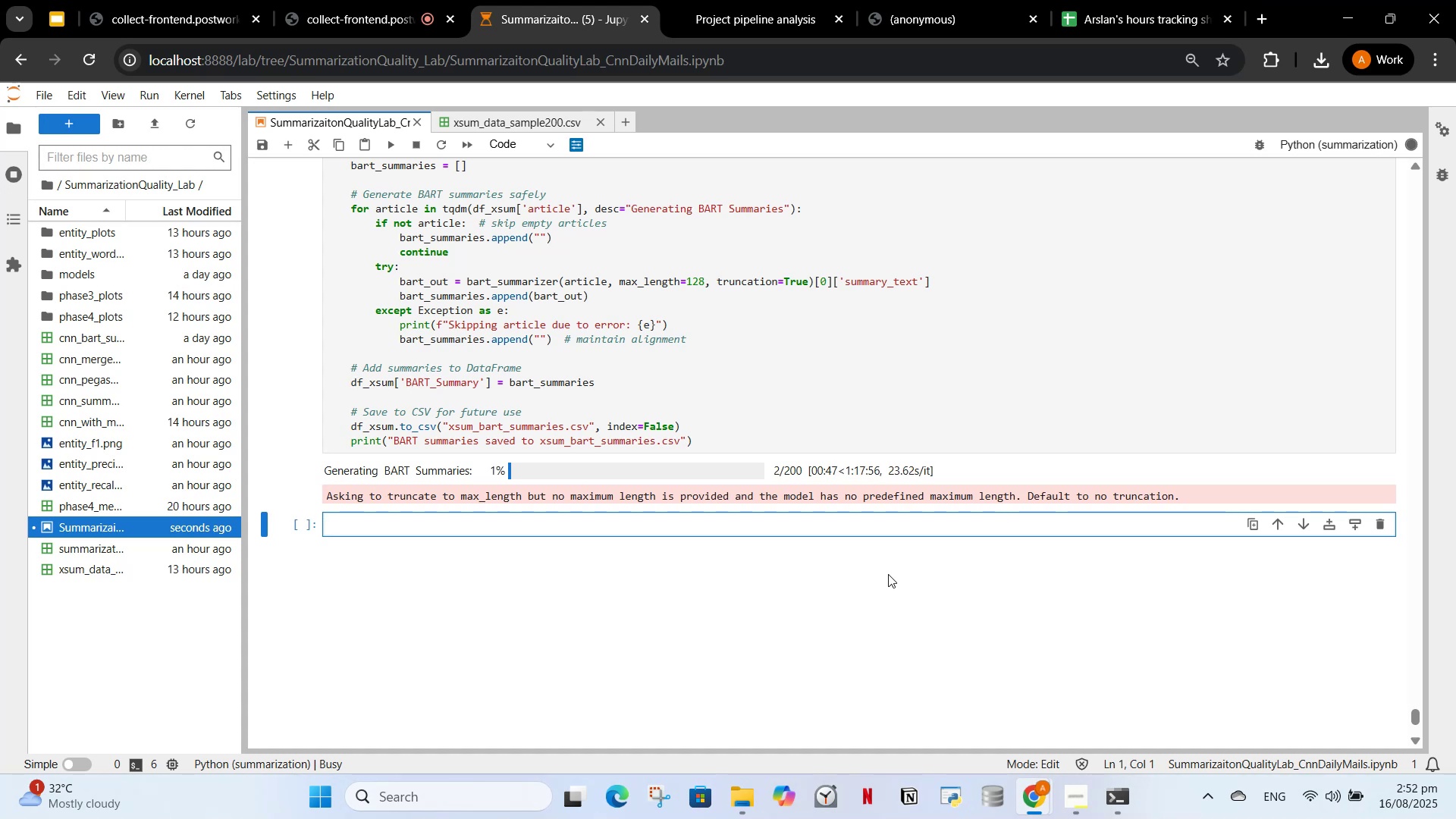 
wait(24.85)
 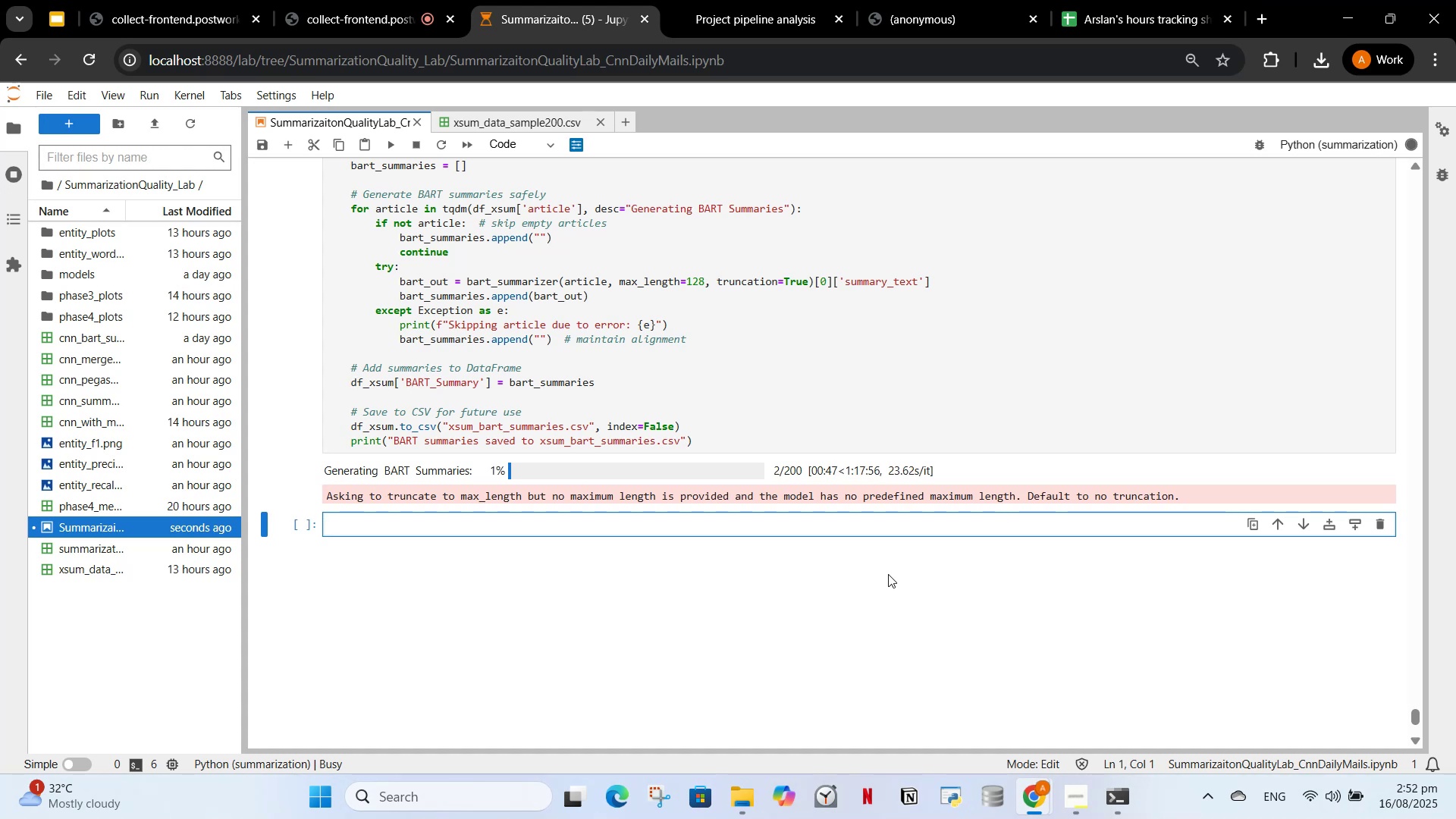 
scroll: coordinate [893, 563], scroll_direction: up, amount: 5.0
 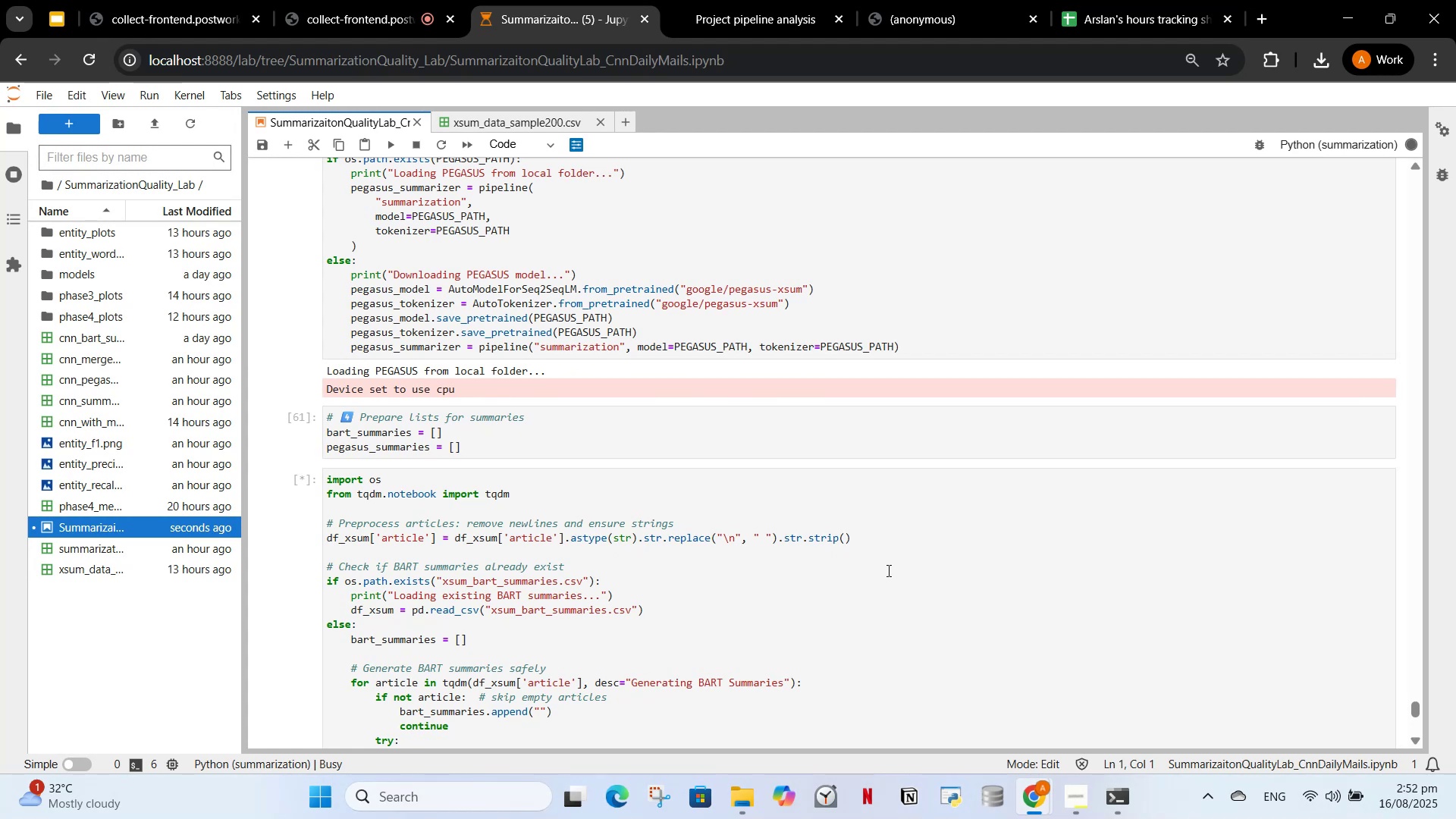 
wait(6.05)
 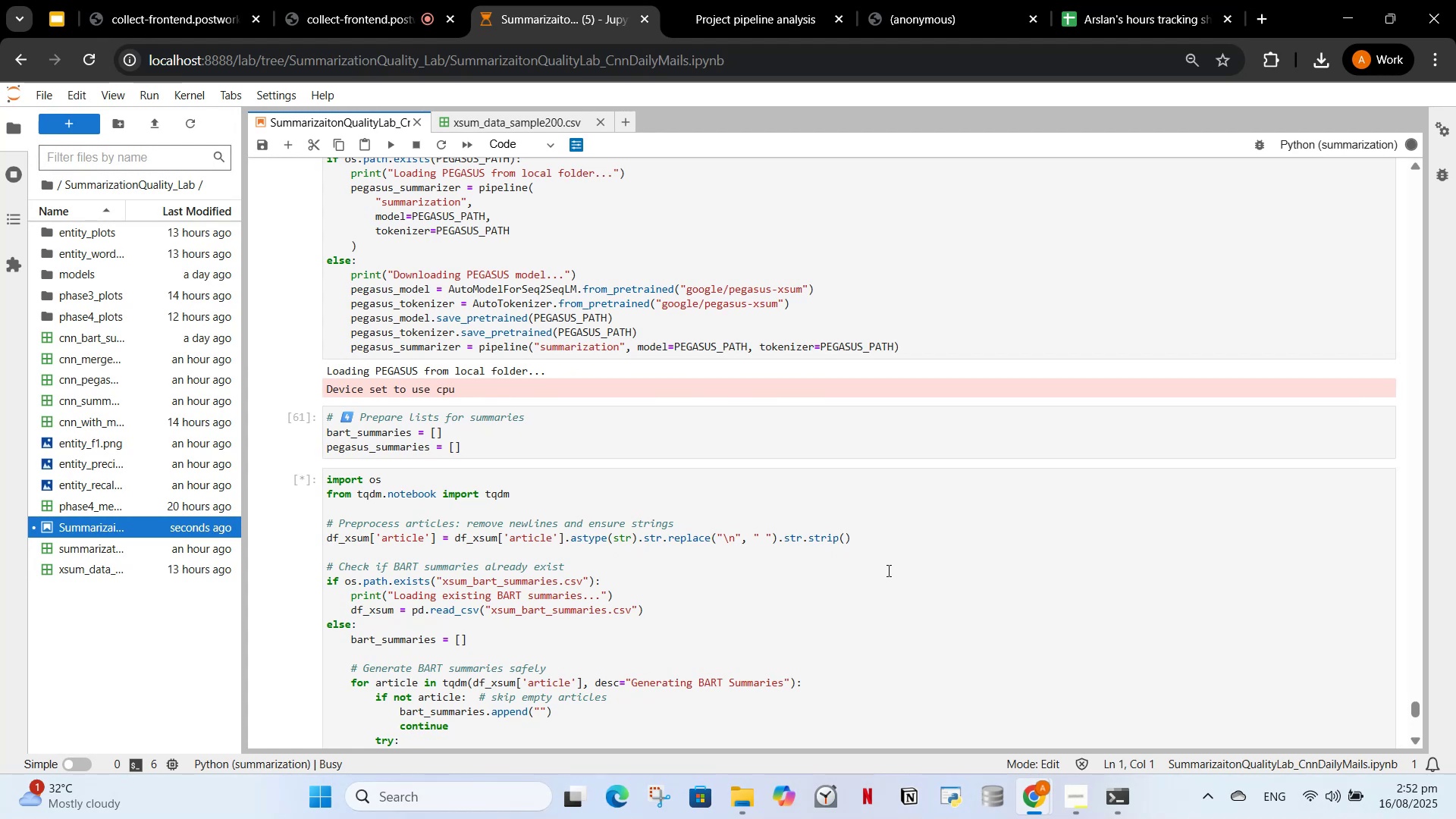 
scroll: coordinate [887, 579], scroll_direction: down, amount: 5.0
 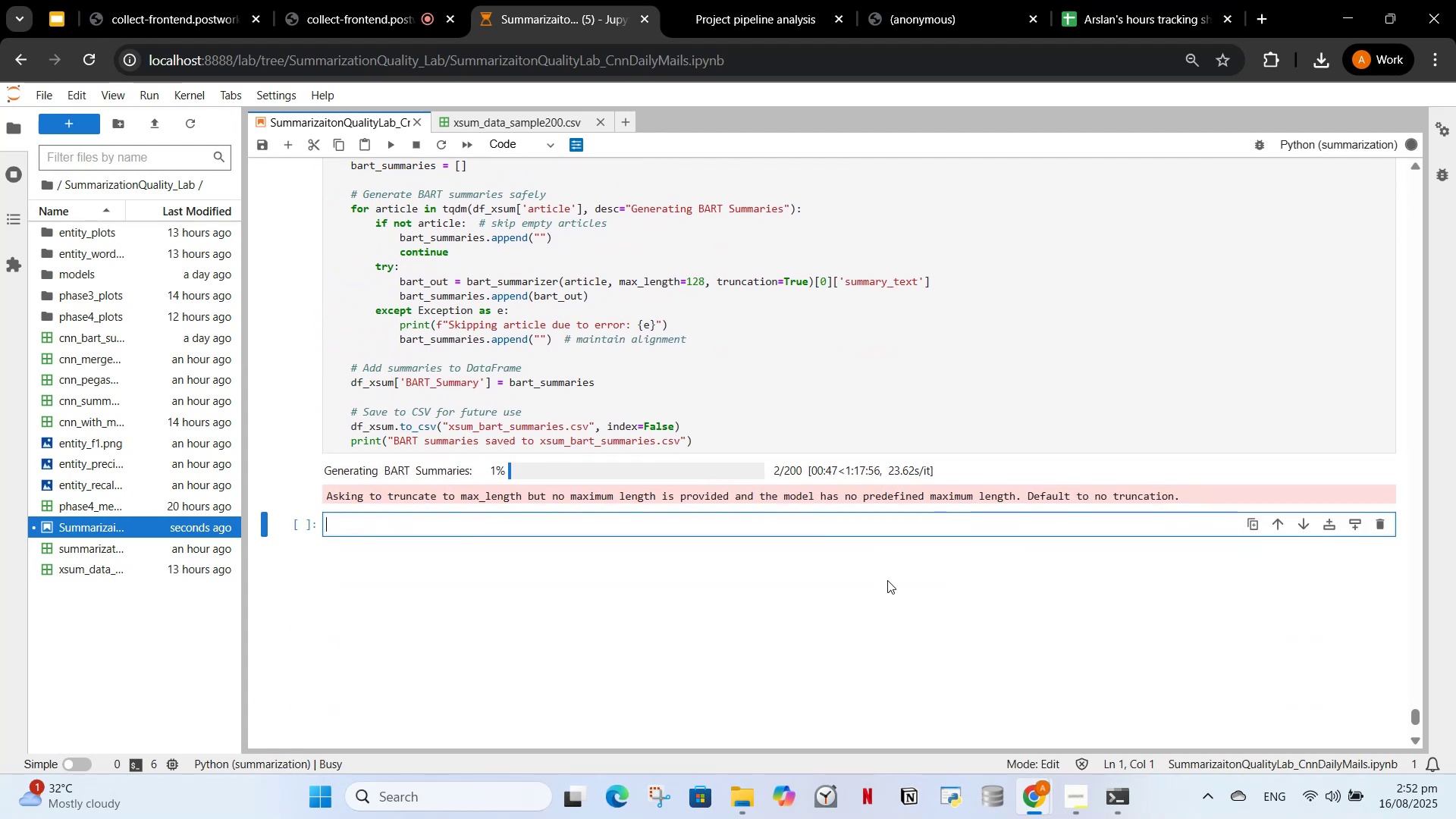 
scroll: coordinate [889, 582], scroll_direction: up, amount: 18.0
 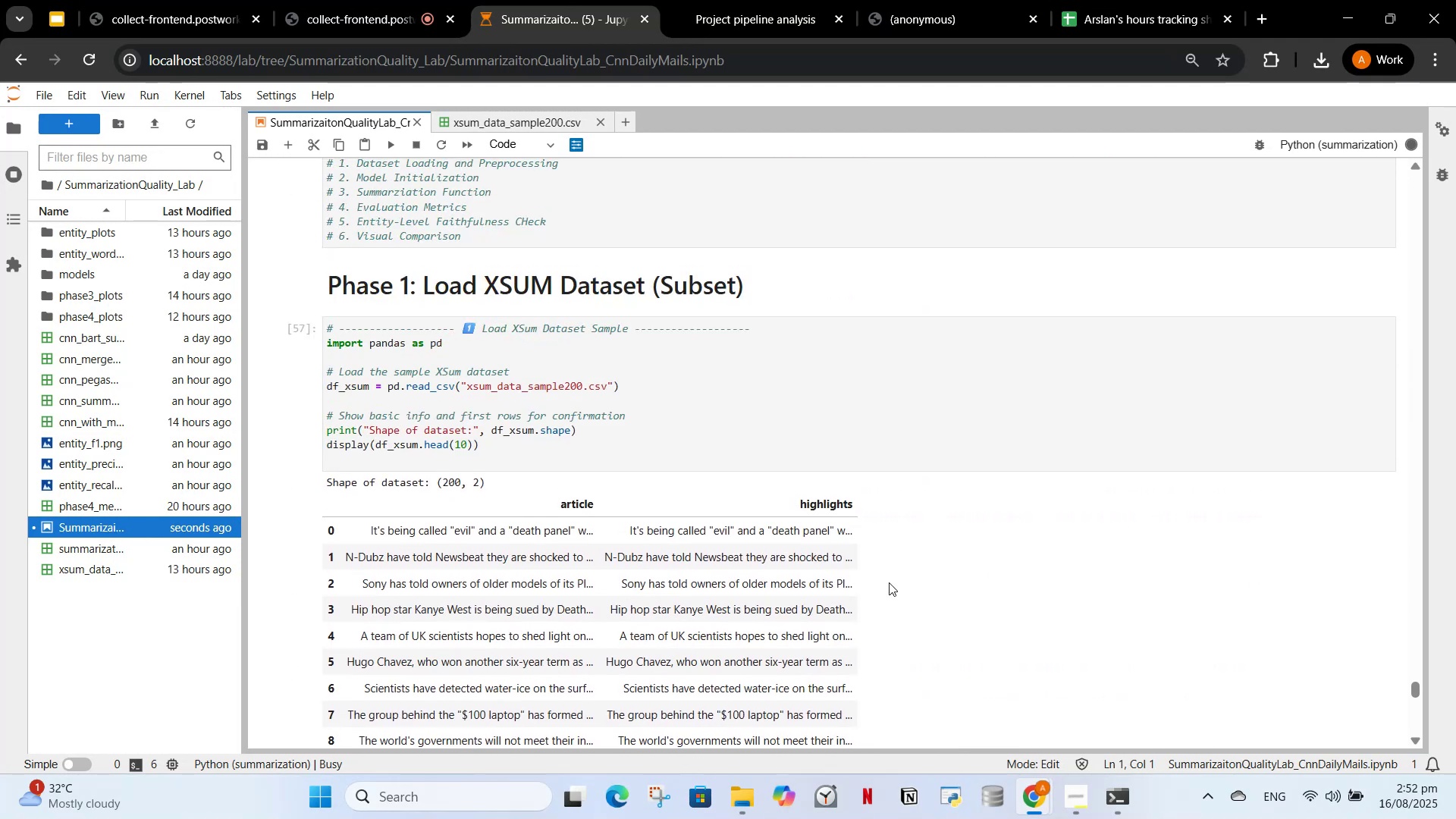 
scroll: coordinate [889, 582], scroll_direction: down, amount: 2.0
 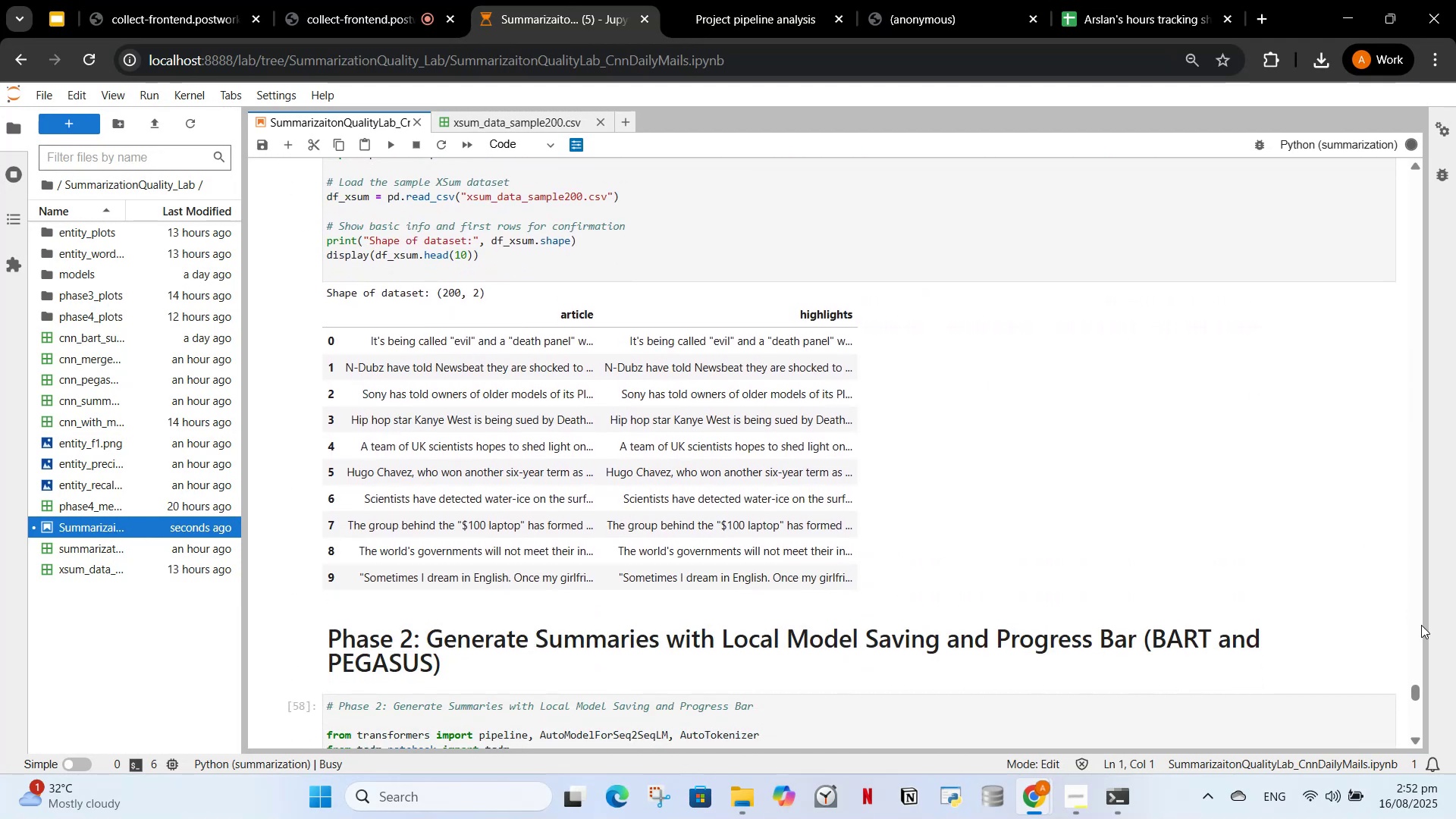 
left_click_drag(start_coordinate=[1415, 693], to_coordinate=[1415, 756])
 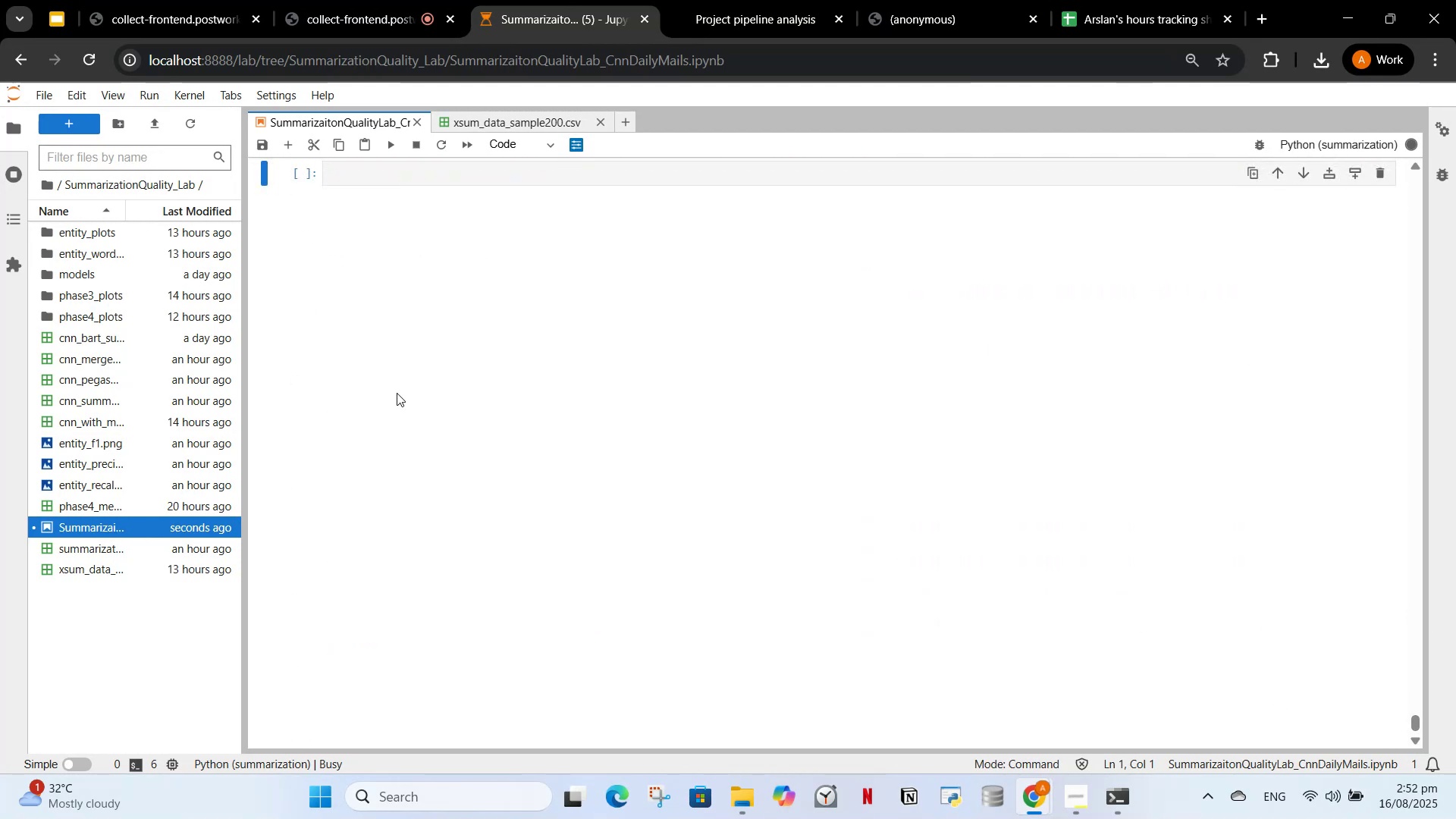 
scroll: coordinate [463, 439], scroll_direction: up, amount: 11.0
 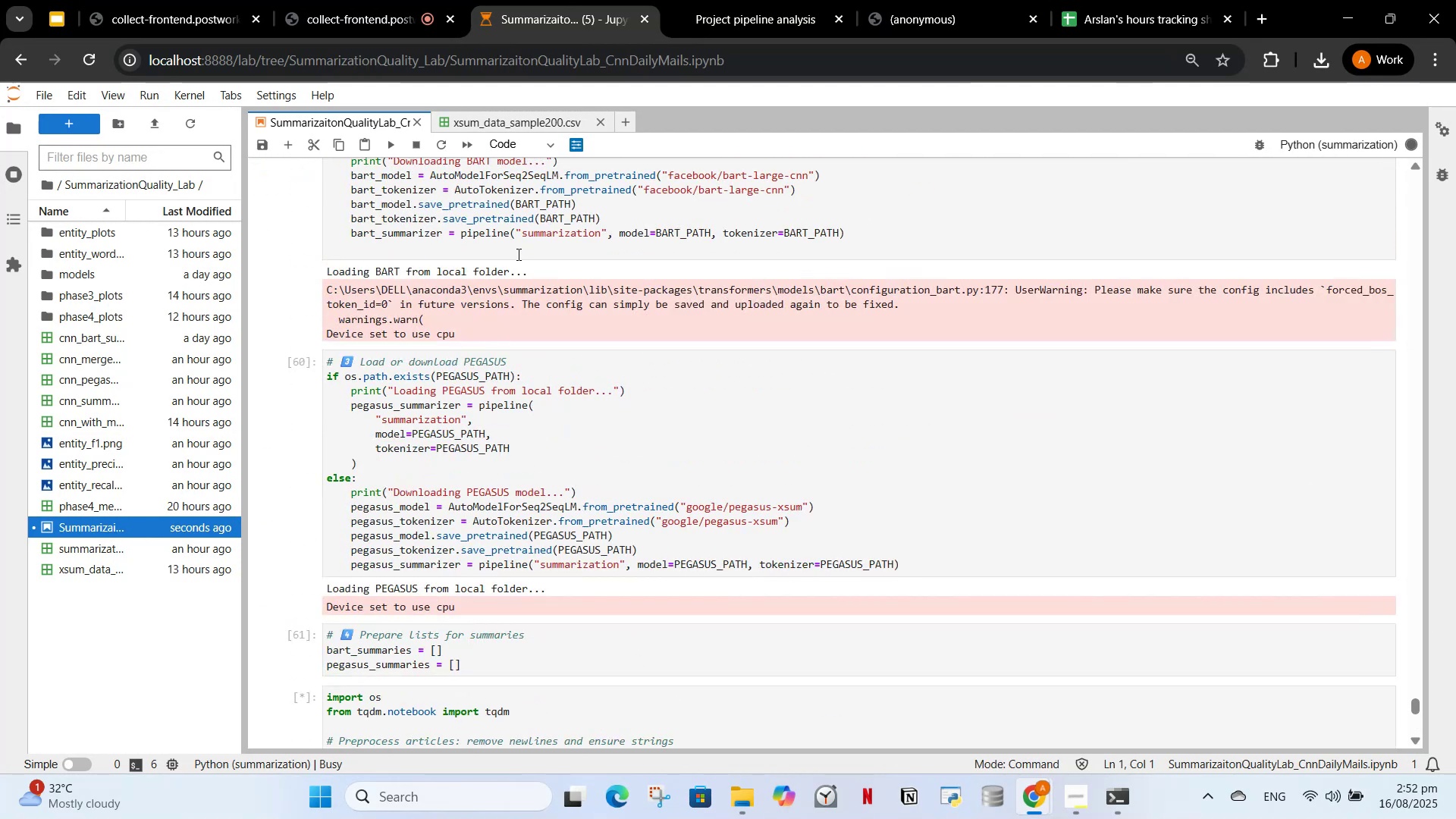 
left_click([516, 204])
 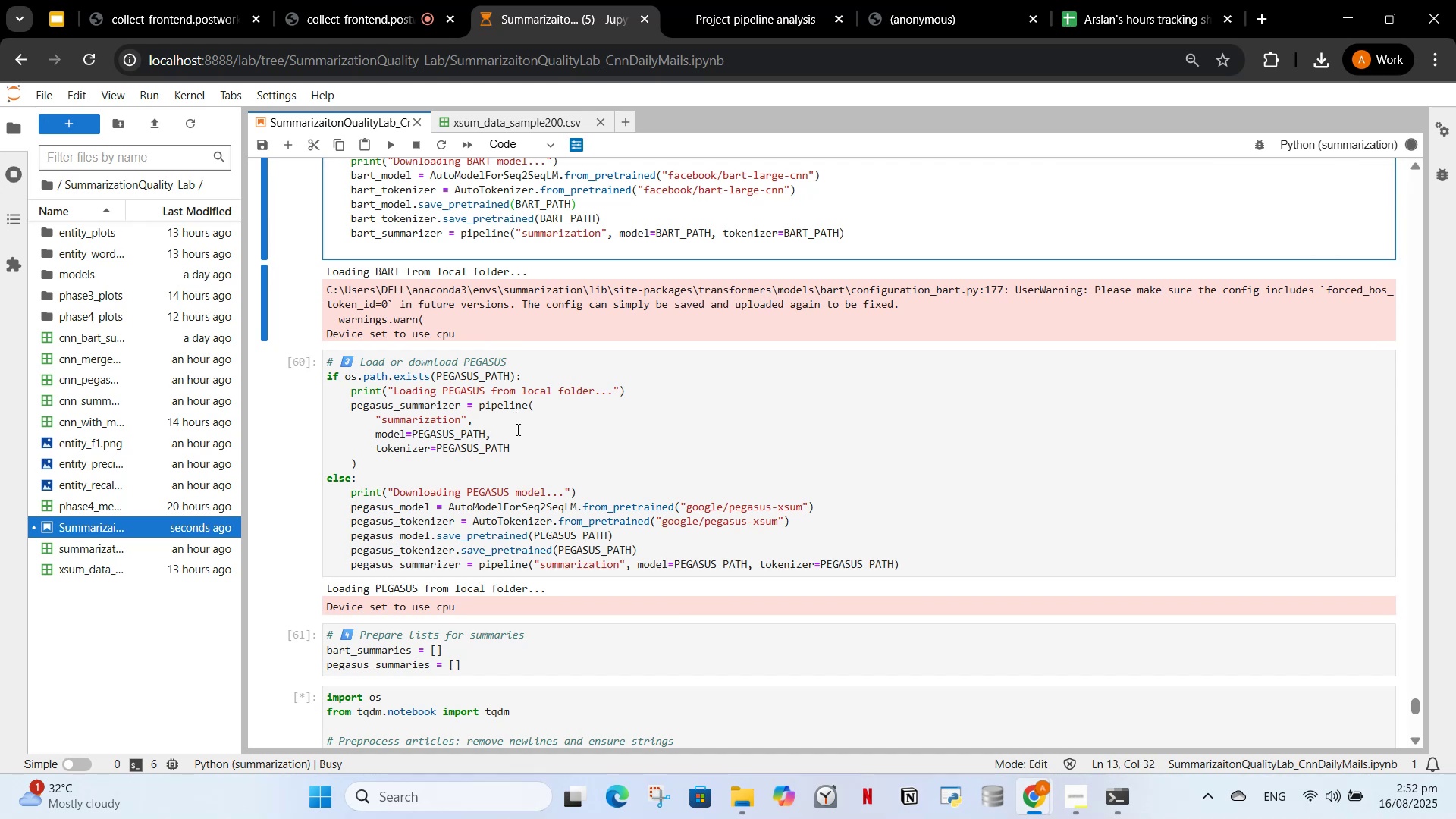 
scroll: coordinate [516, 431], scroll_direction: up, amount: 3.0
 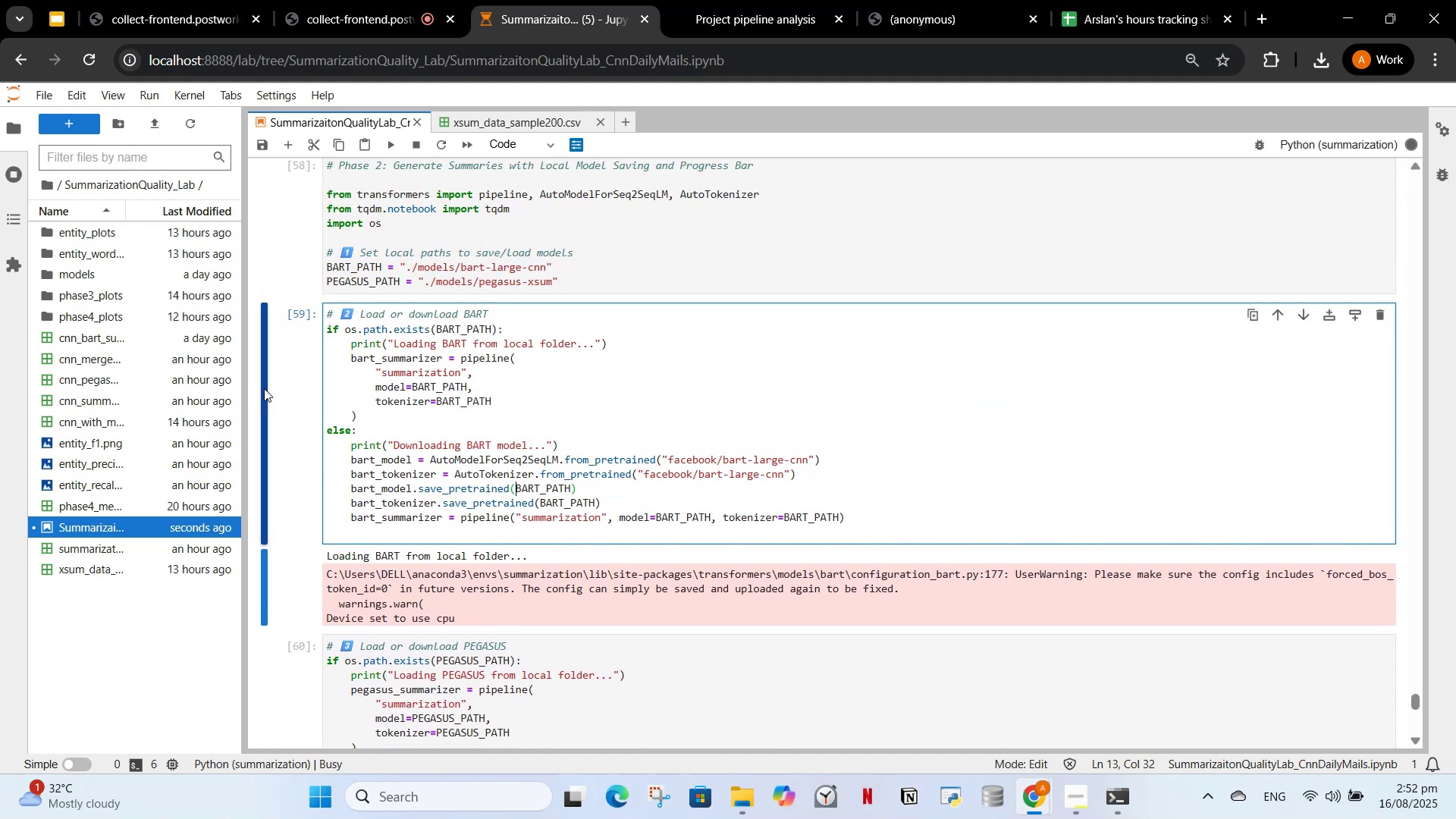 
scroll: coordinate [491, 309], scroll_direction: down, amount: 9.0
 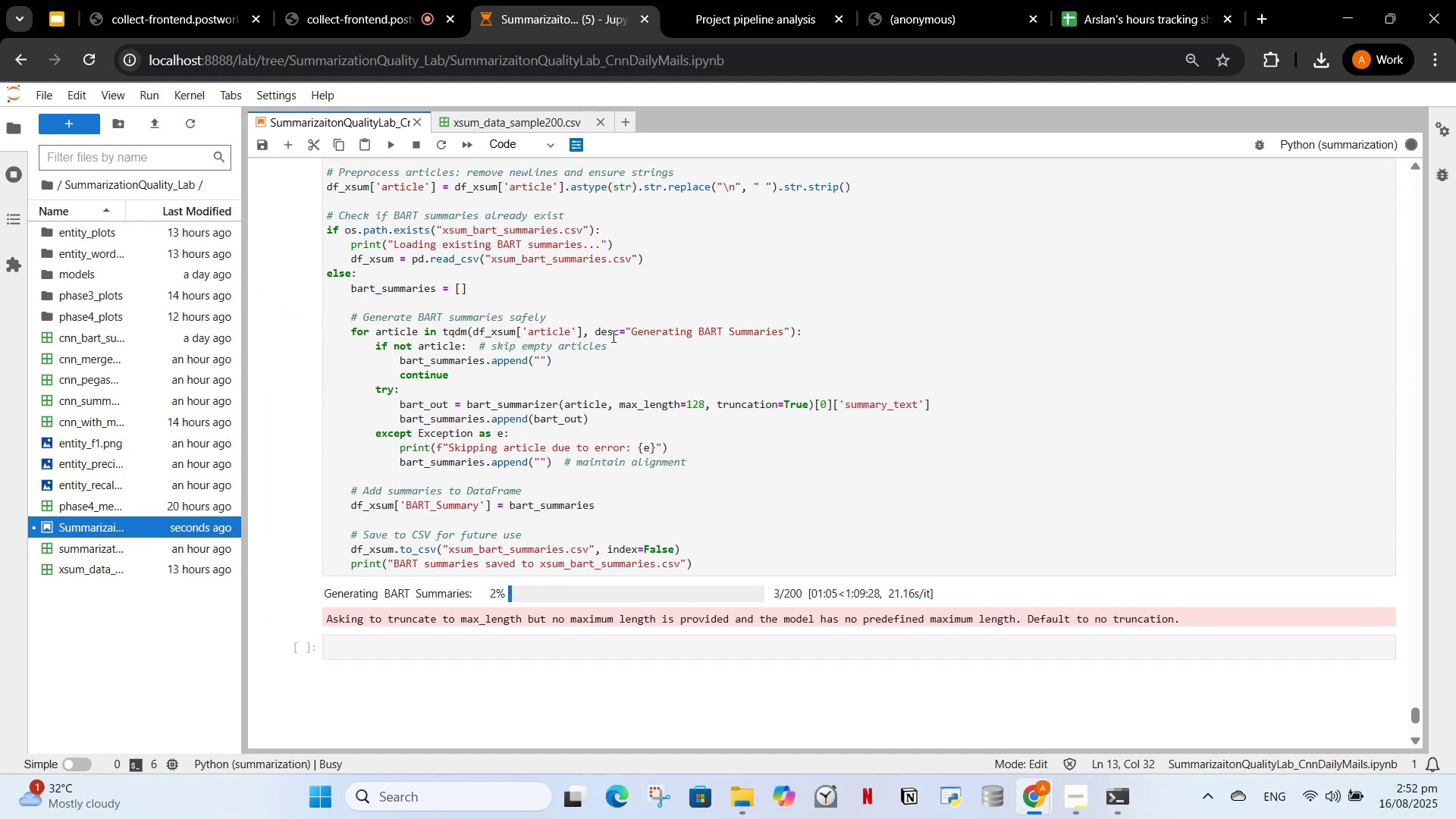 
scroll: coordinate [579, 452], scroll_direction: up, amount: 2.0
 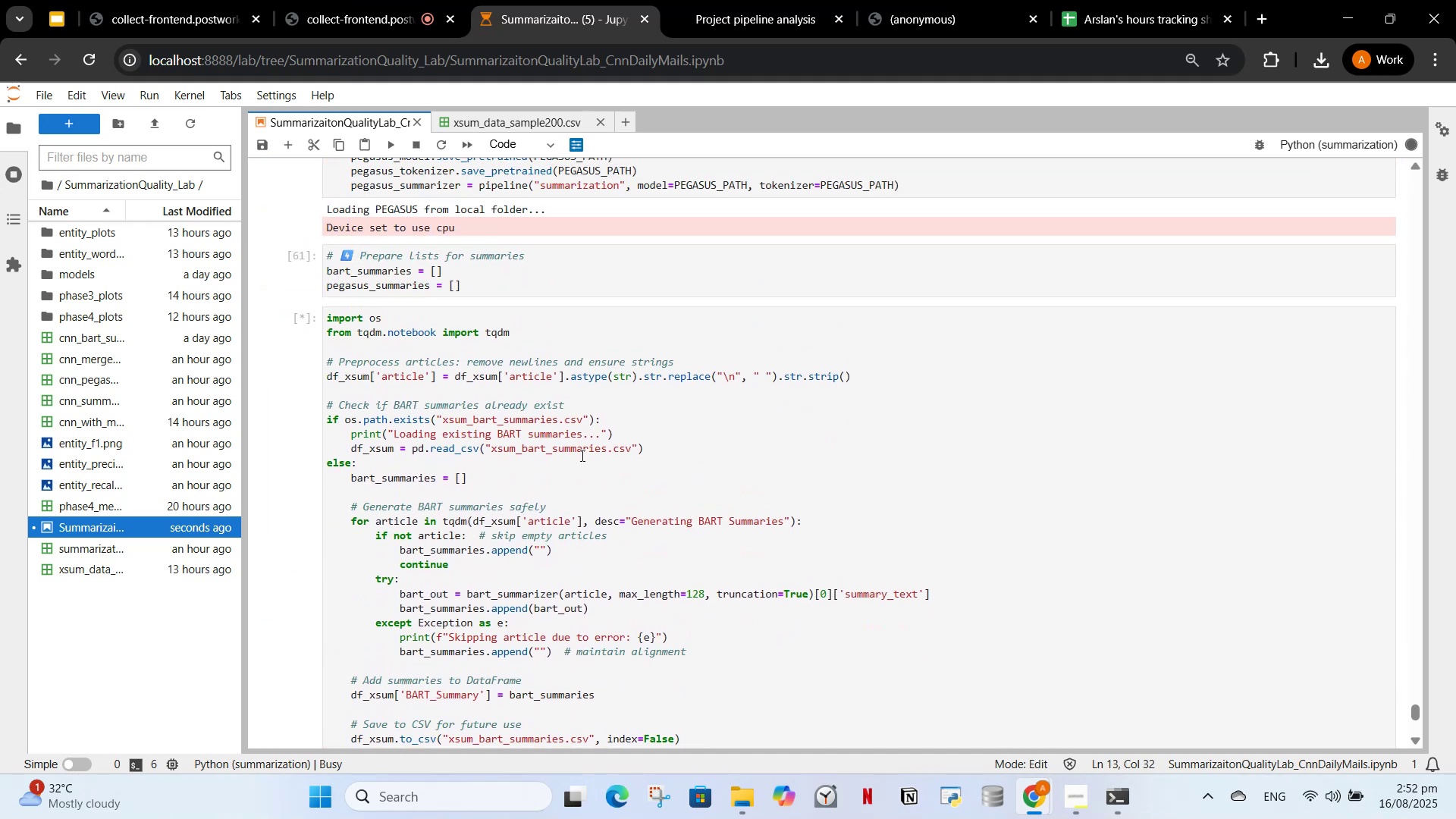 
wait(5.85)
 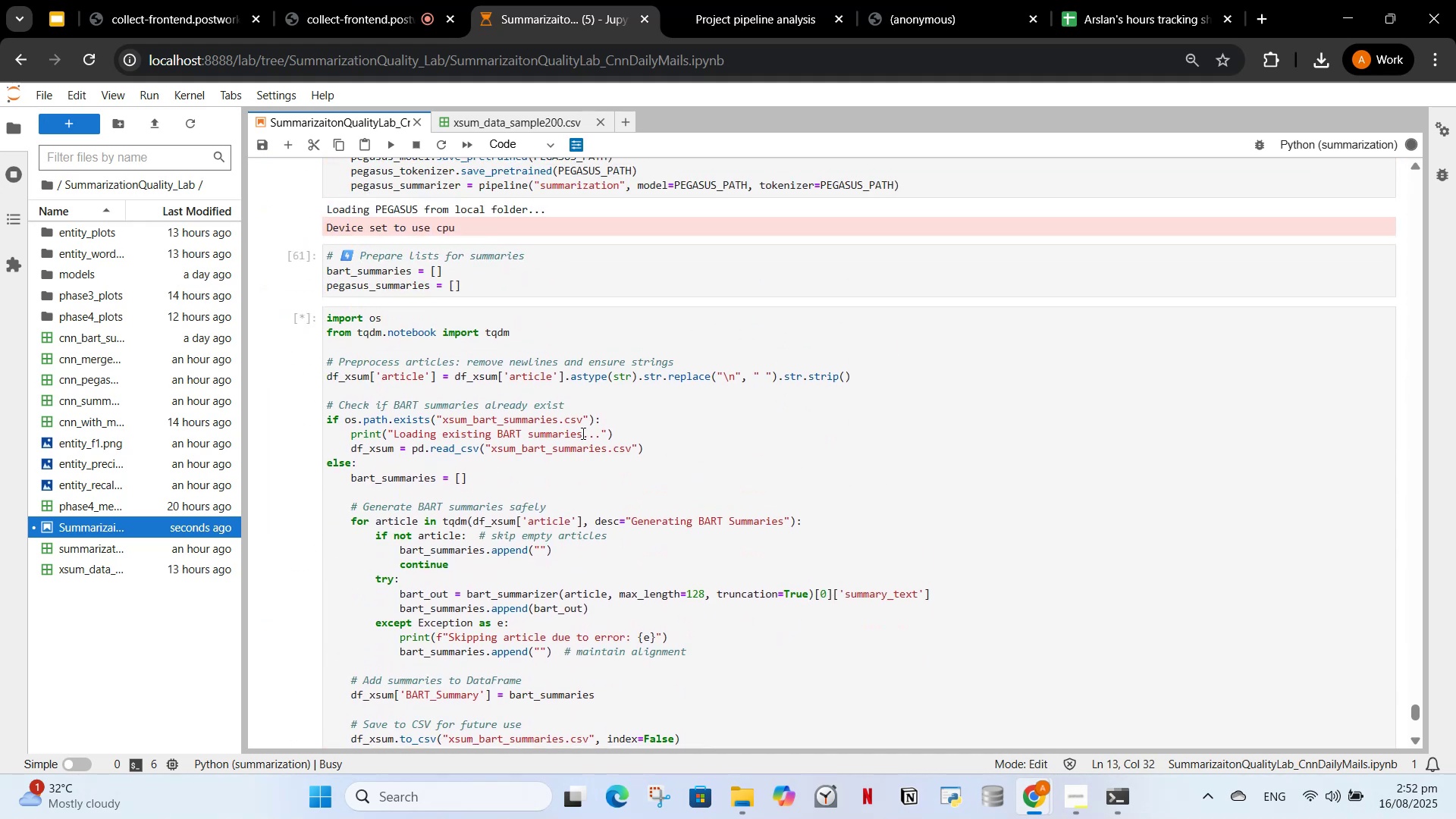 
scroll: coordinate [594, 391], scroll_direction: up, amount: 2.0
 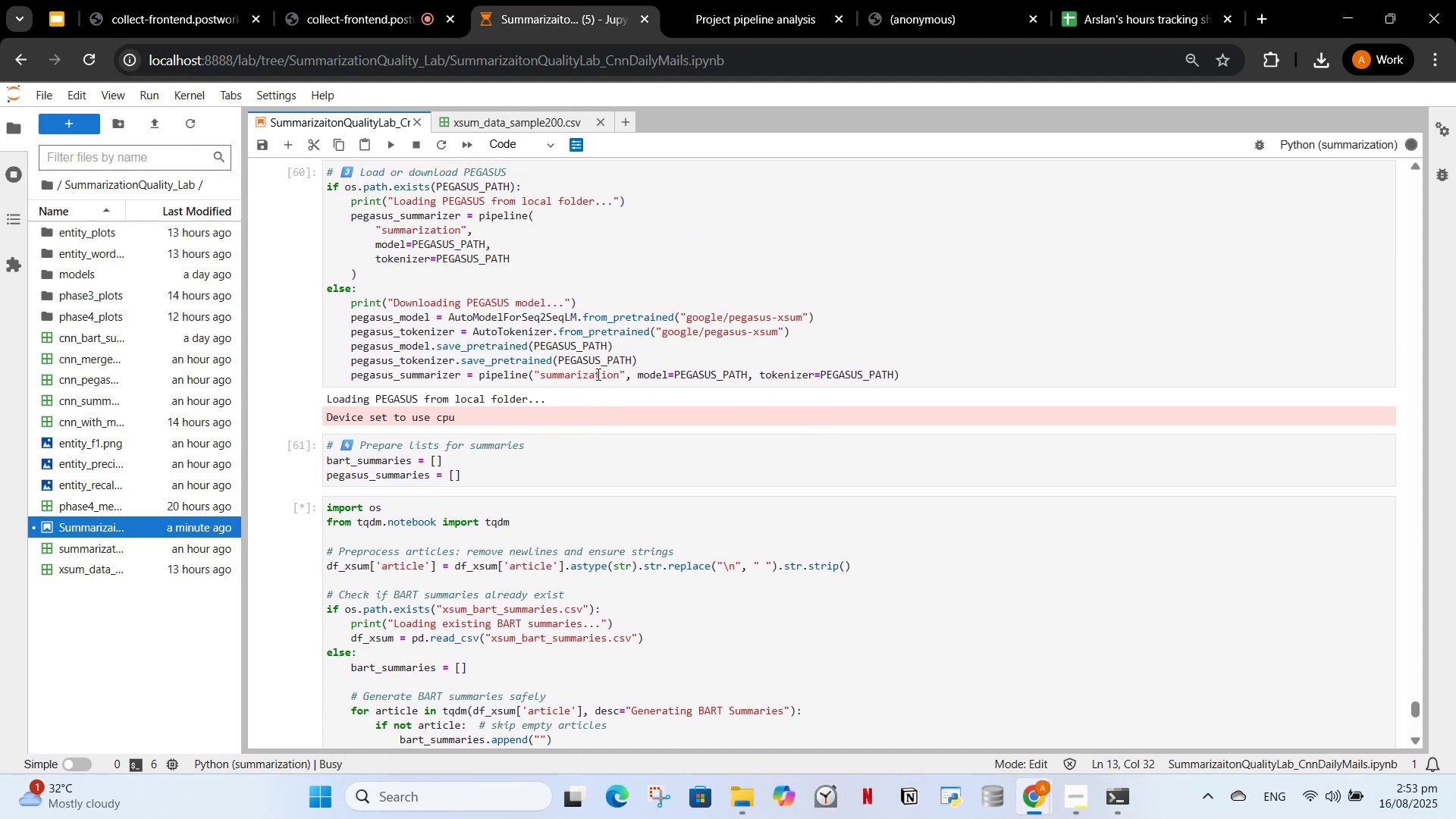 
scroll: coordinate [597, 374], scroll_direction: down, amount: 3.0
 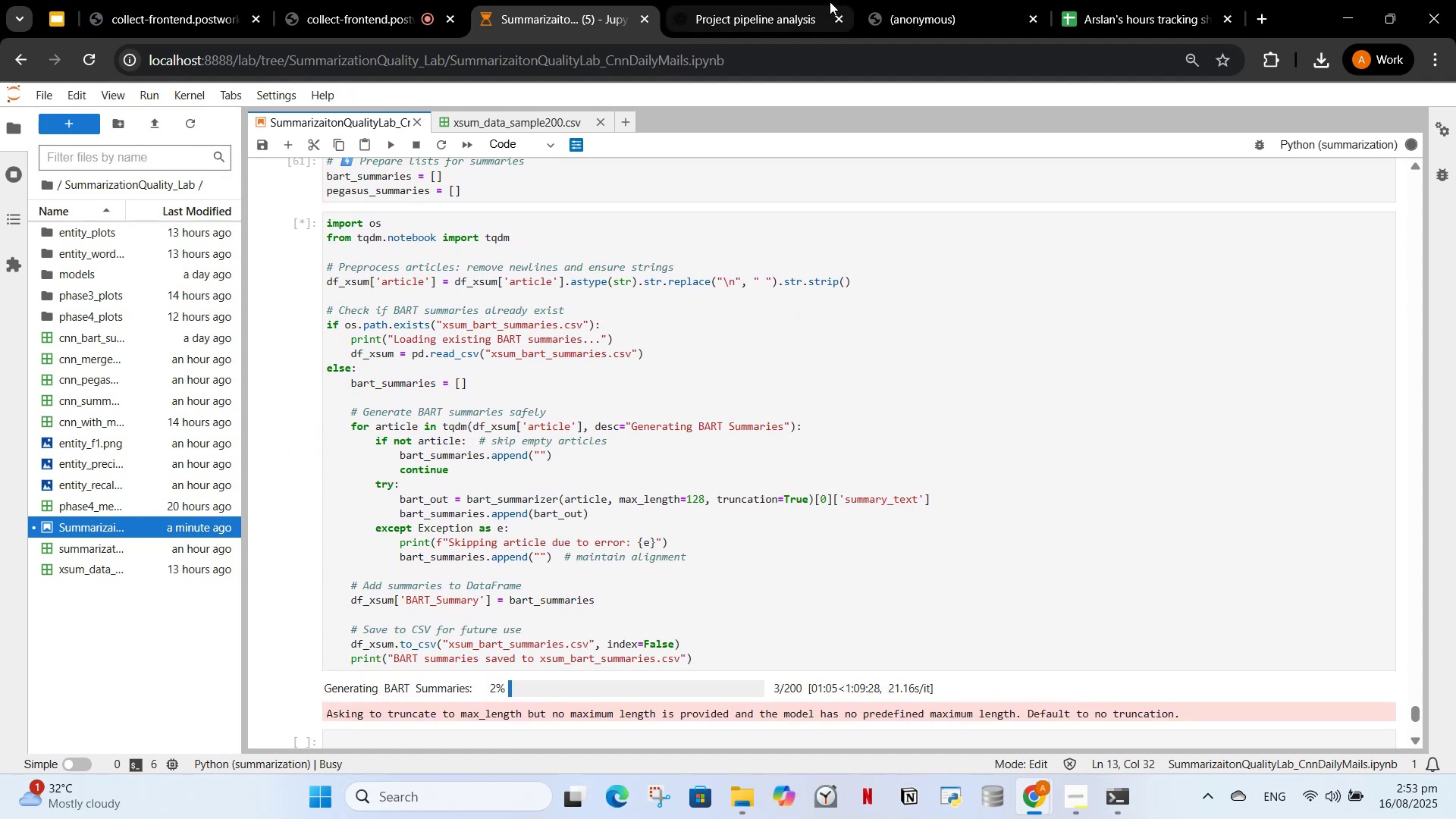 
left_click([752, 9])
 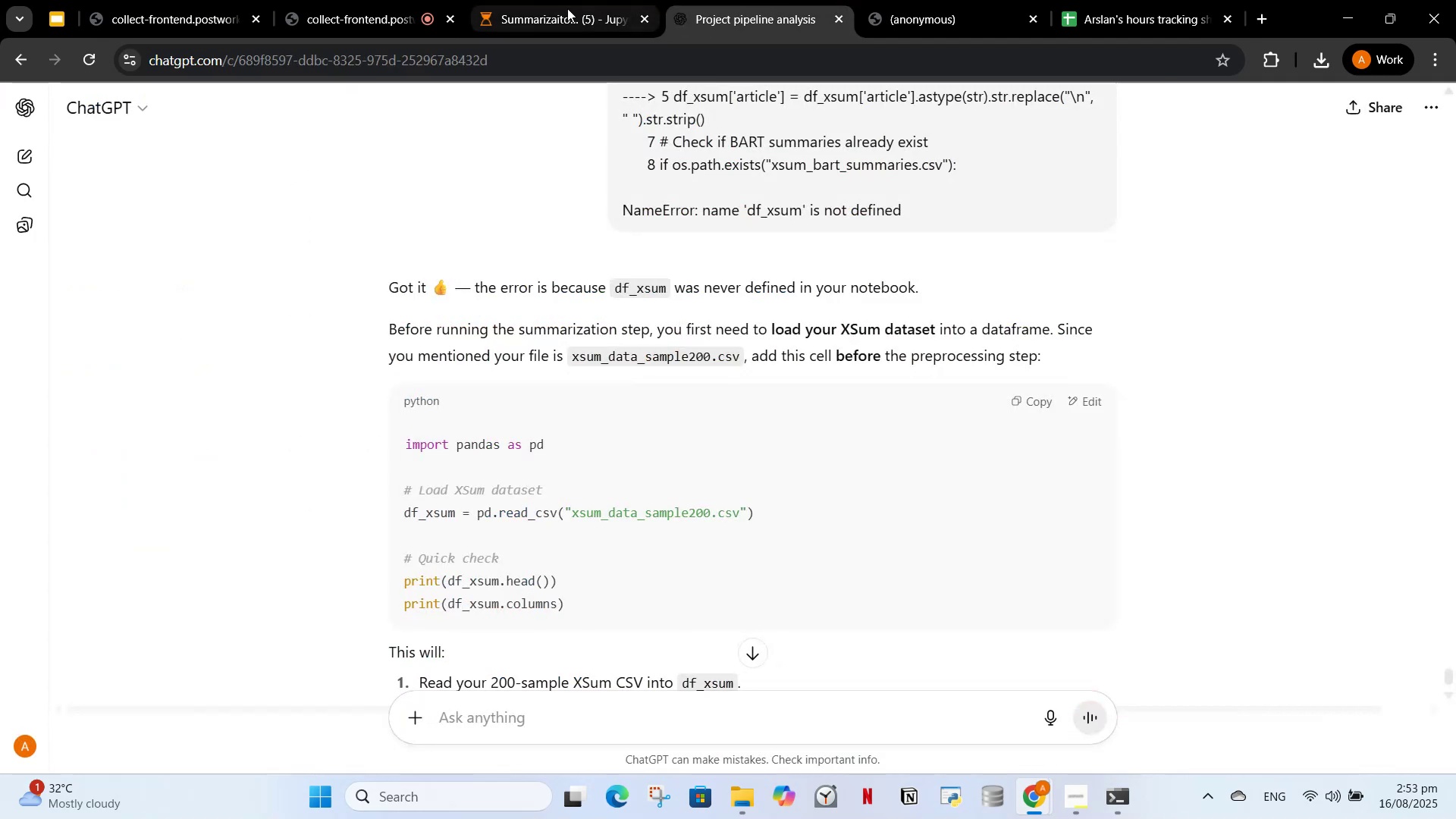 
left_click([554, 10])
 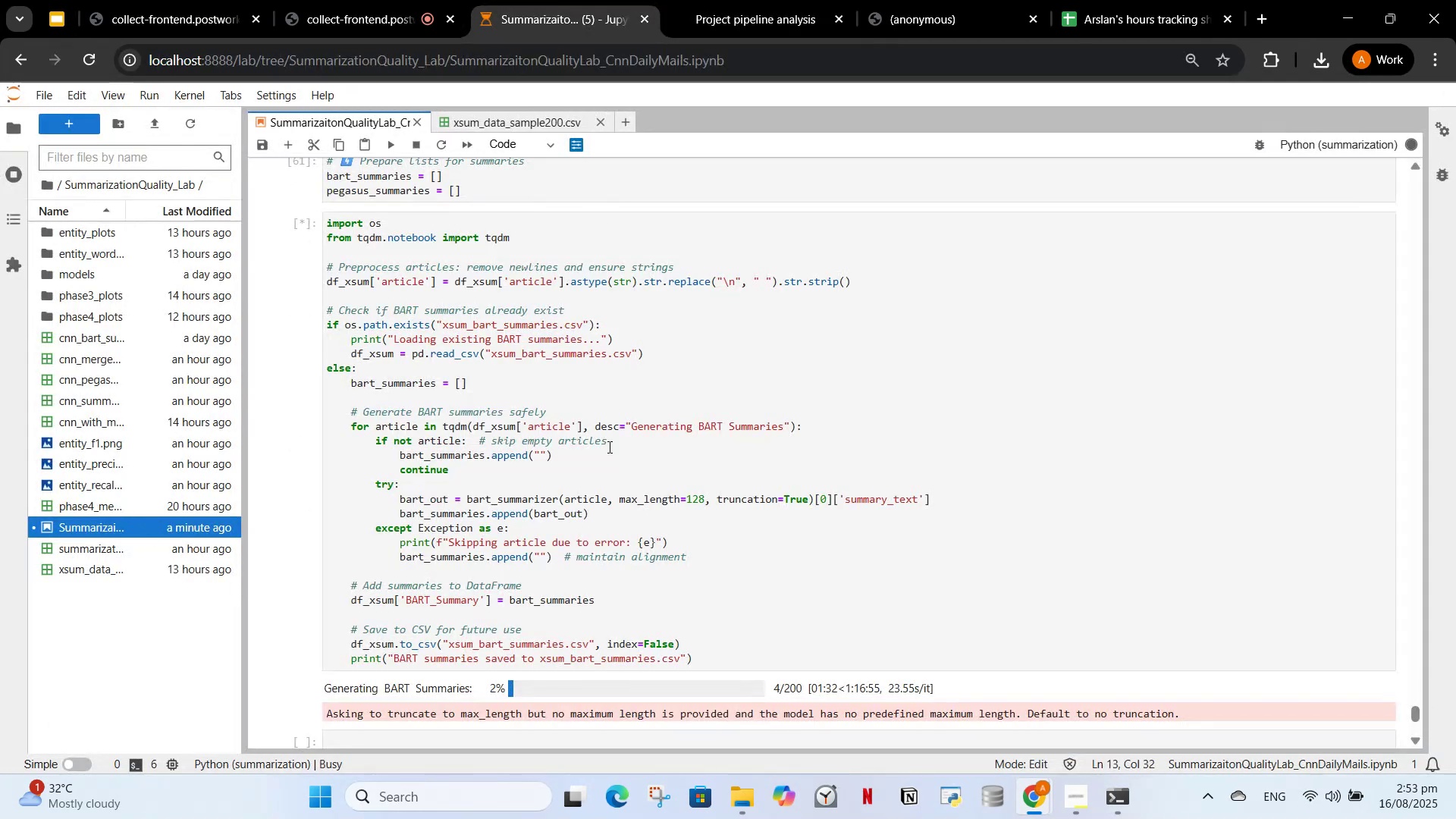 
scroll: coordinate [612, 458], scroll_direction: up, amount: 2.0
 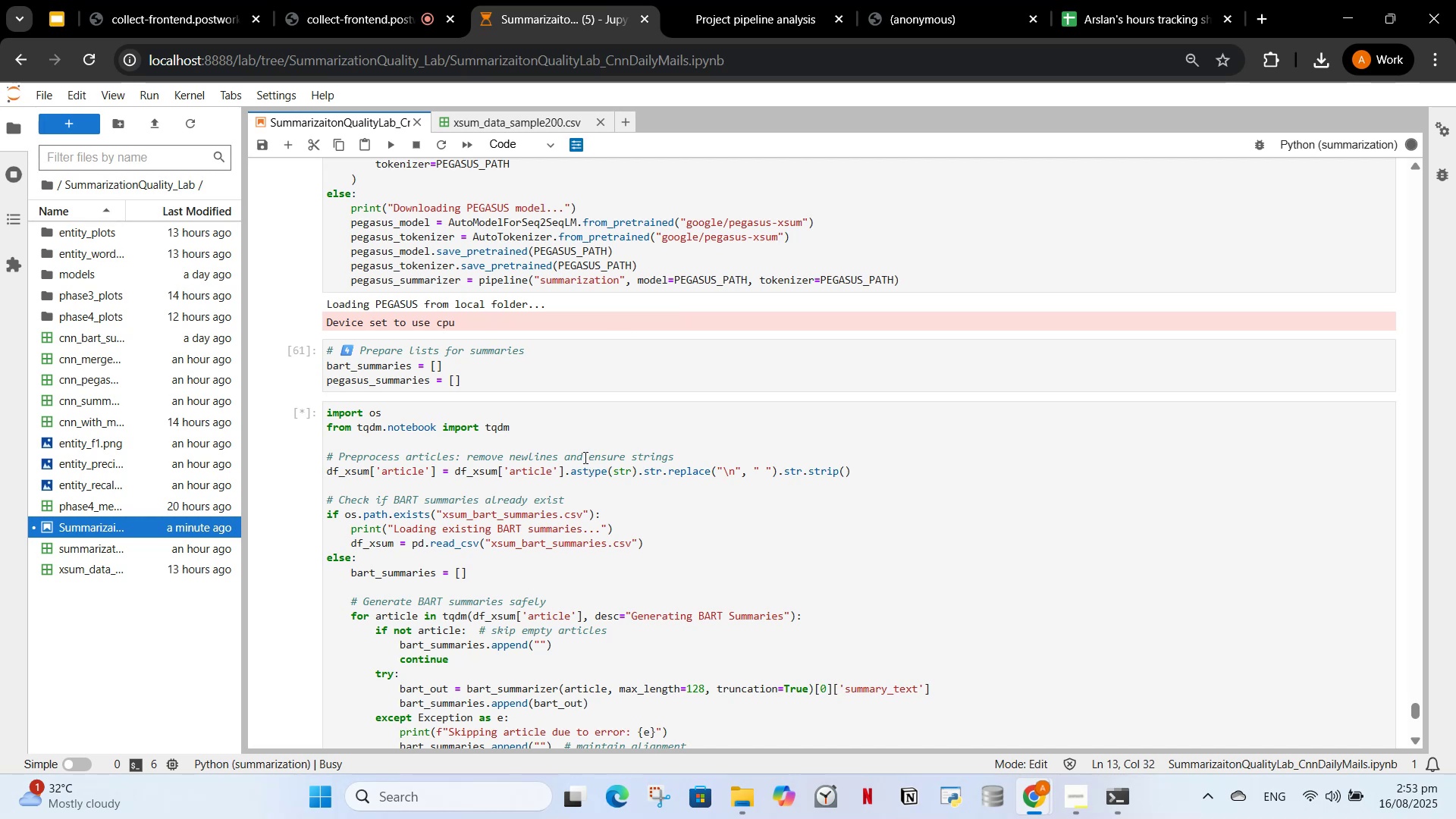 
wait(9.17)
 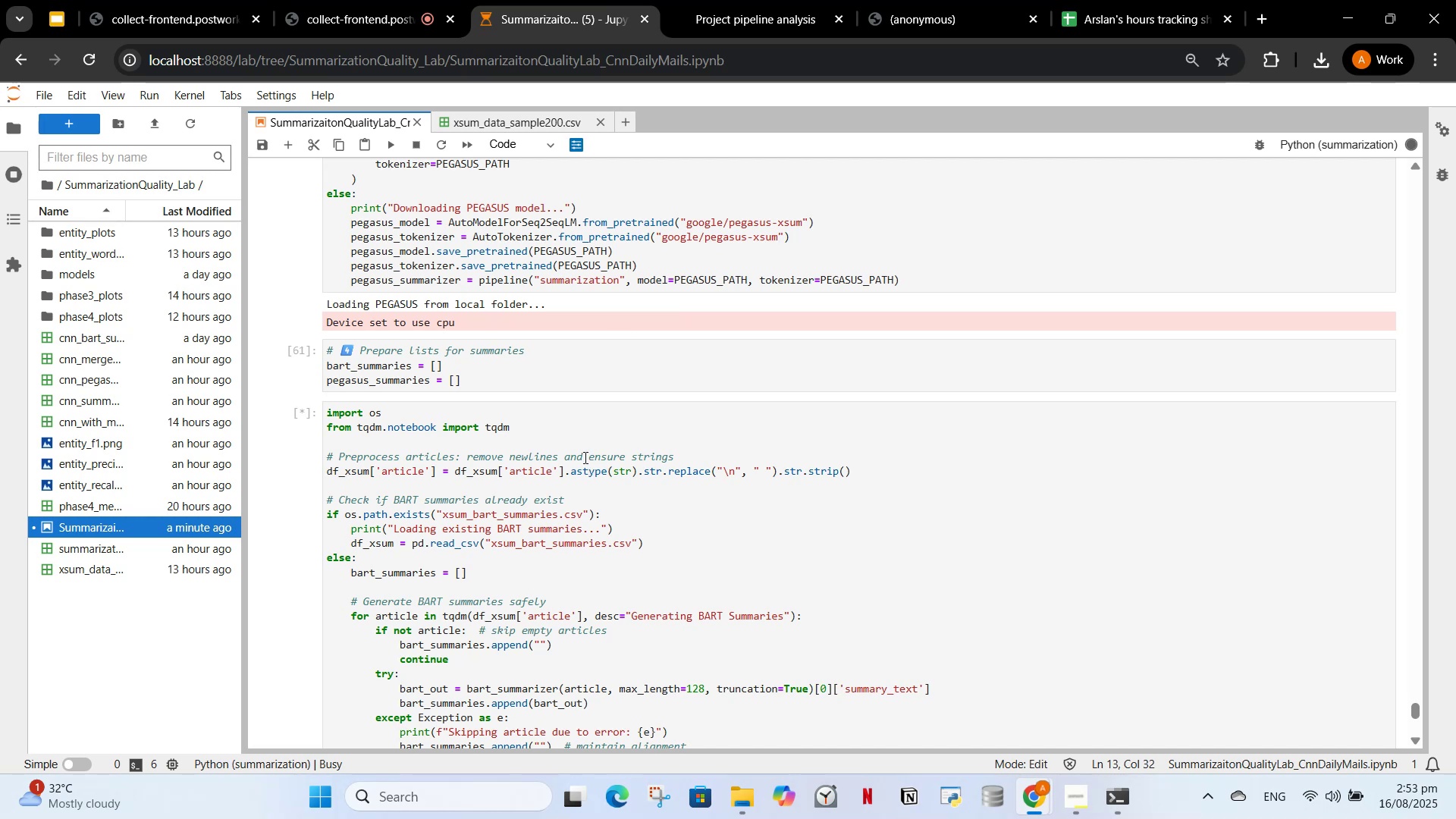 
scroll: coordinate [554, 386], scroll_direction: none, amount: 0.0
 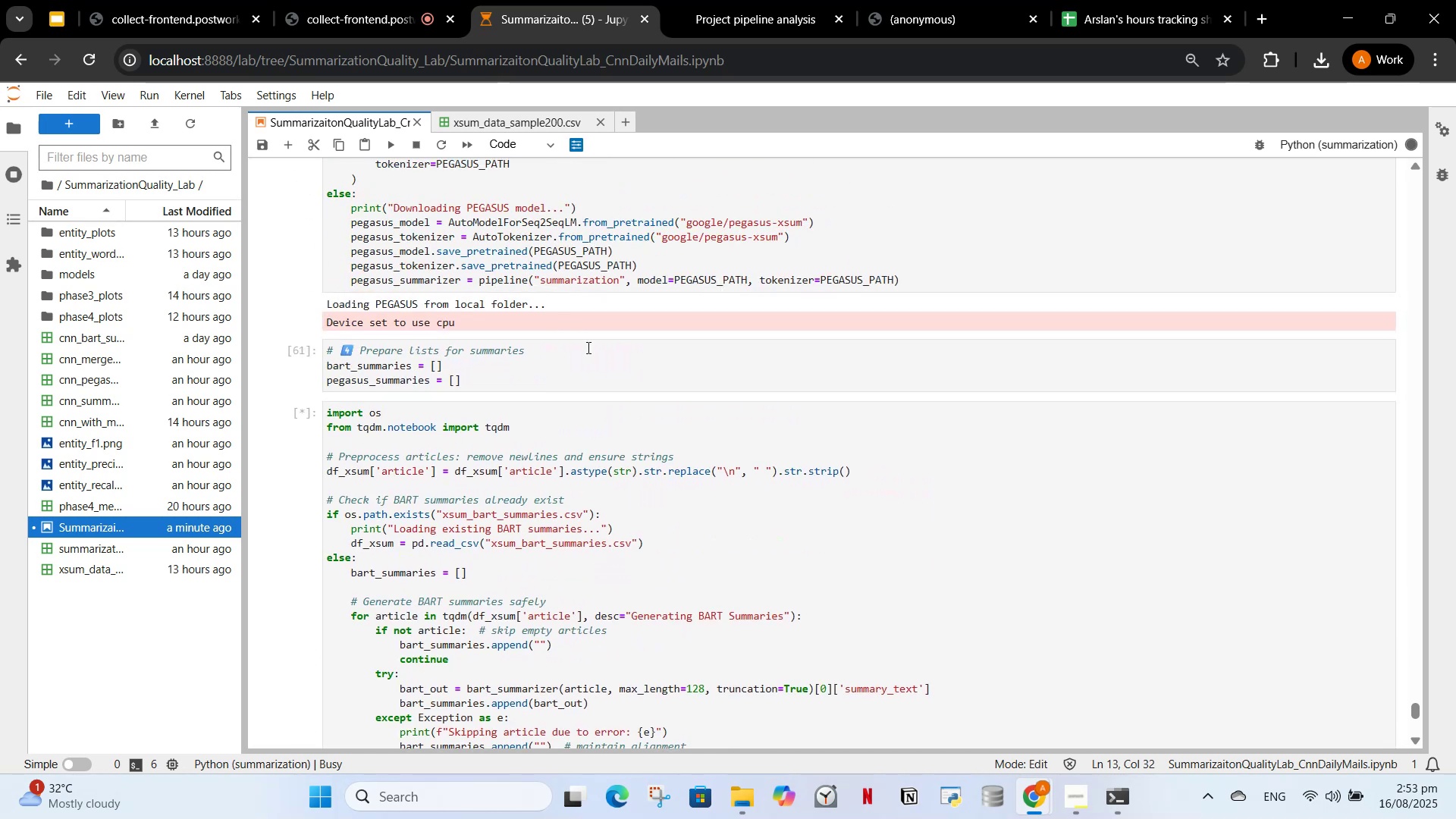 
scroll: coordinate [596, 465], scroll_direction: down, amount: 3.0
 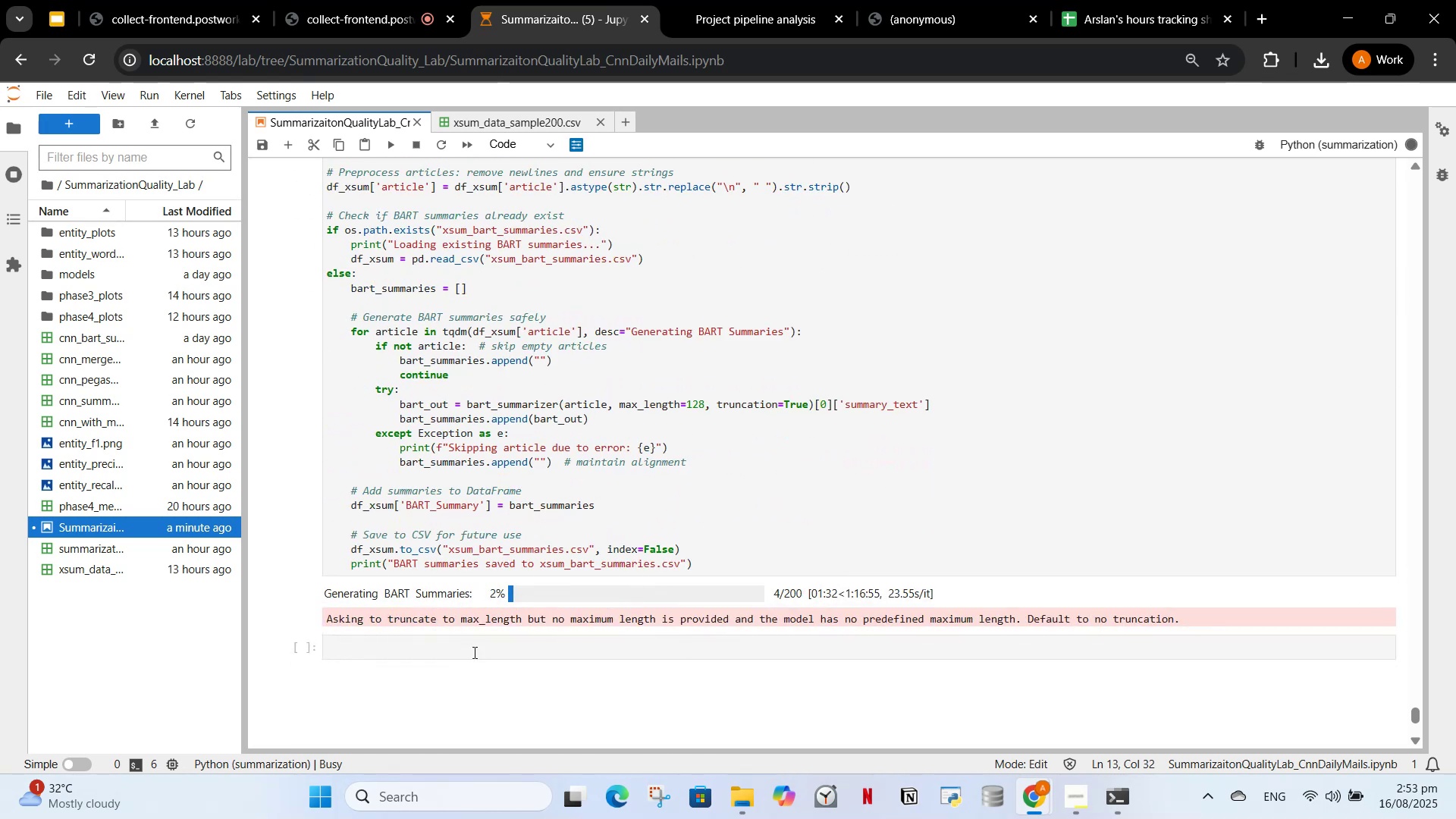 
left_click([473, 648])
 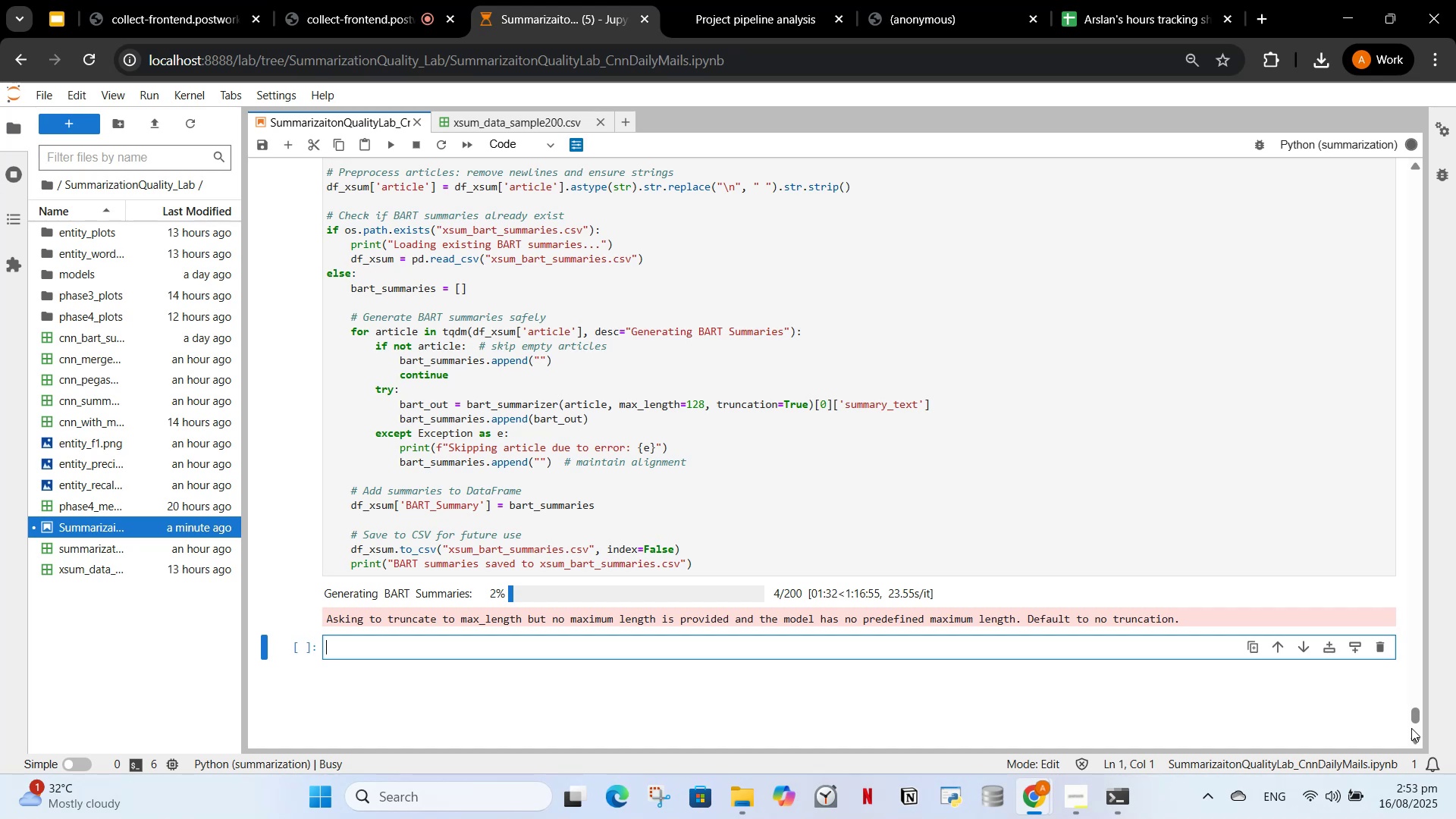 
left_click_drag(start_coordinate=[1412, 720], to_coordinate=[1424, 338])
 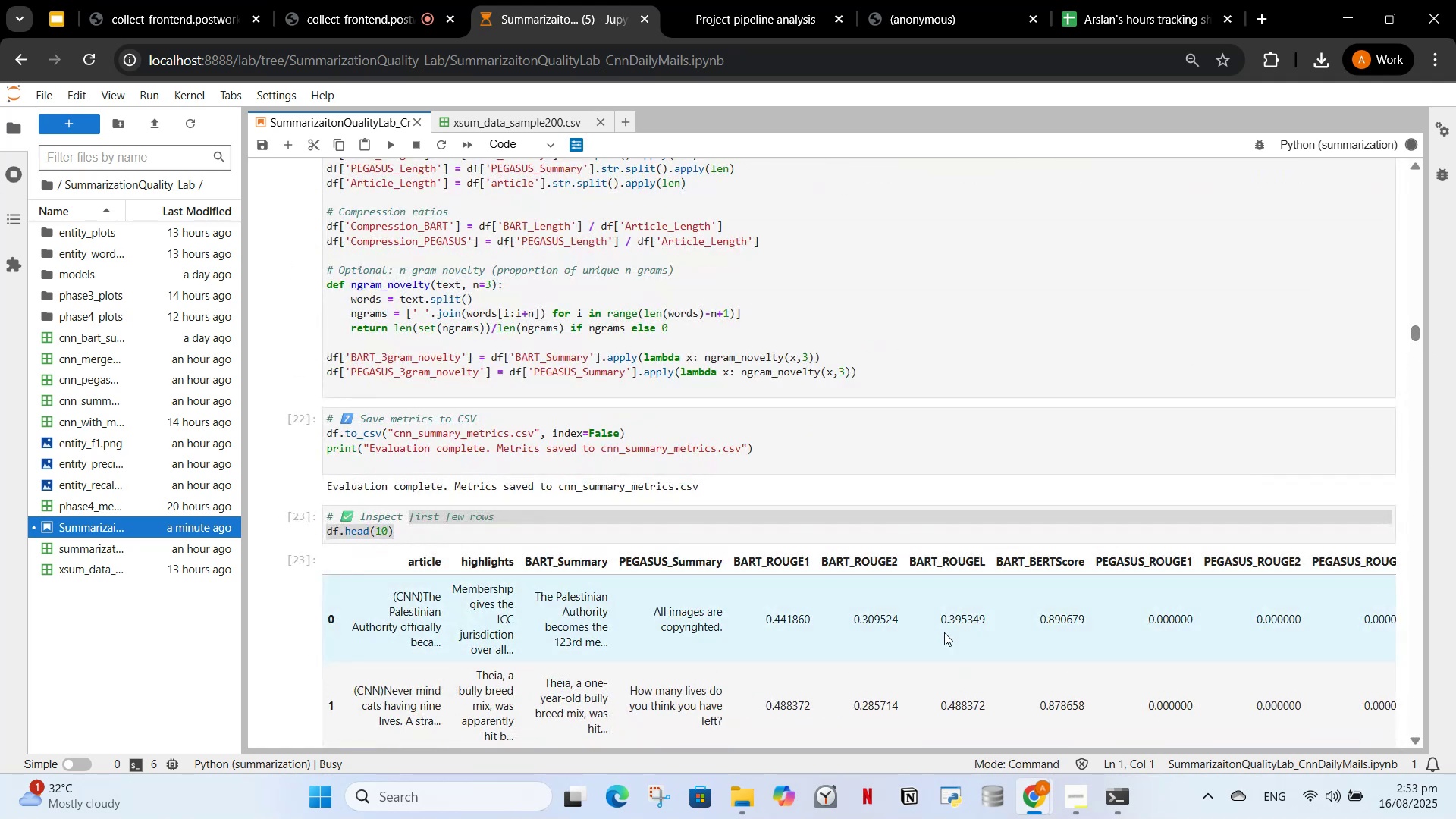 
scroll: coordinate [757, 643], scroll_direction: up, amount: 80.0
 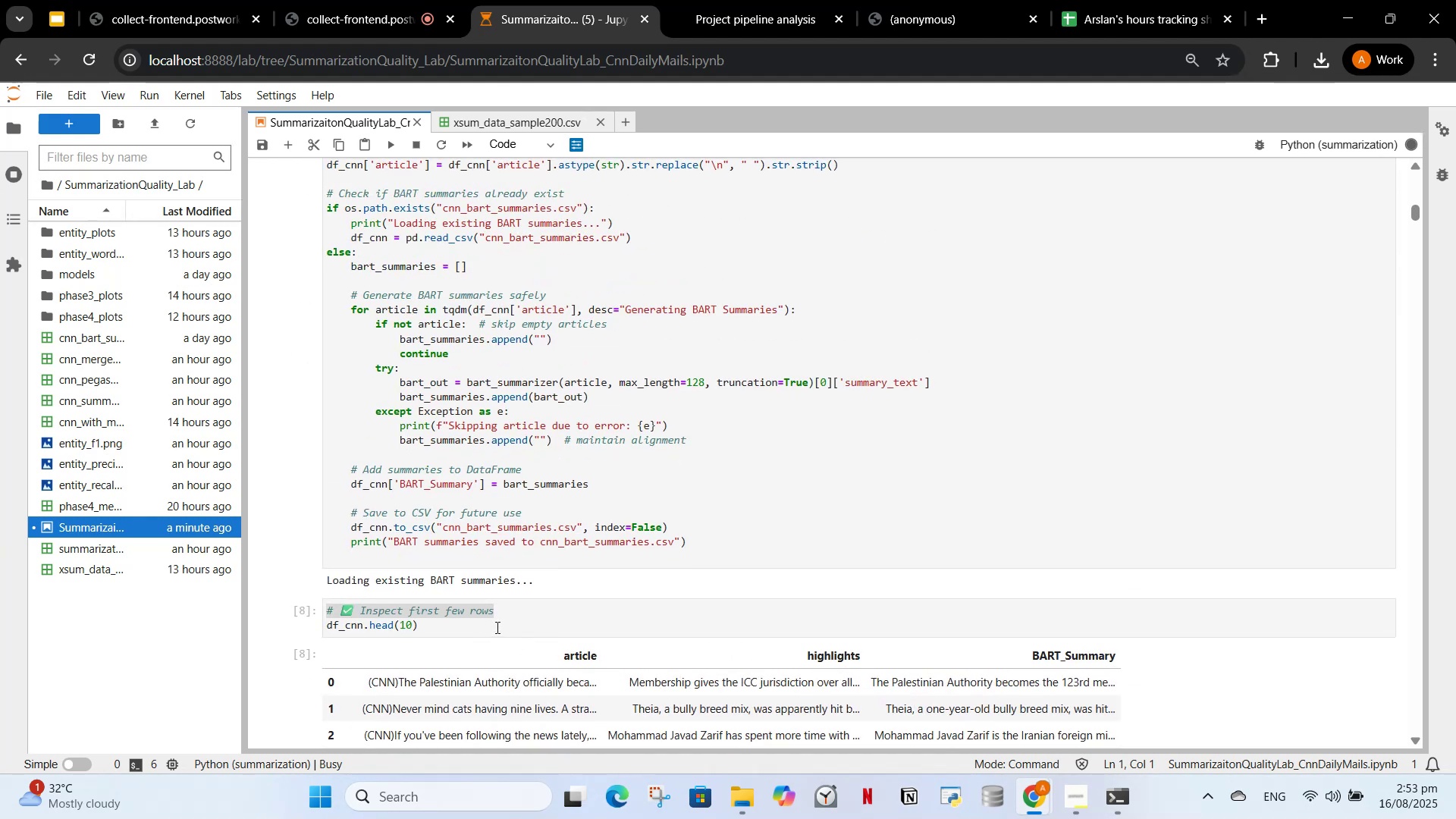 
left_click([508, 617])
 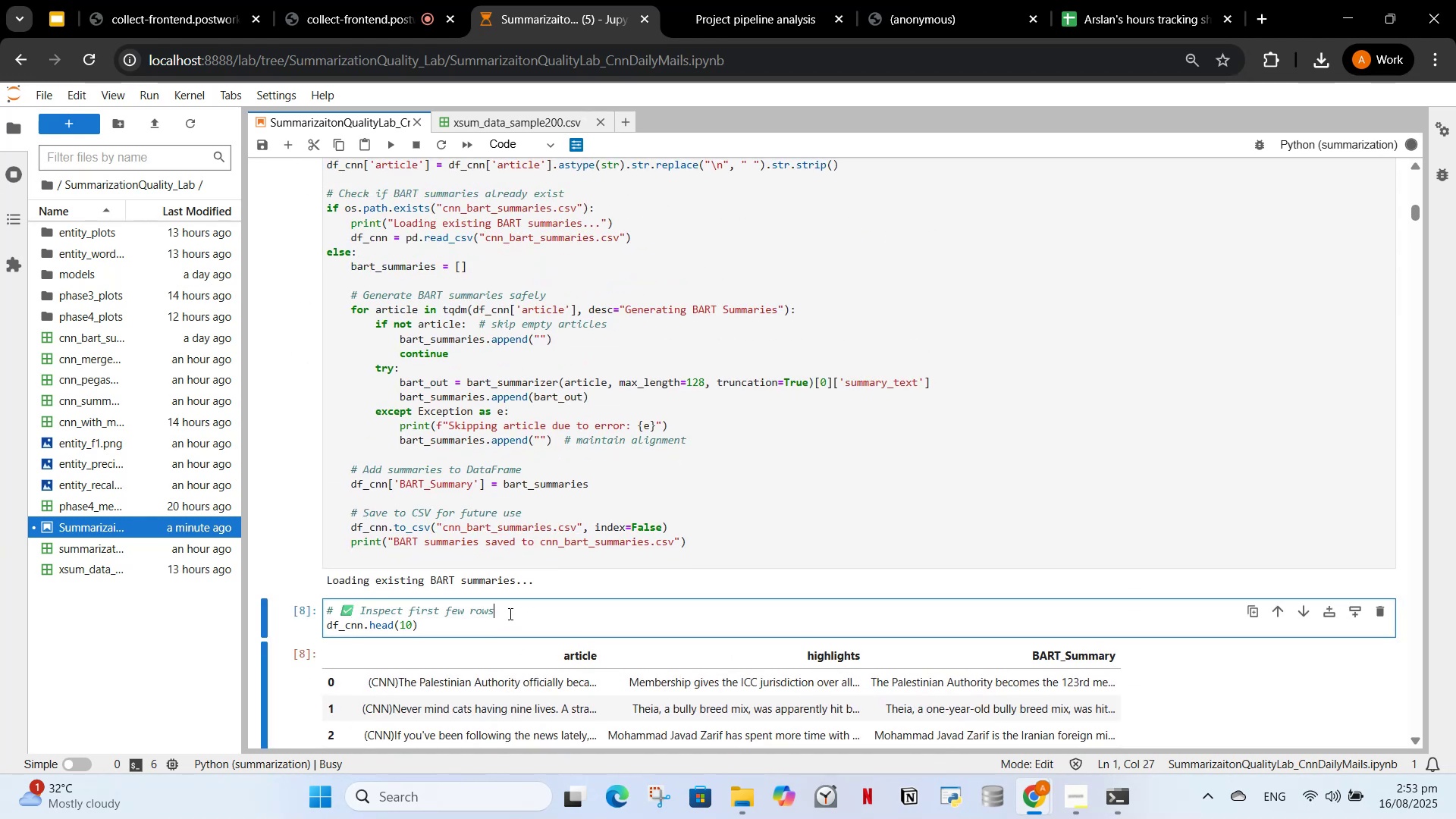 
left_click_drag(start_coordinate=[509, 613], to_coordinate=[315, 613])
 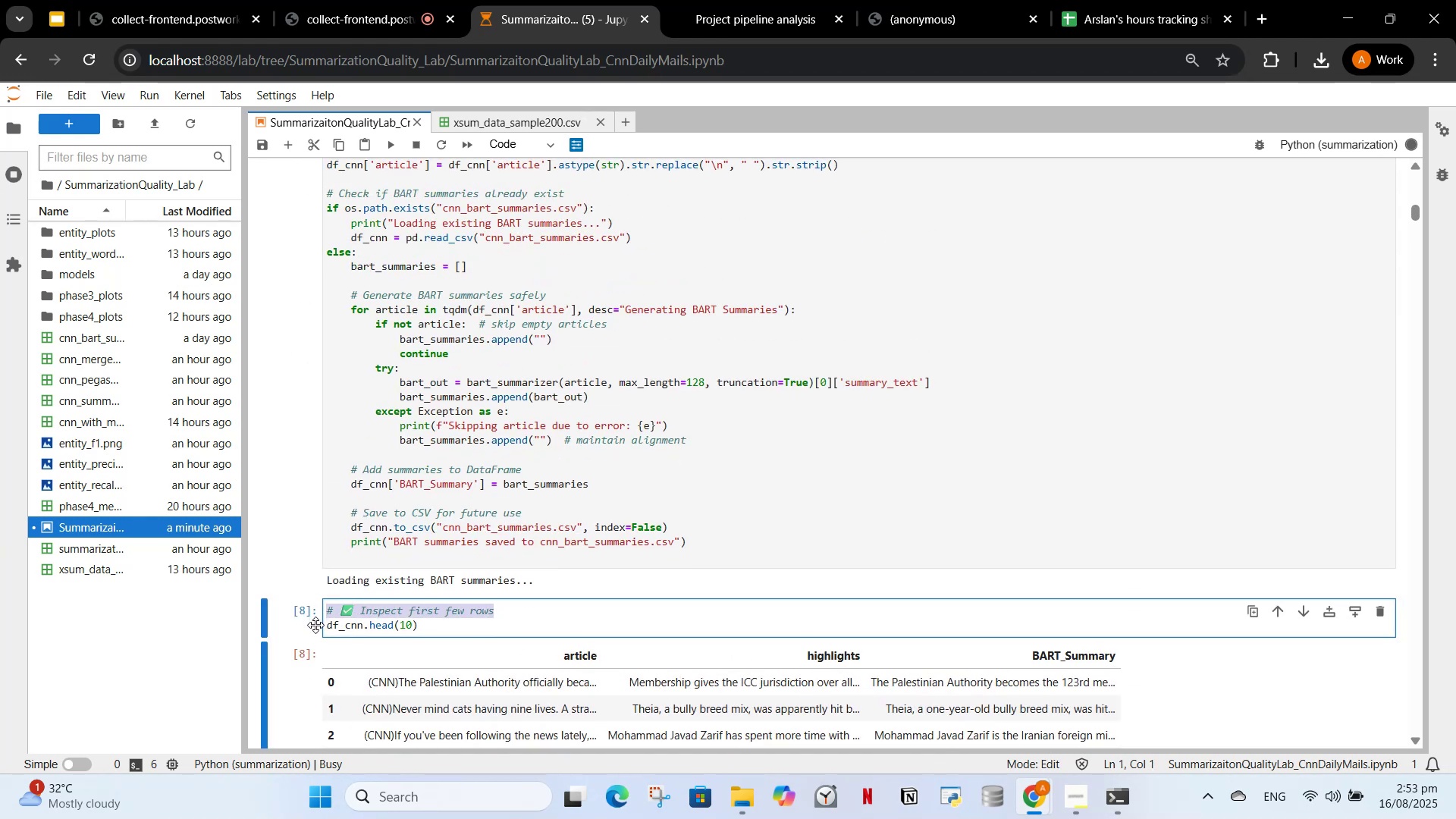 
key(Control+C)
 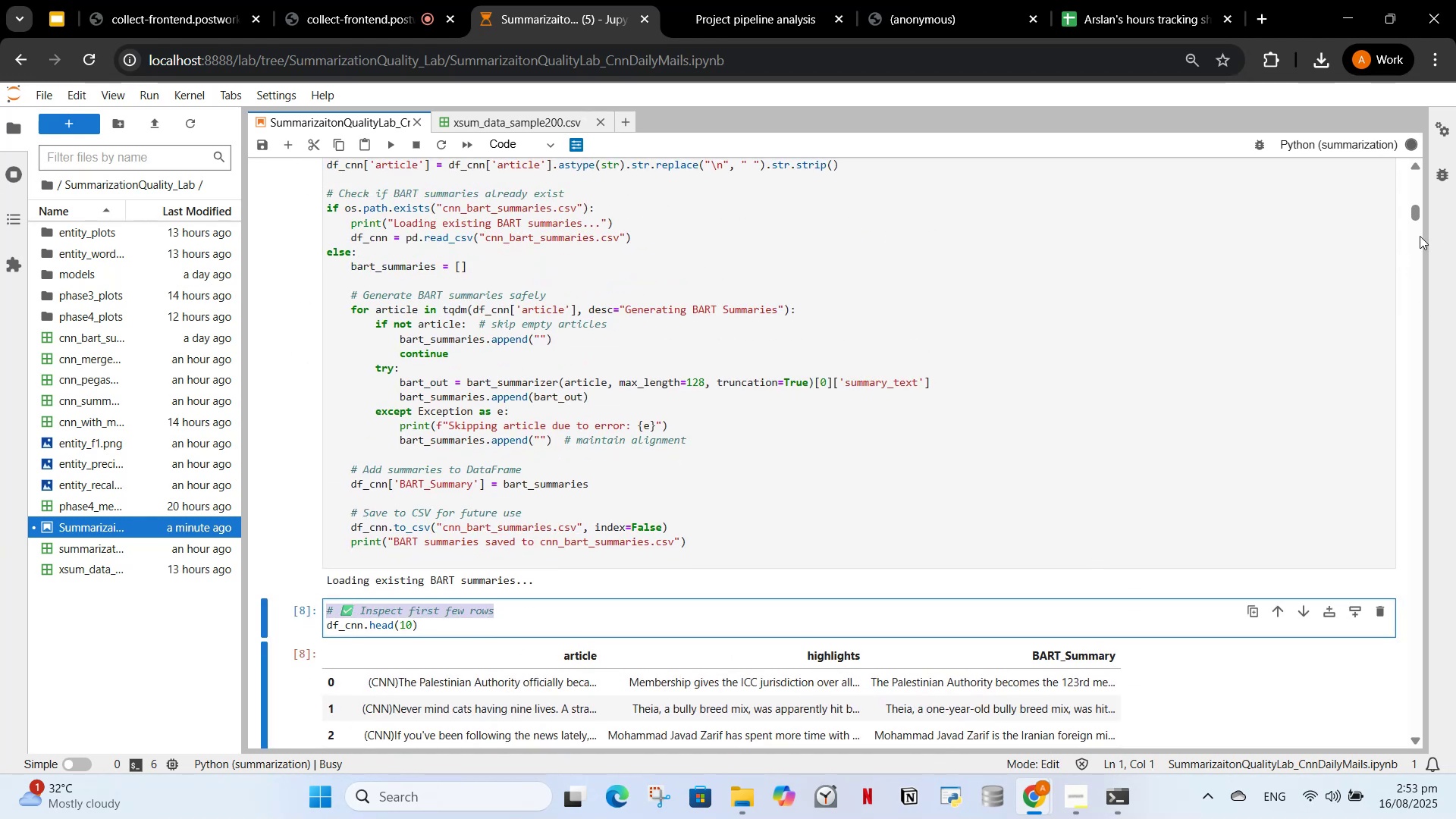 
left_click_drag(start_coordinate=[1414, 212], to_coordinate=[1376, 696])
 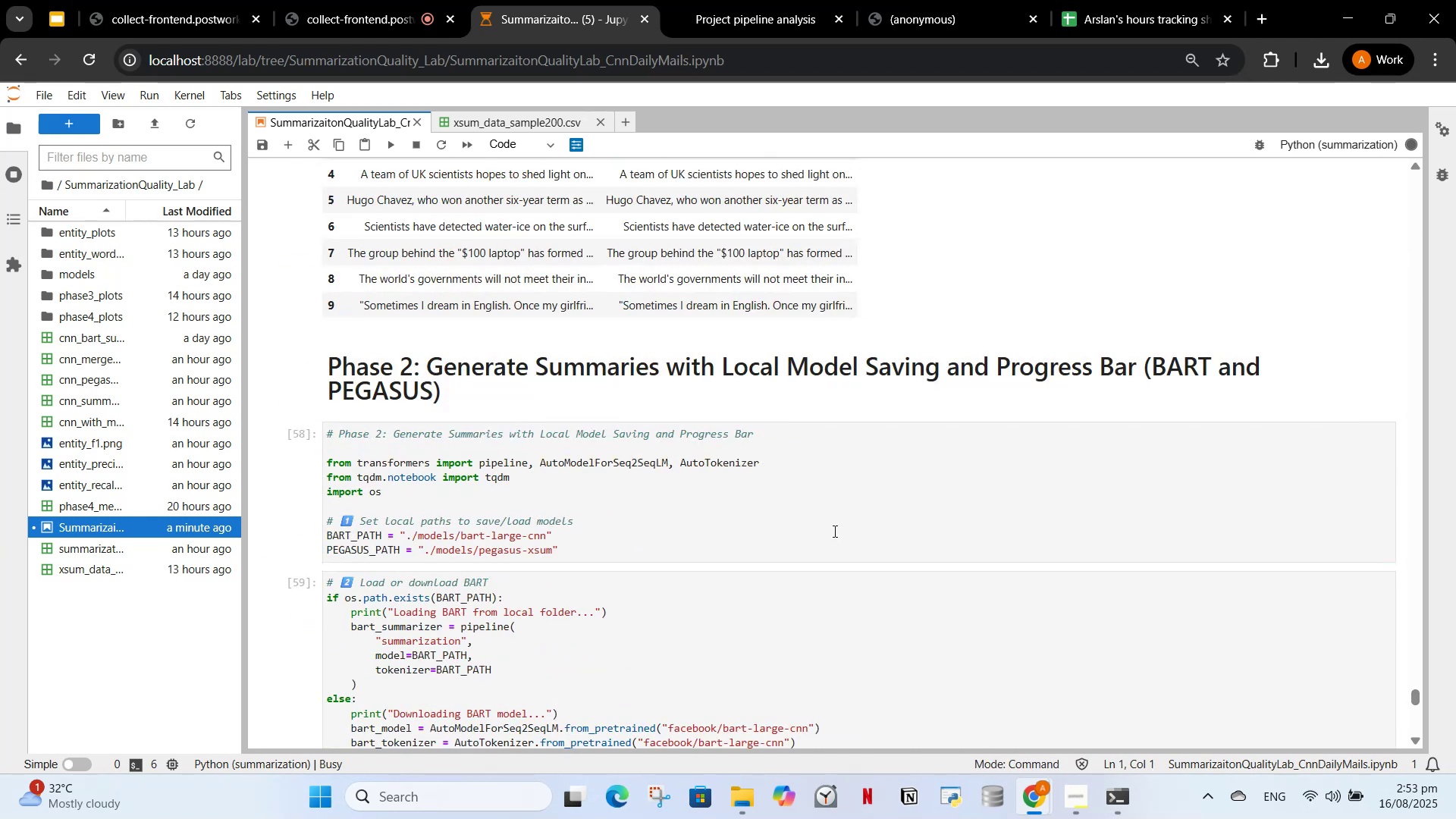 
scroll: coordinate [849, 517], scroll_direction: down, amount: 15.0
 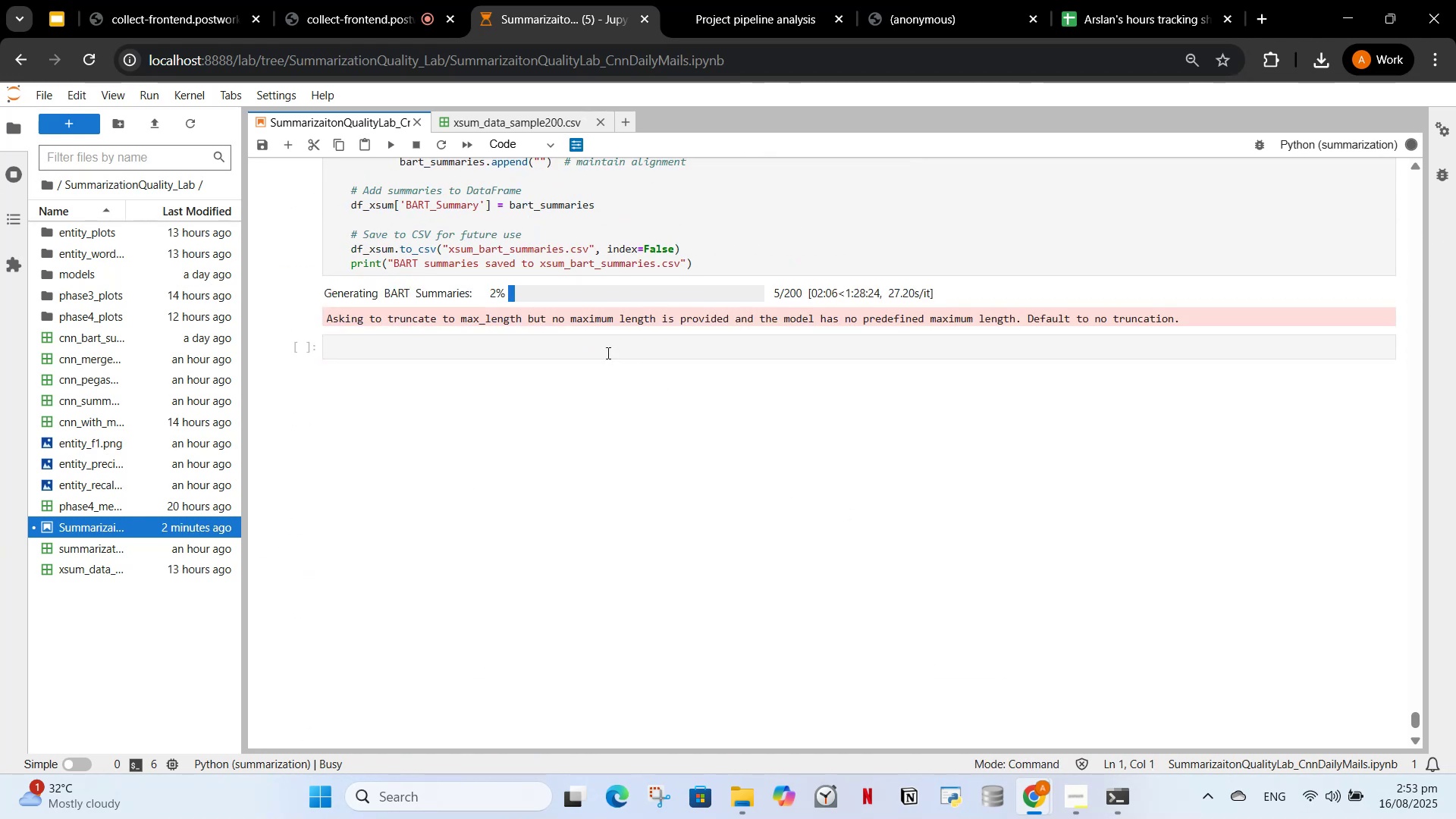 
left_click([607, 347])
 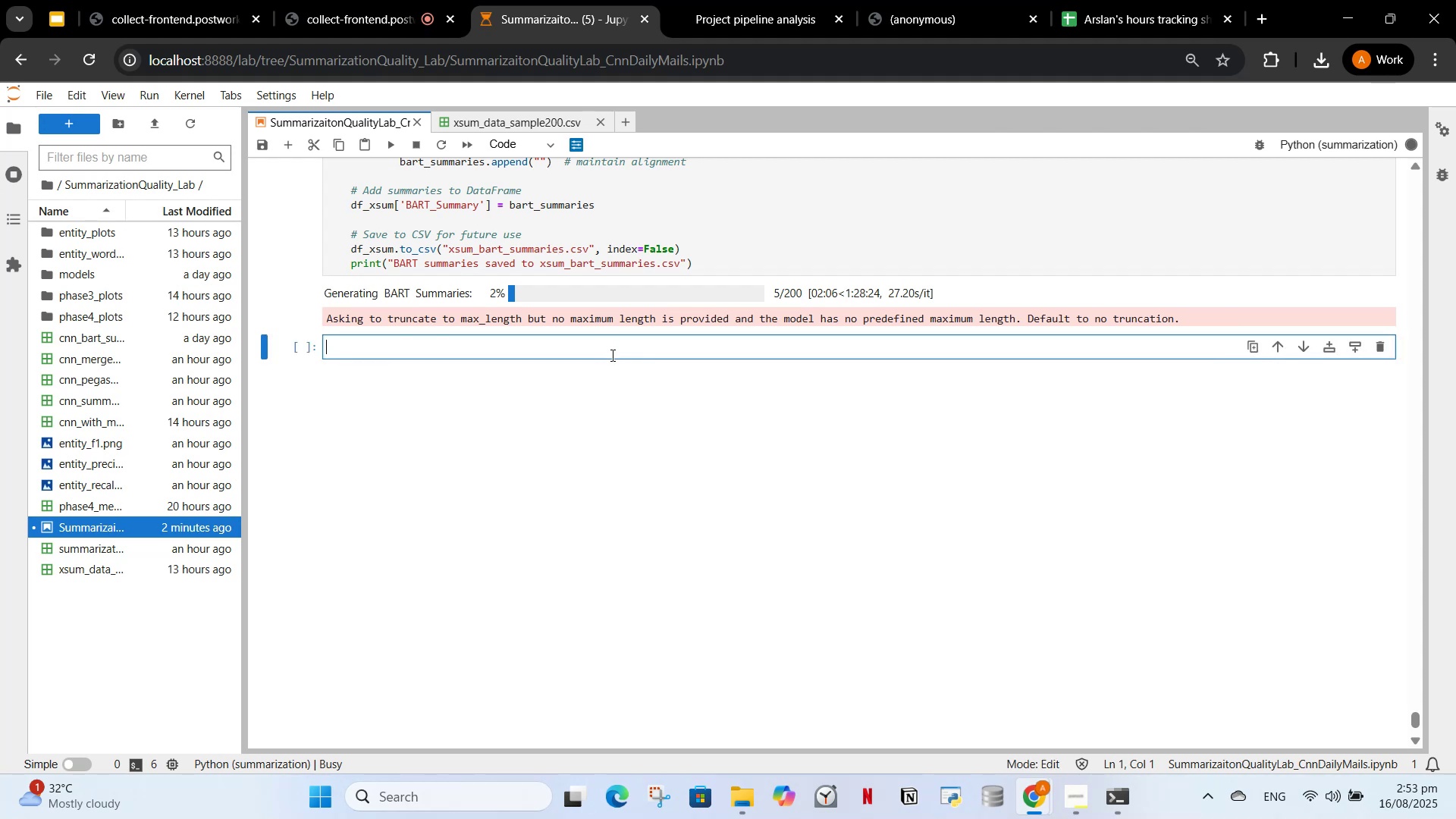 
key(Control+V)
 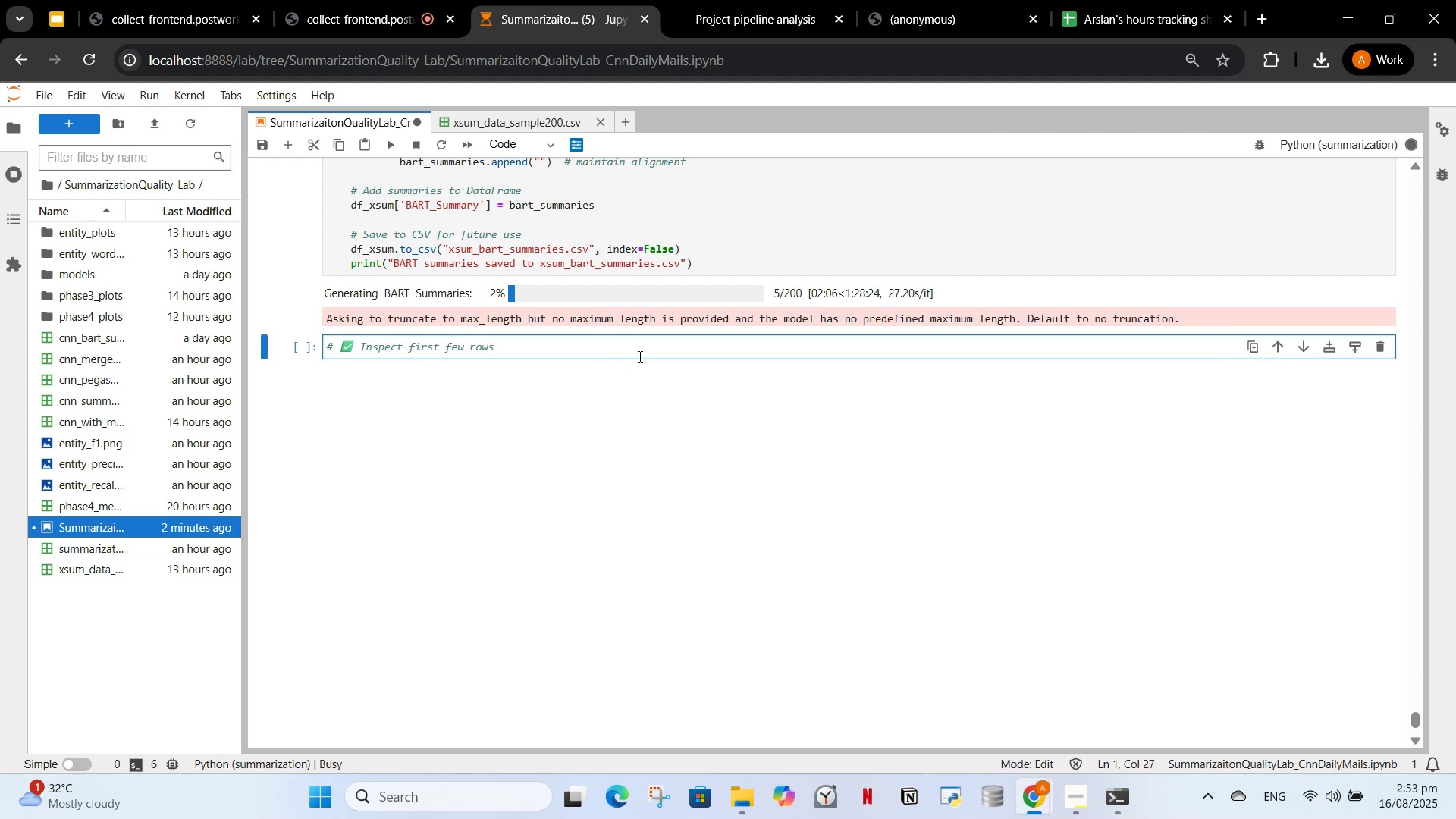 
key(Enter)
 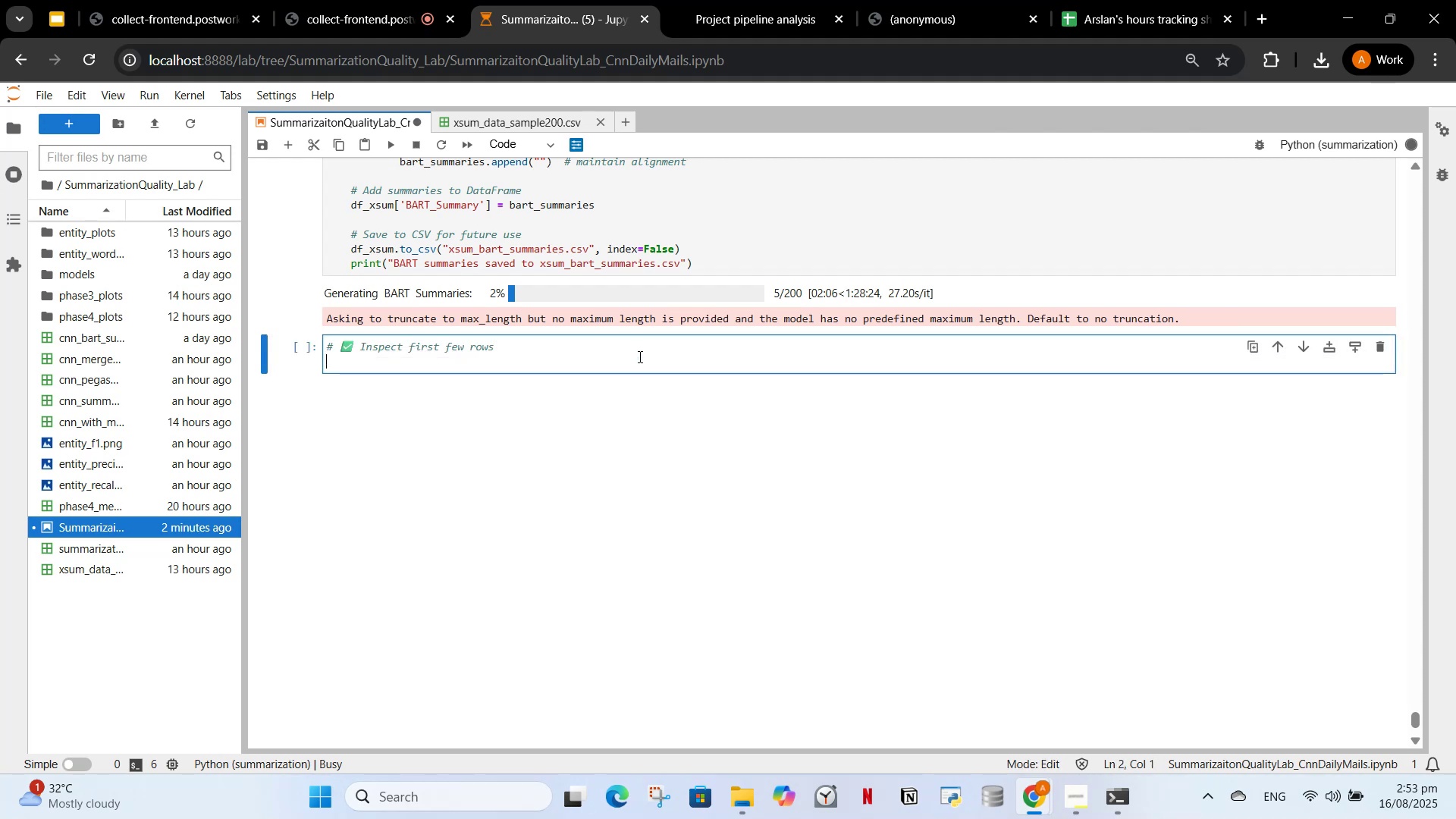 
type(df_xsum.h)
key(Backspace)
type(head(10))
 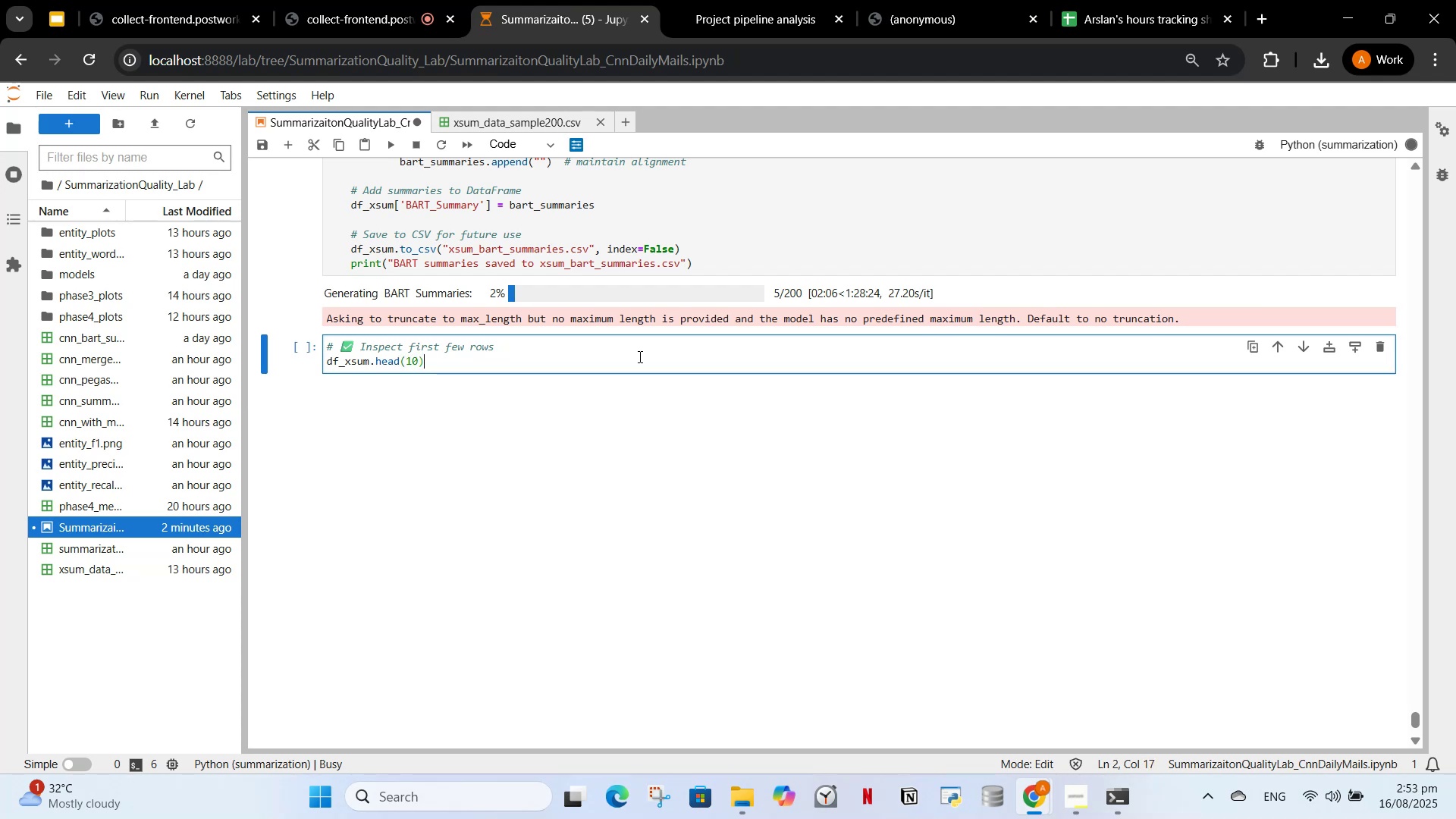 
left_click([547, 366])
 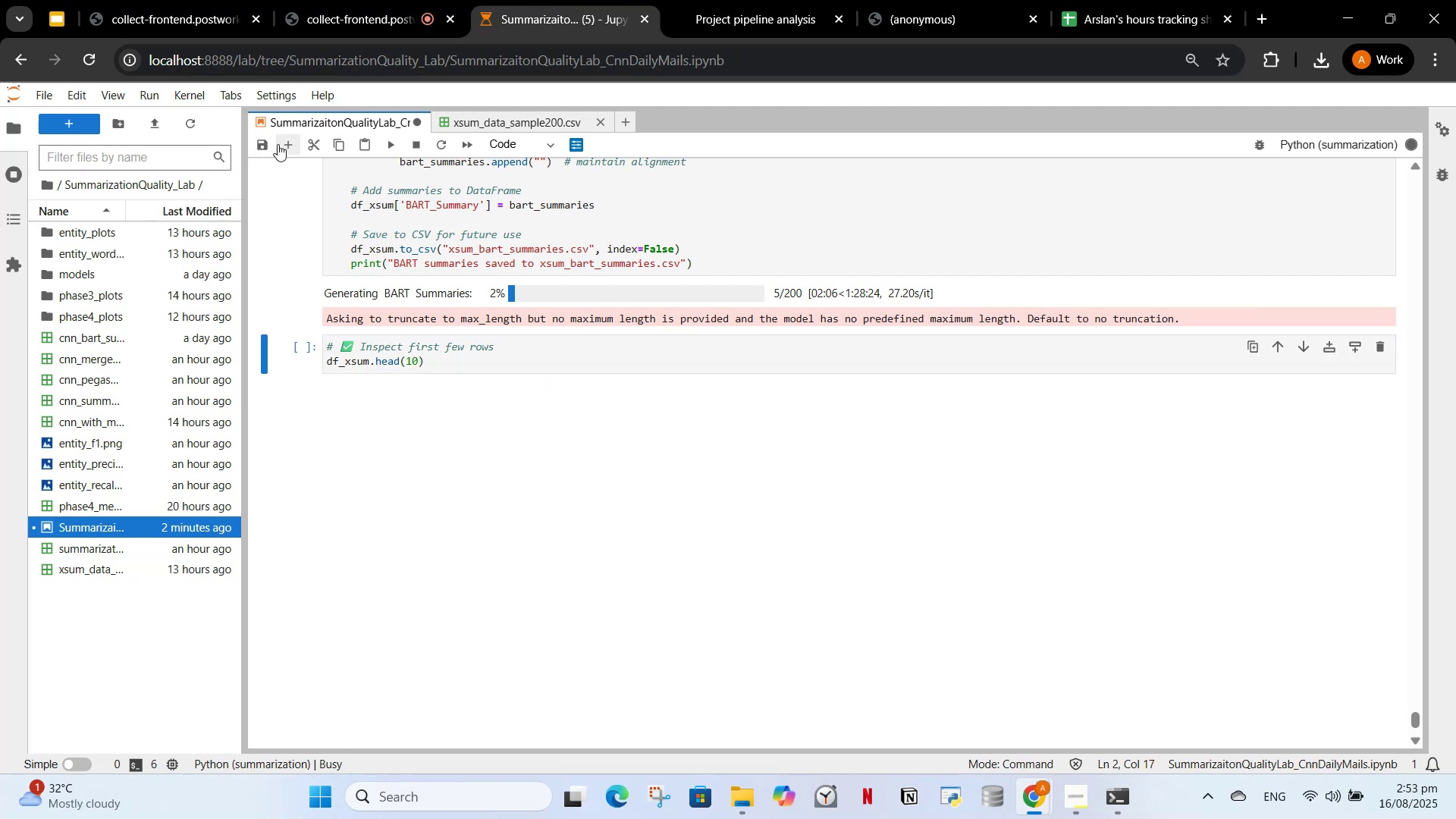 
left_click([278, 144])
 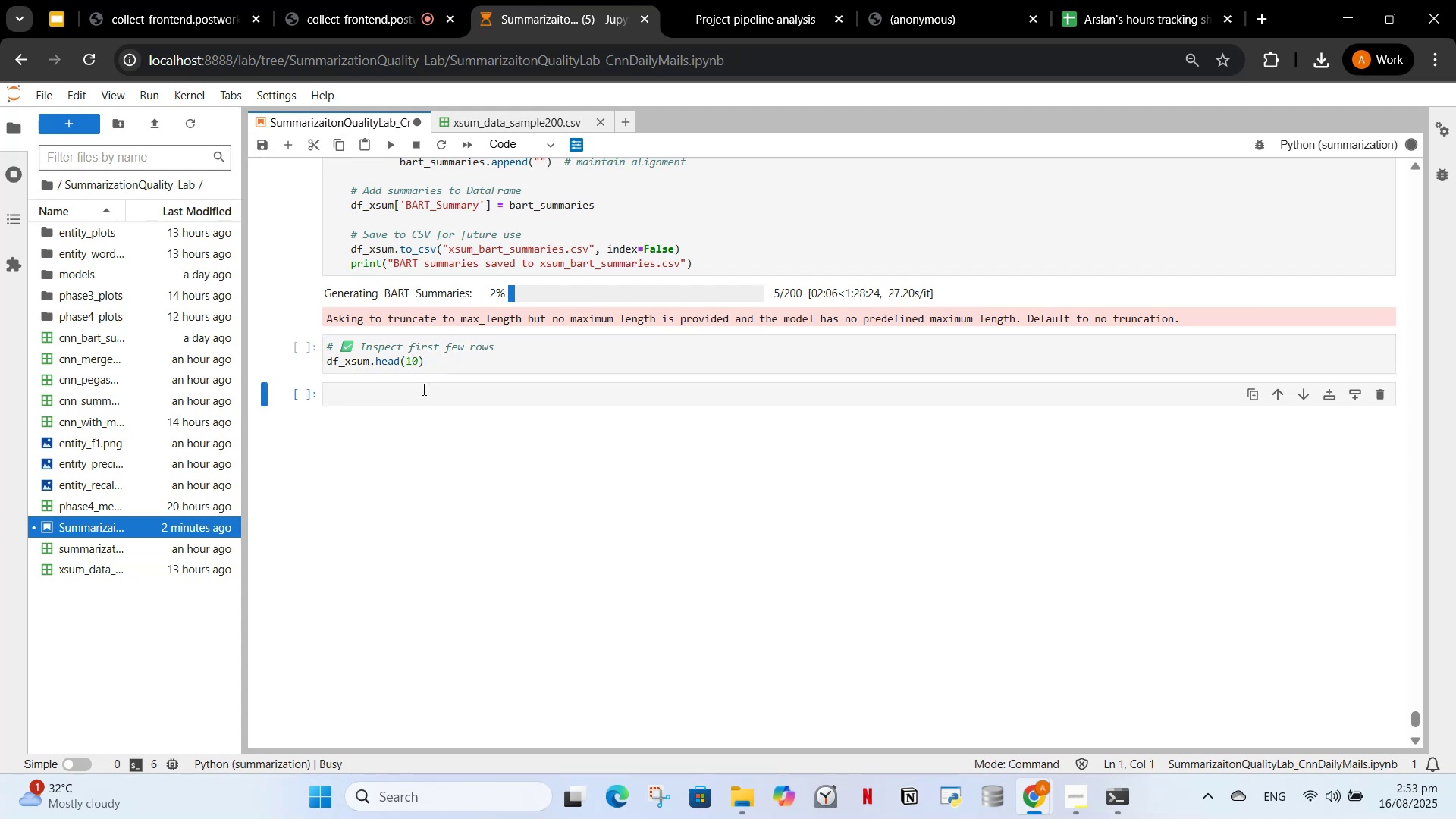 
left_click([422, 392])
 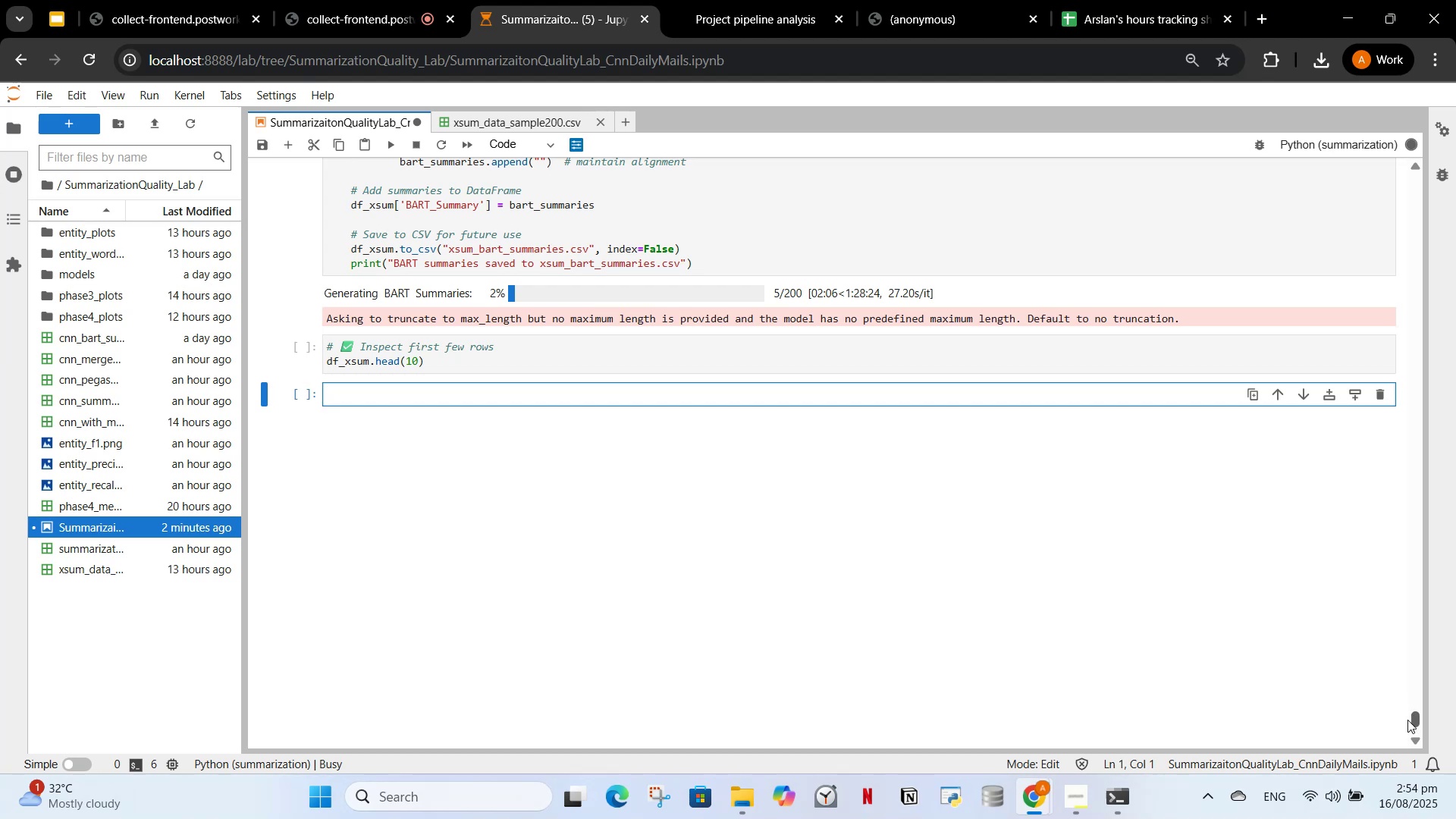 
left_click_drag(start_coordinate=[1413, 717], to_coordinate=[1395, 425])
 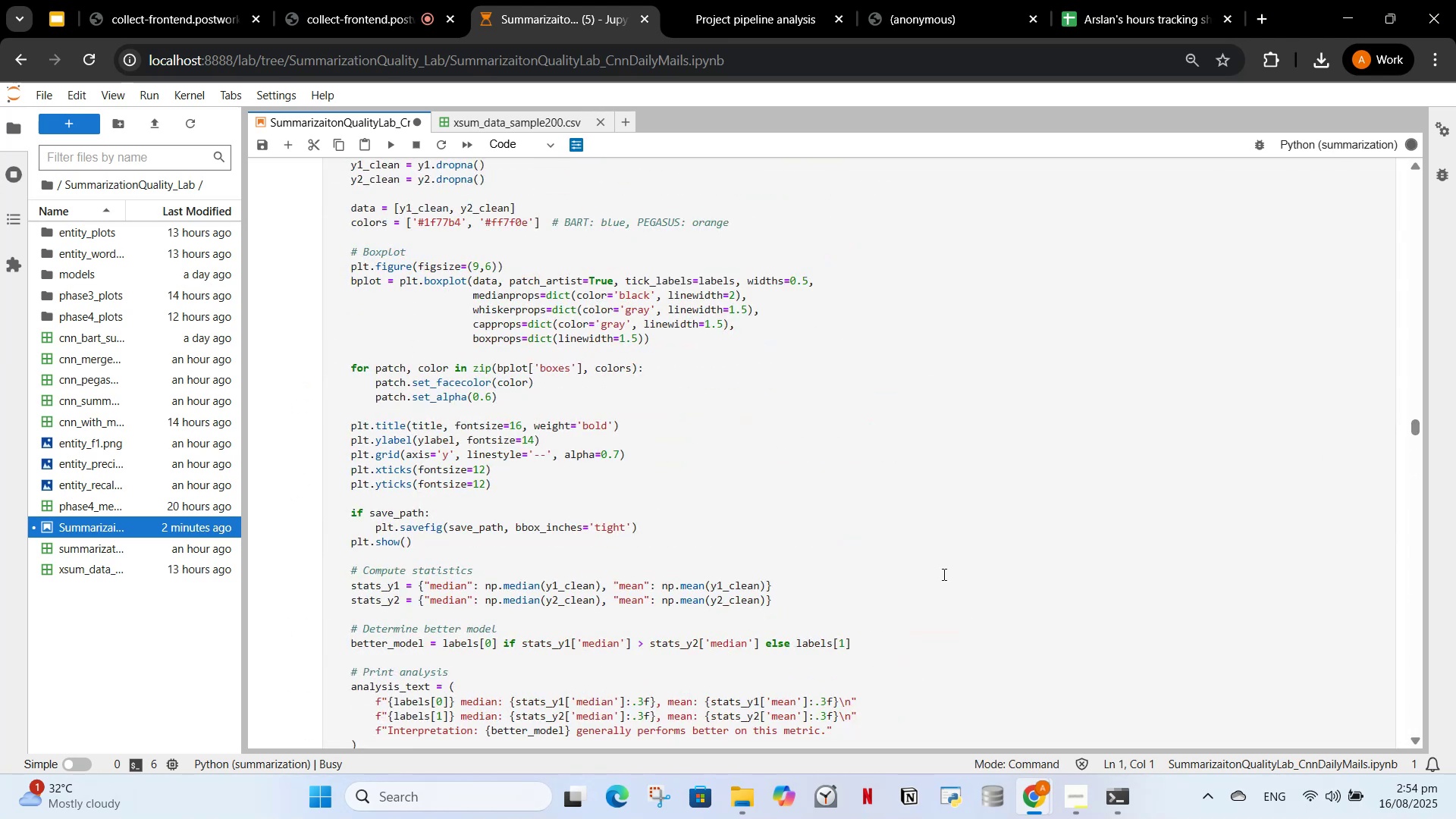 
scroll: coordinate [849, 532], scroll_direction: up, amount: 146.0
 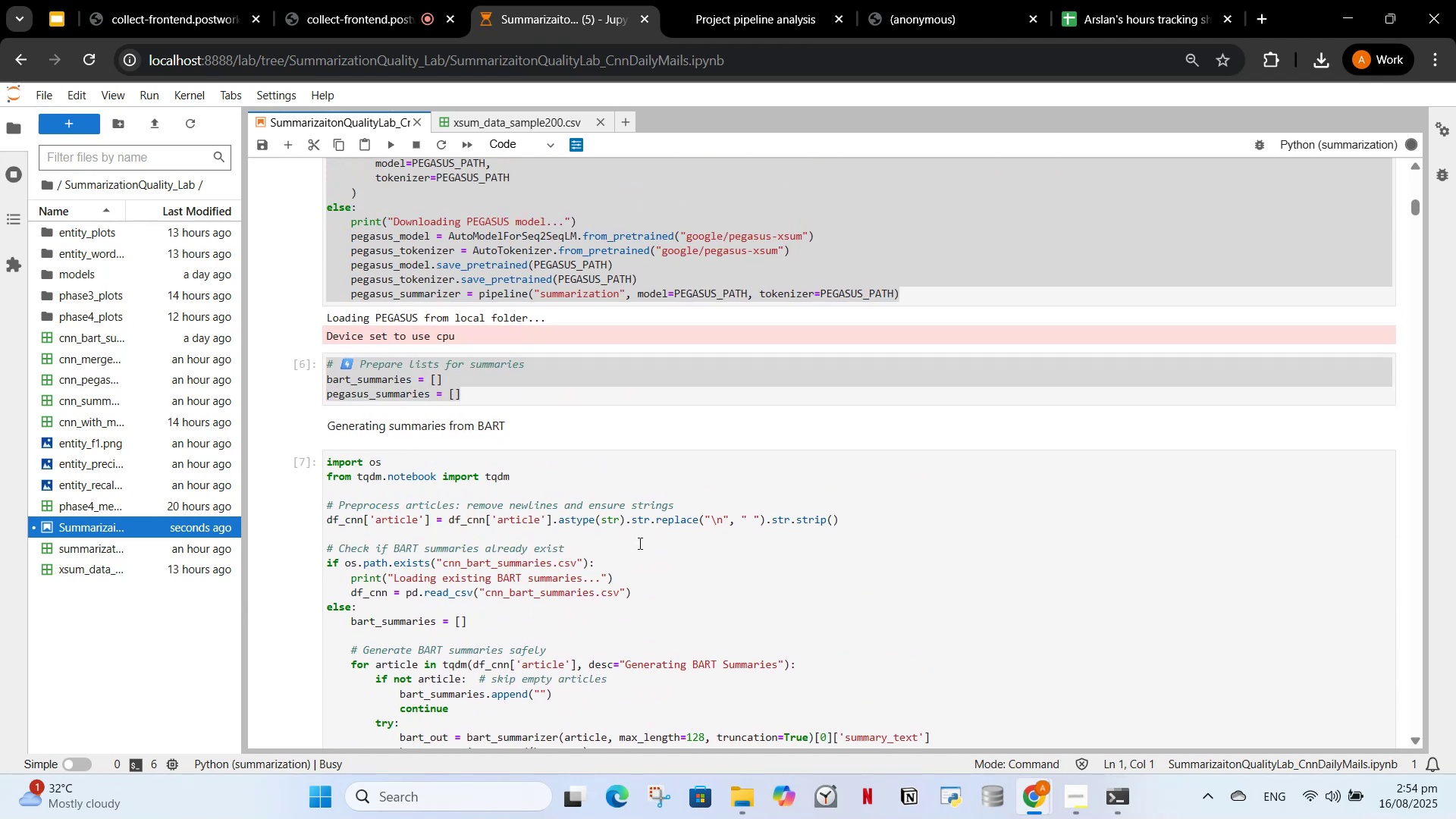 
scroll: coordinate [495, 645], scroll_direction: down, amount: 9.0
 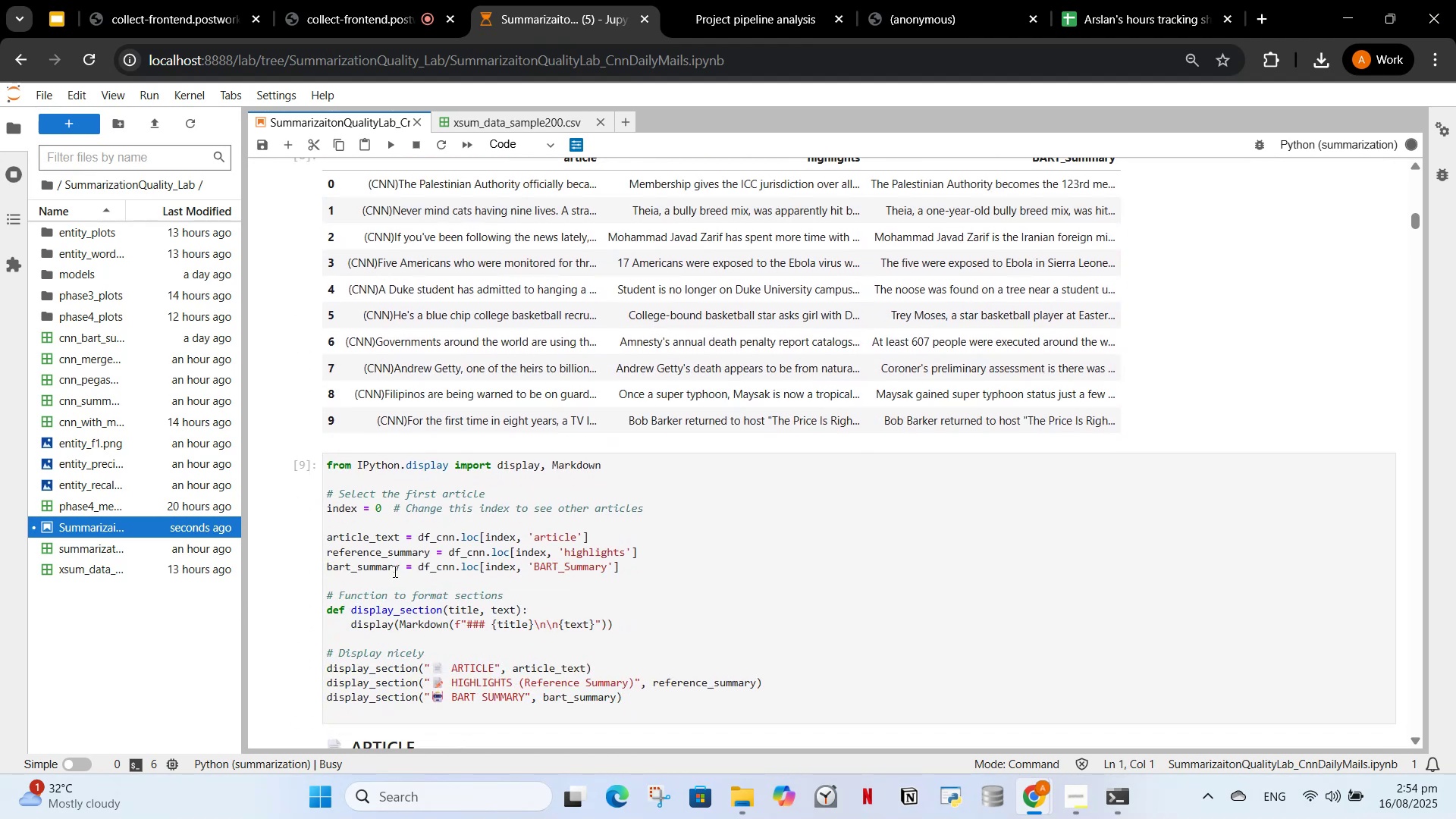 
left_click([385, 557])
 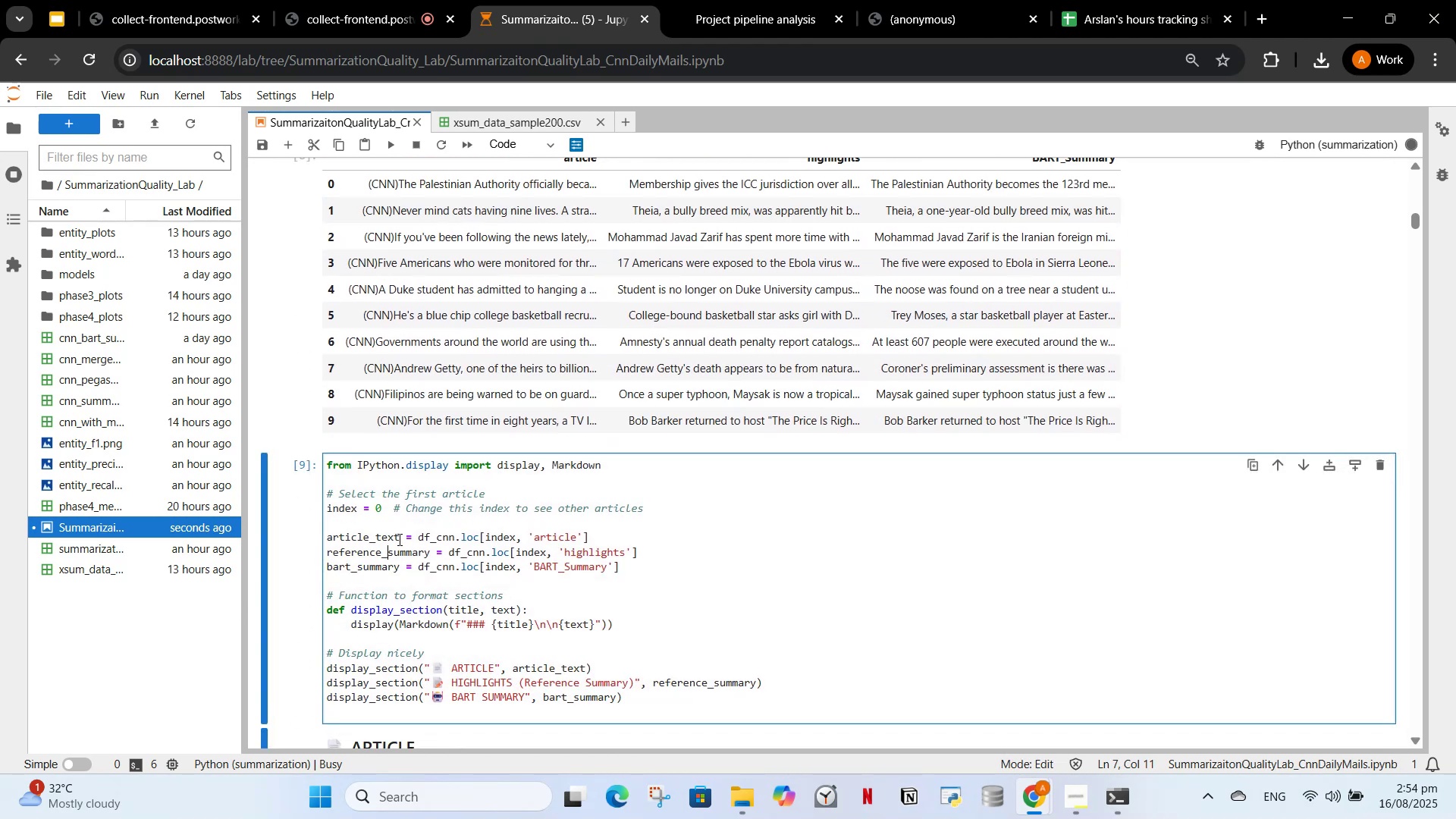 
scroll: coordinate [401, 538], scroll_direction: down, amount: 2.0
 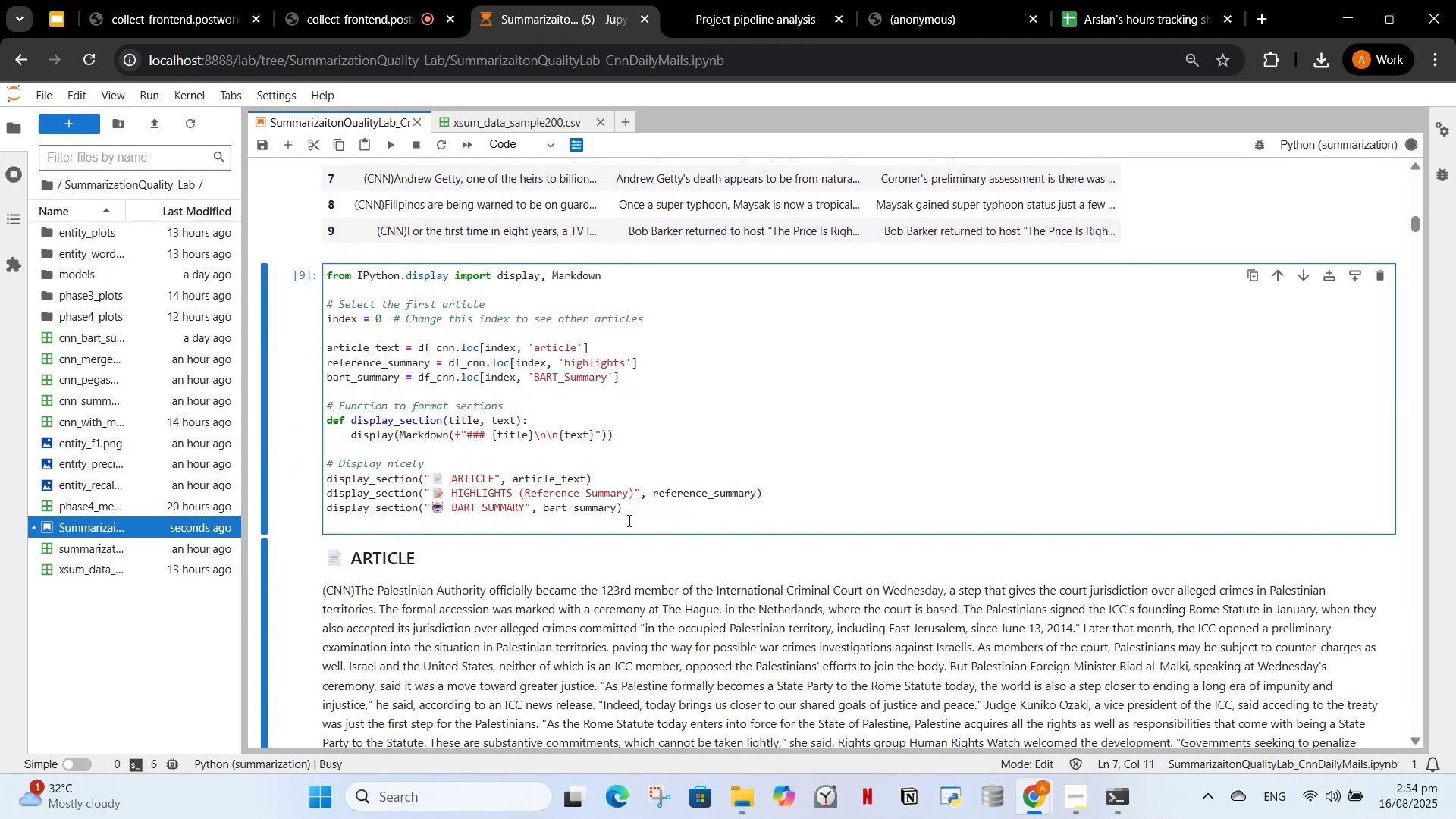 
left_click_drag(start_coordinate=[646, 526], to_coordinate=[336, 268])
 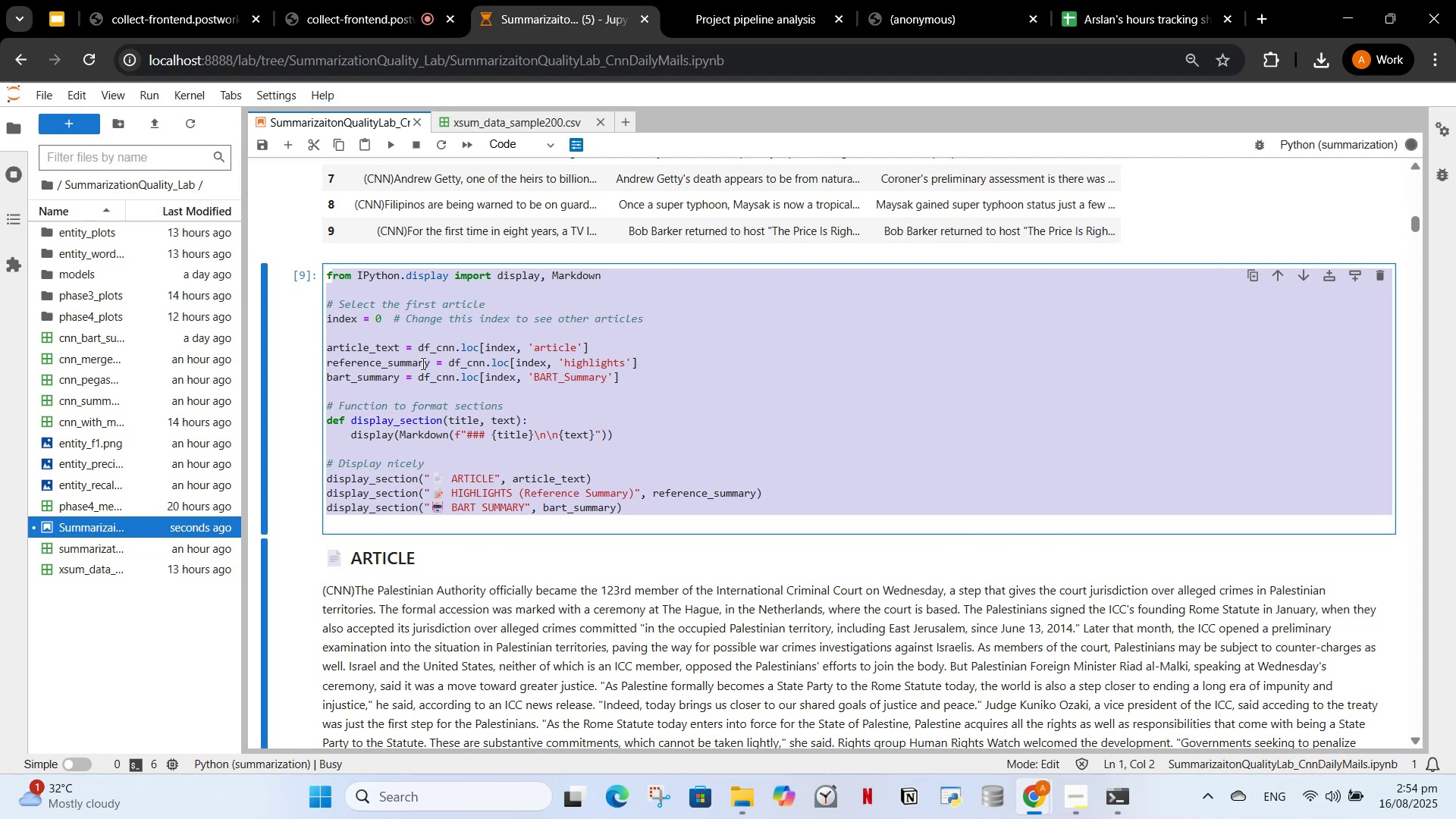 
left_click([433, 365])
 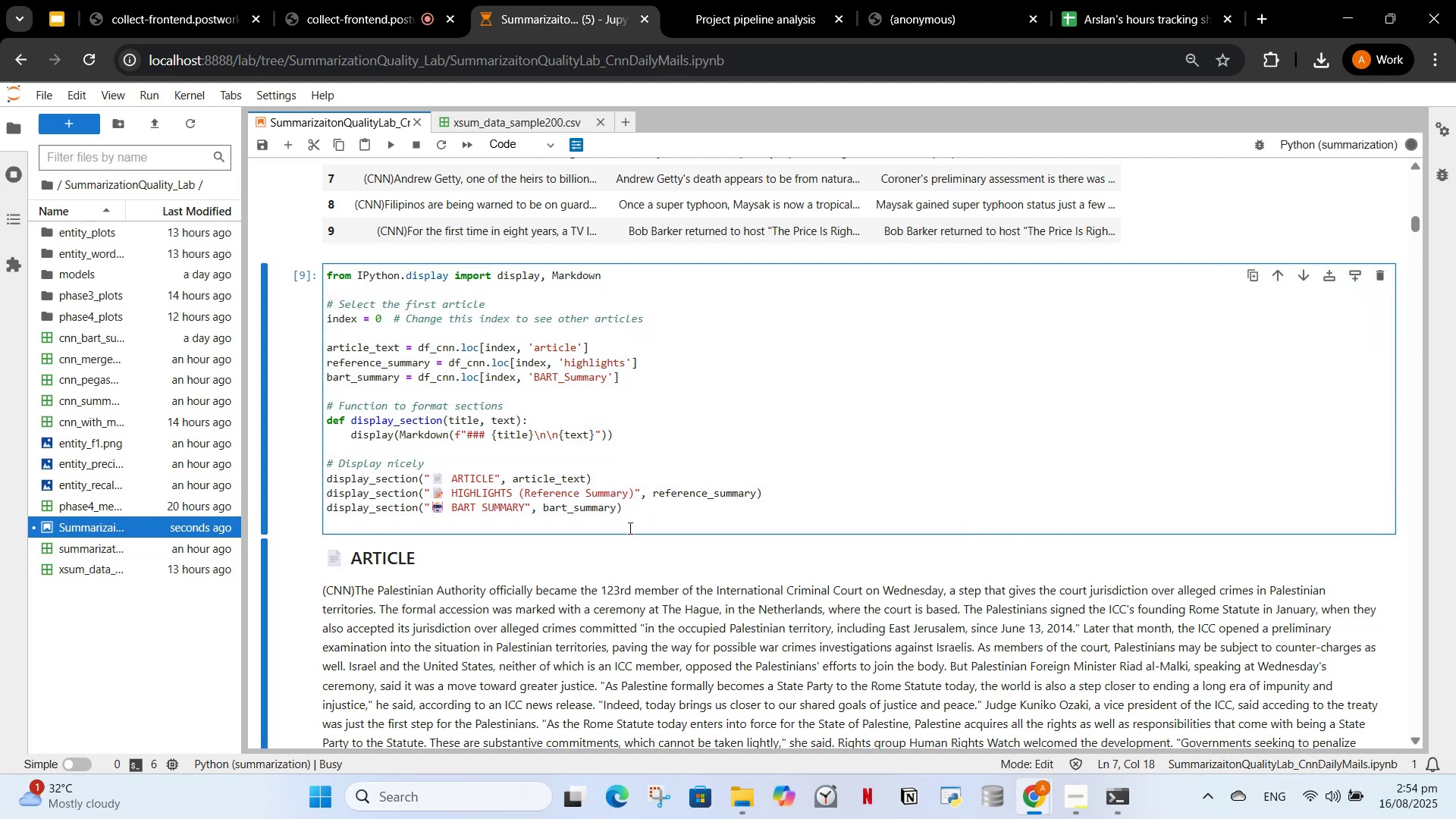 
left_click_drag(start_coordinate=[631, 517], to_coordinate=[318, 271])
 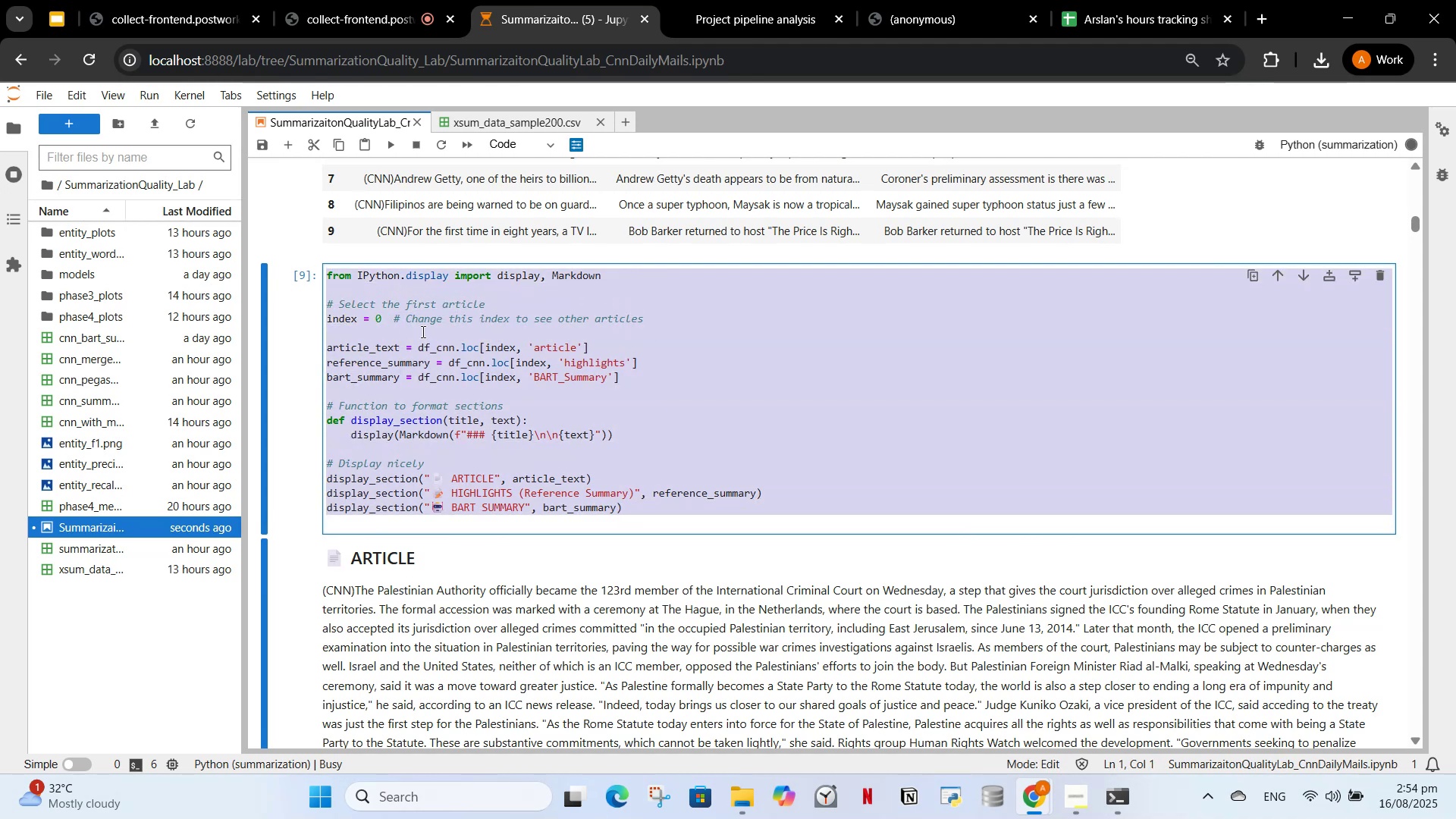 
key(Control+C)
 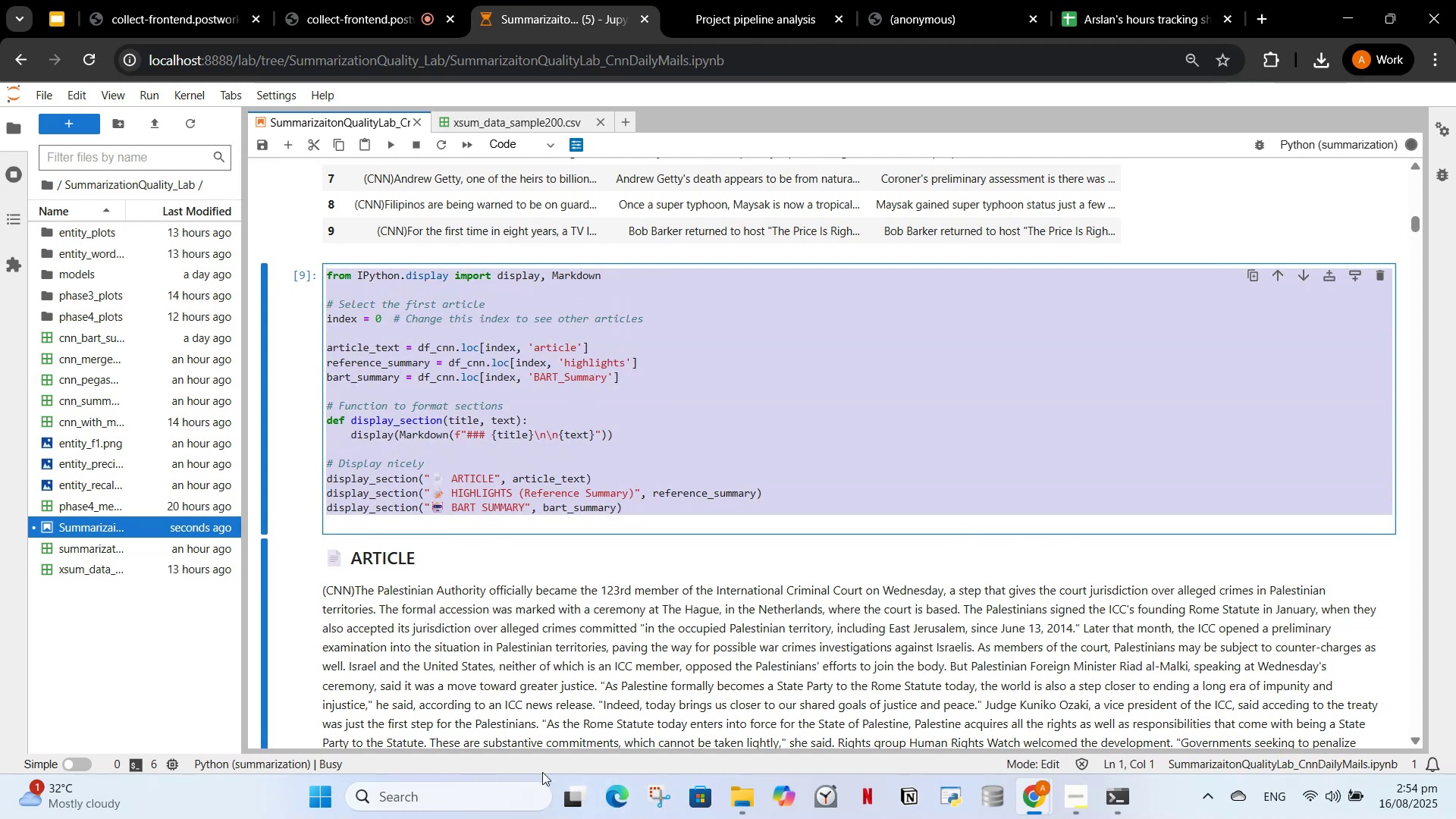 
left_click([472, 805])
 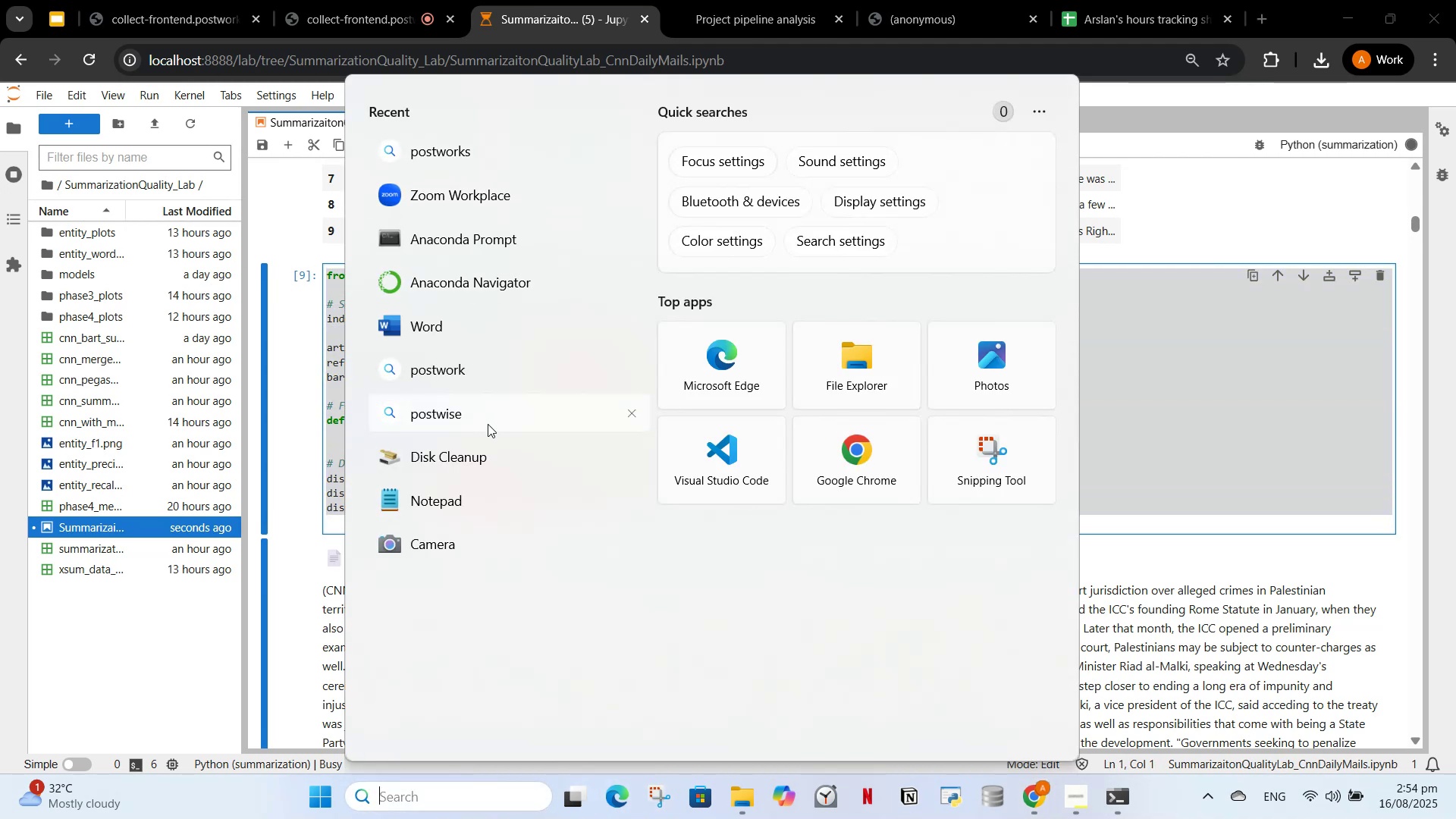 
left_click([471, 513])
 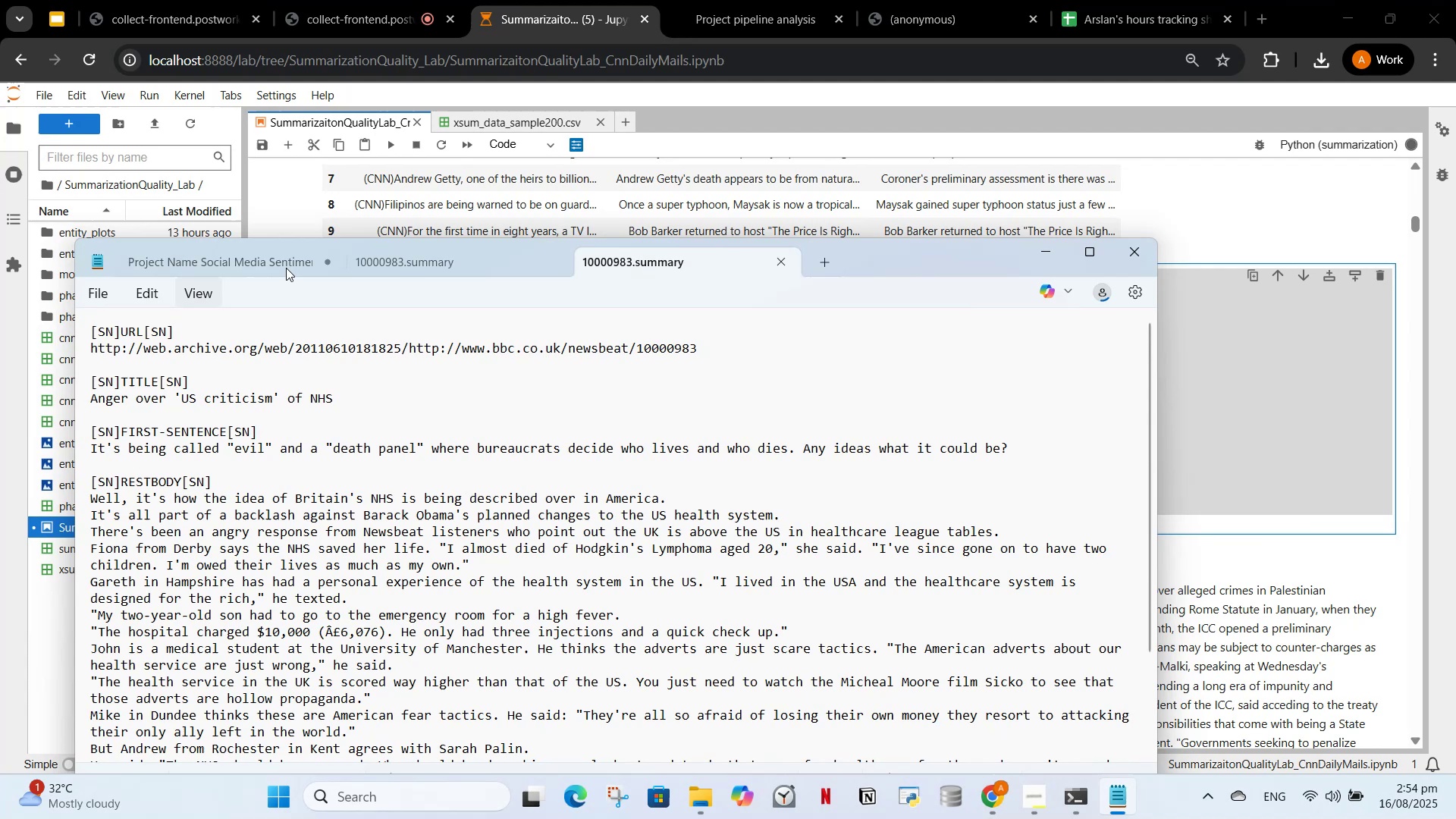 
left_click([283, 261])
 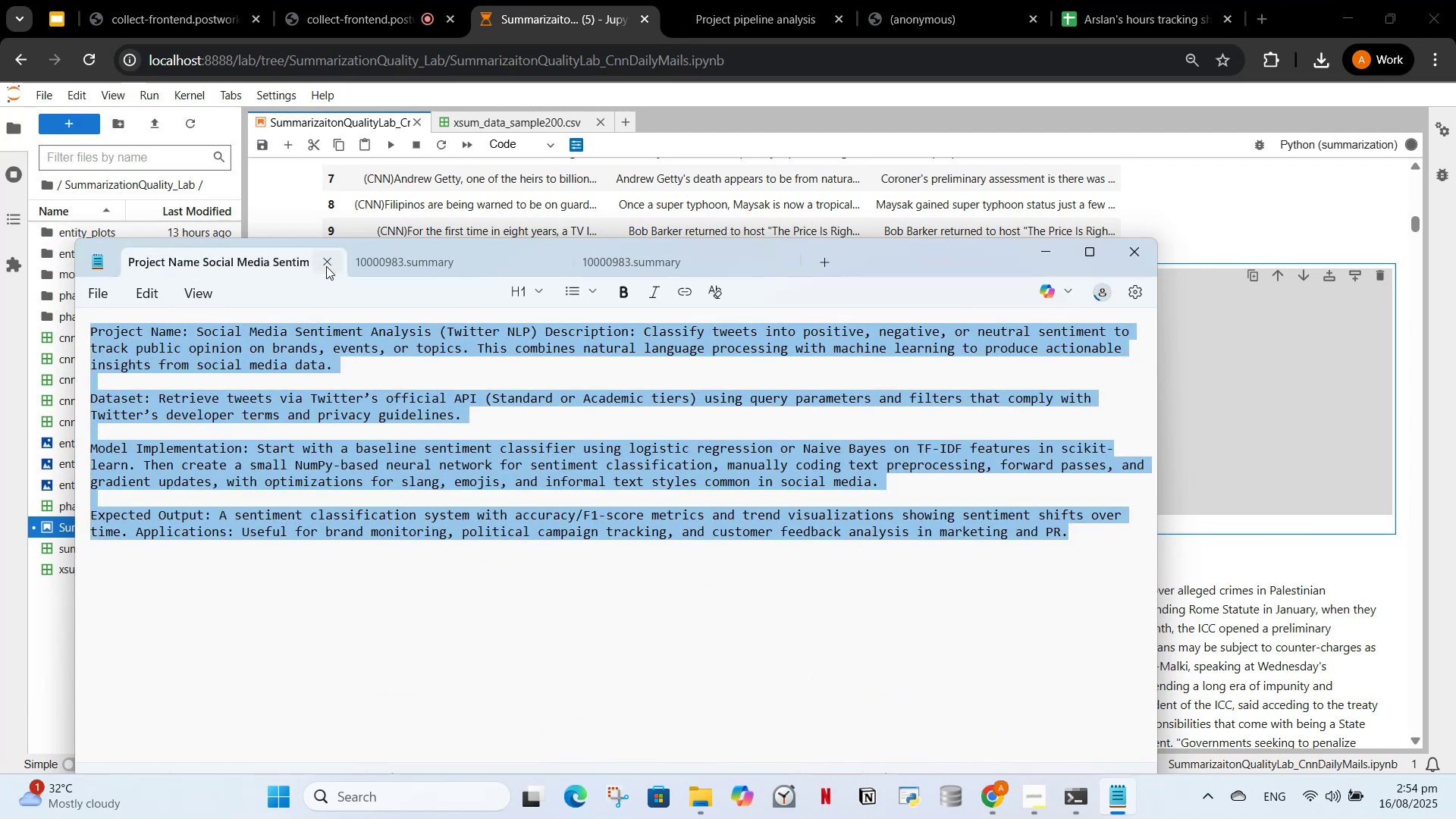 
left_click([326, 266])
 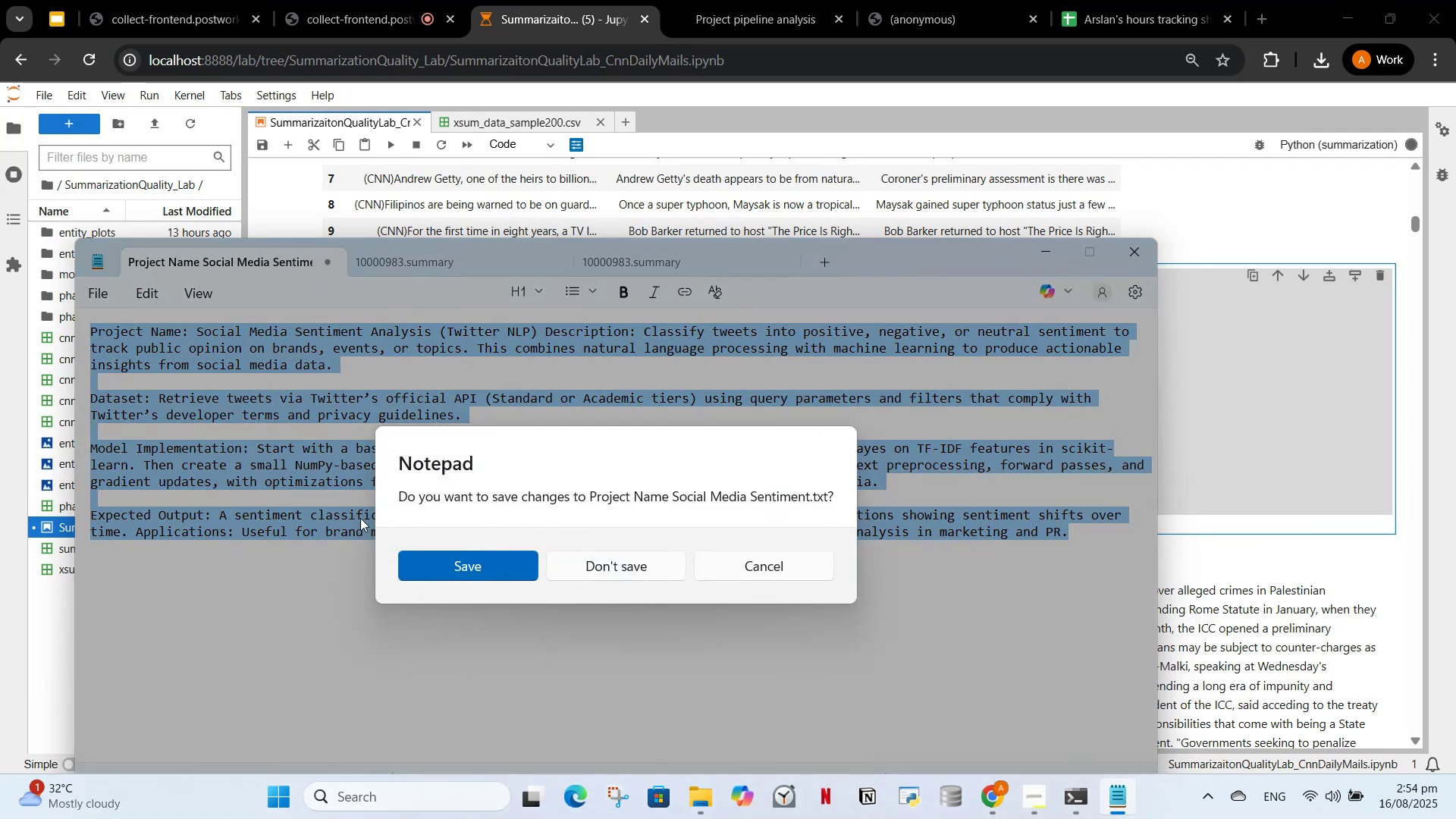 
left_click([309, 594])
 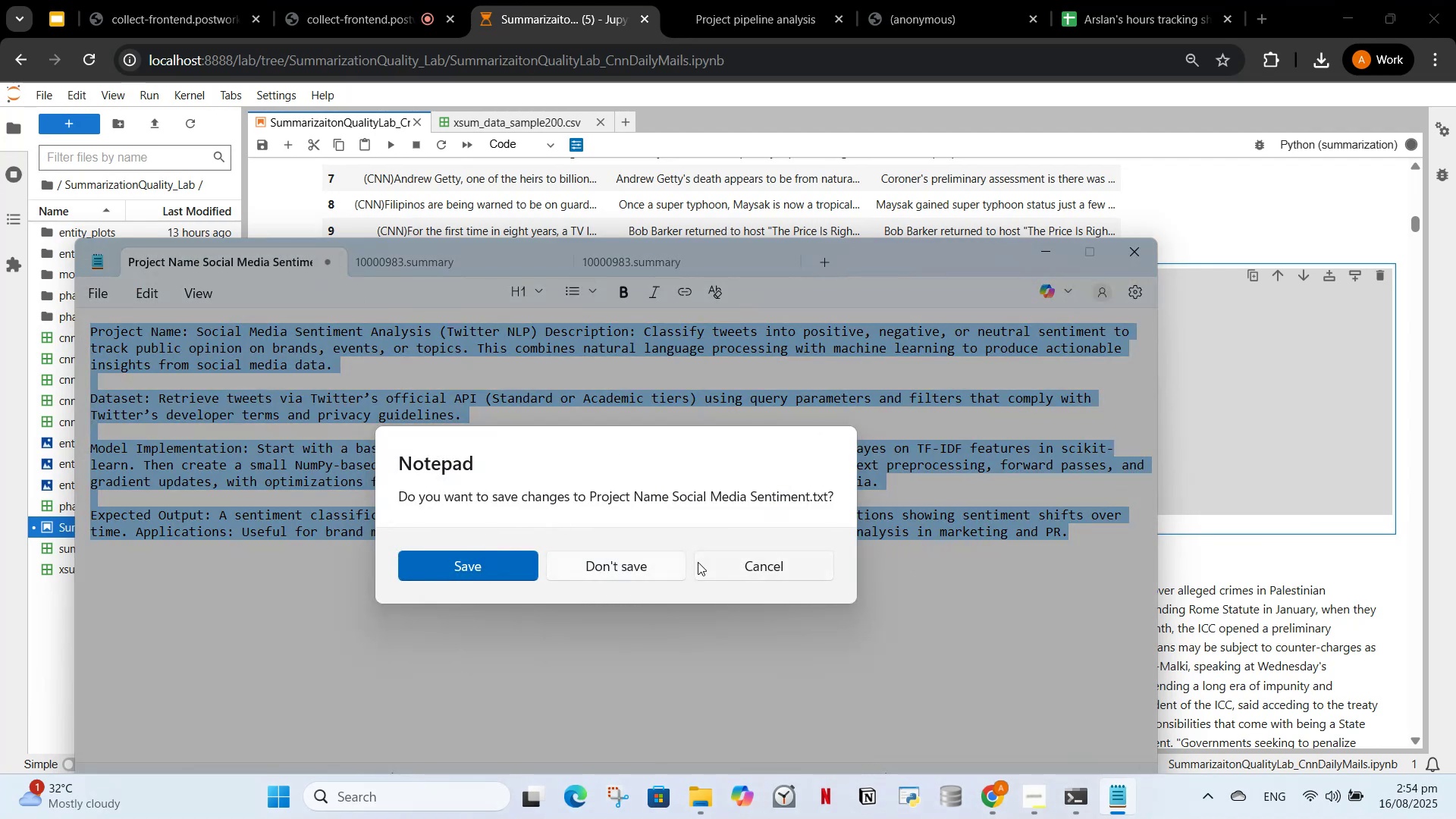 
left_click([717, 574])
 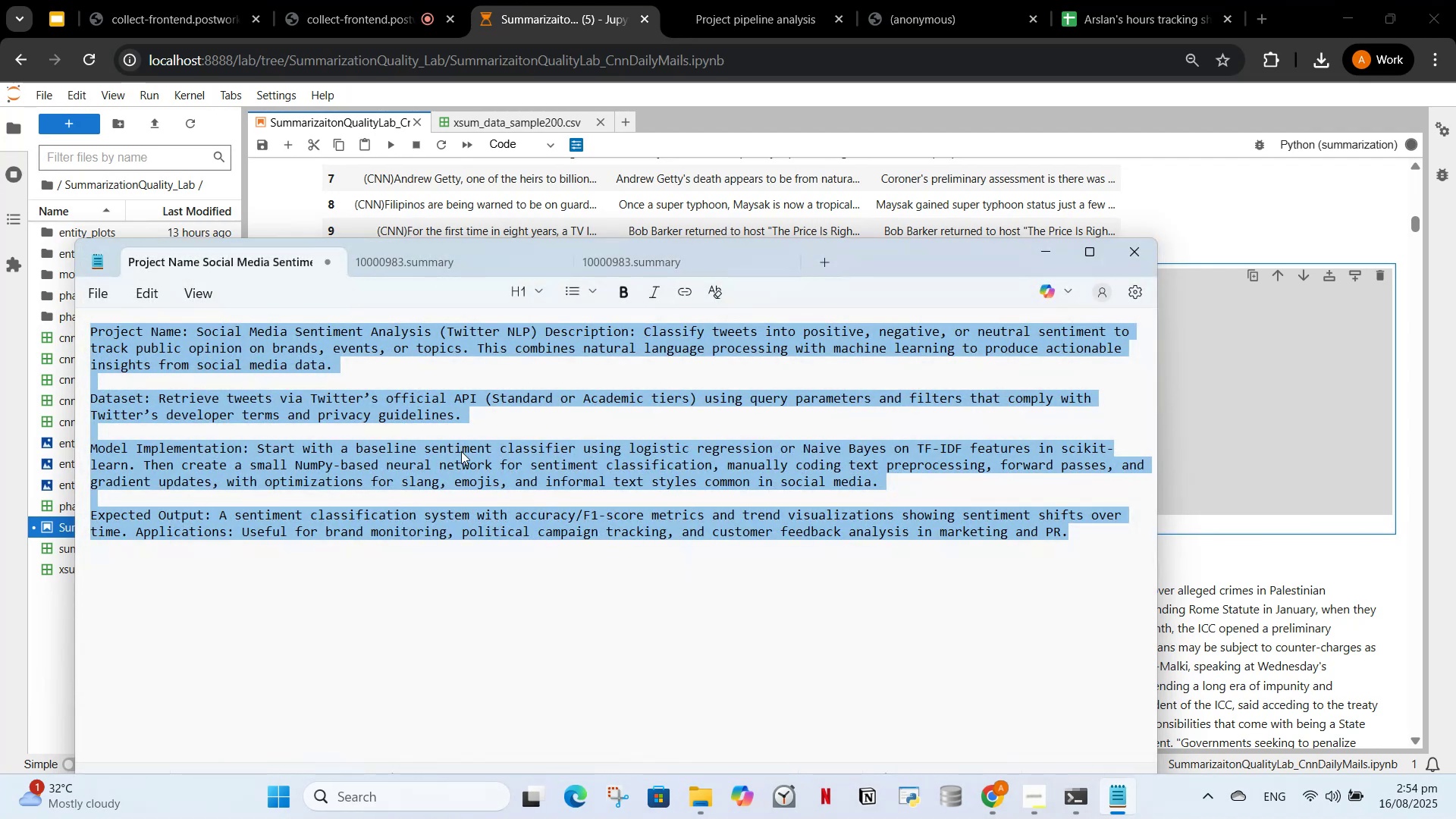 
left_click([414, 581])
 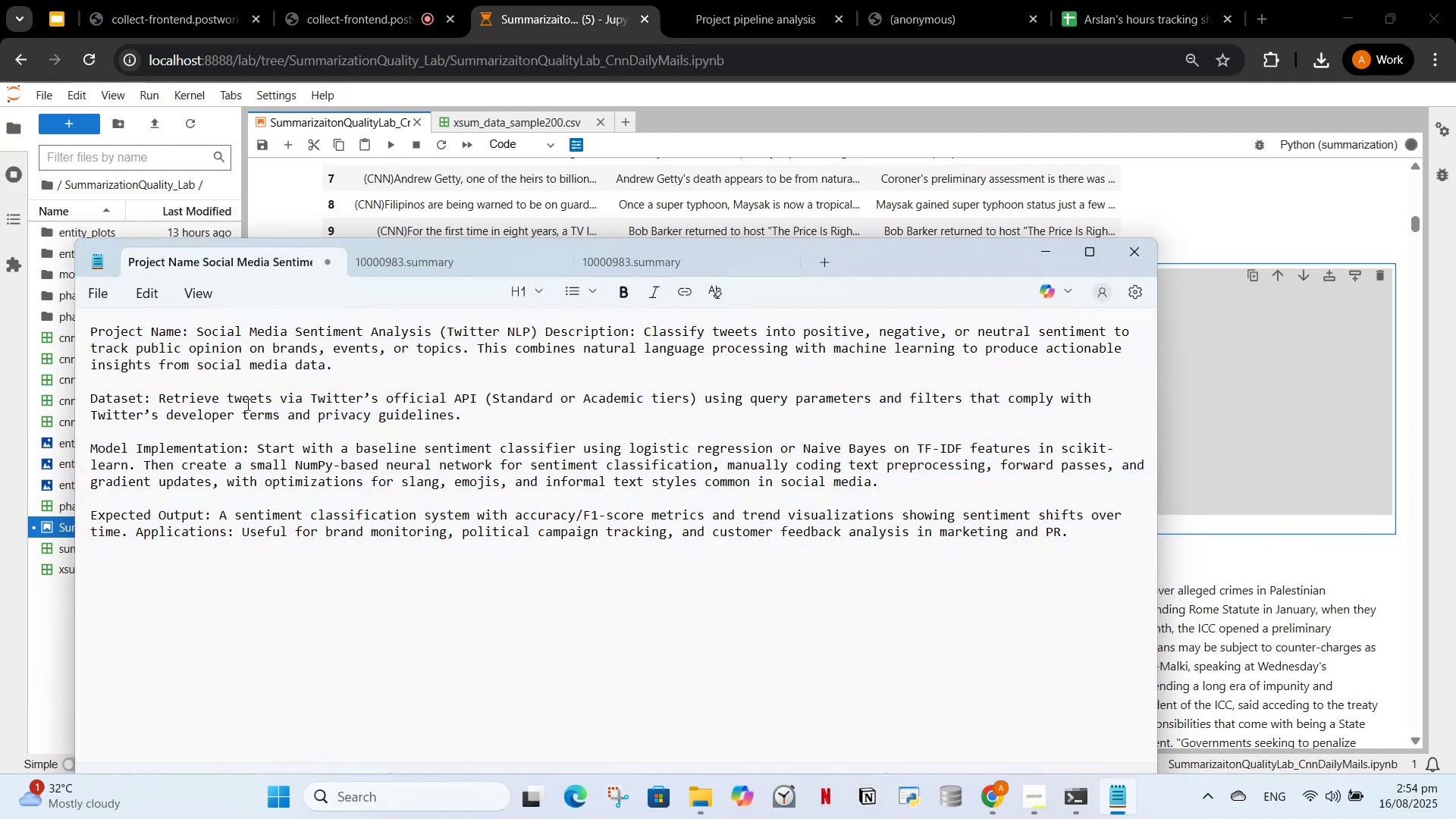 
left_click([246, 404])
 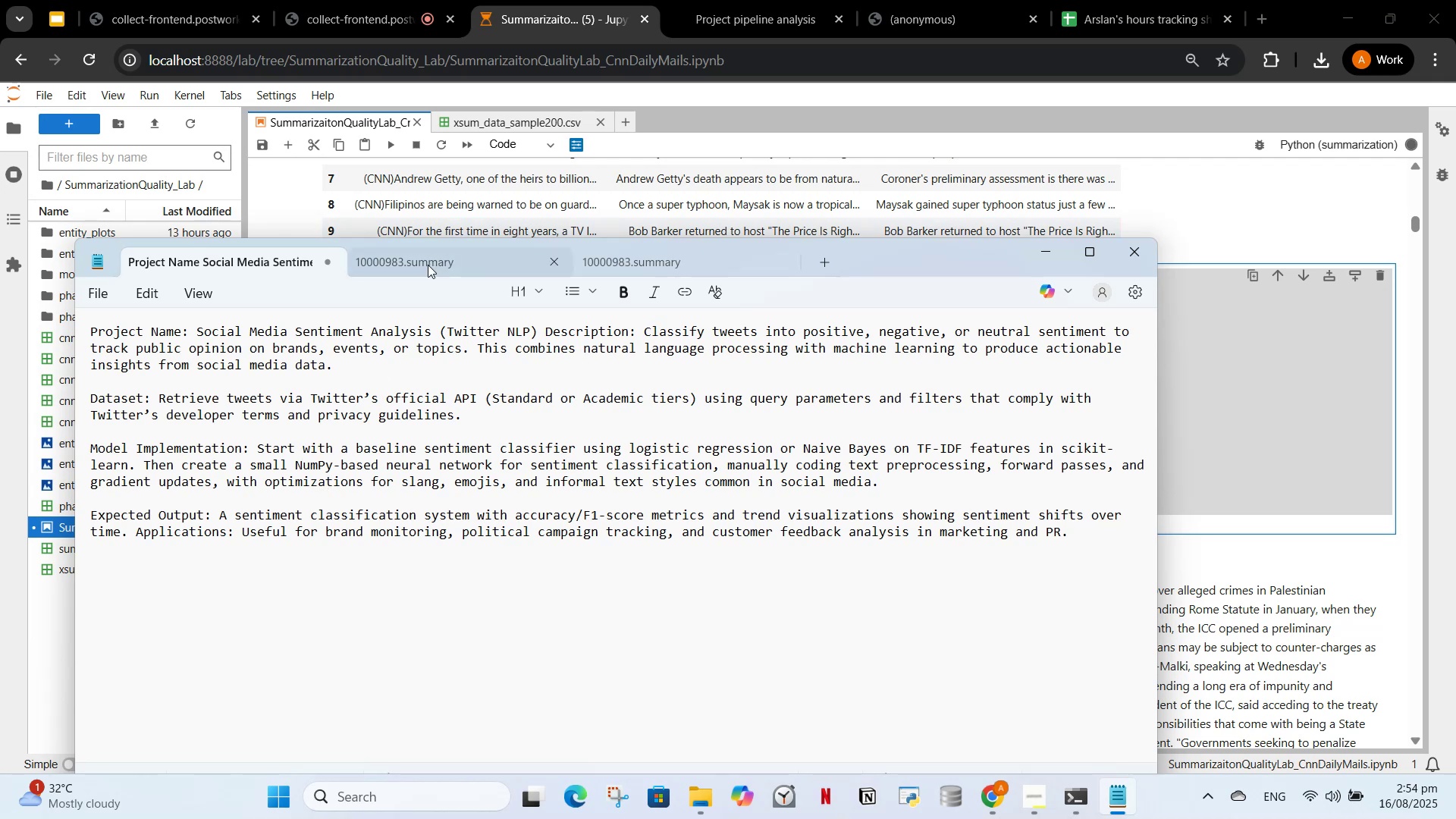 
left_click([256, 262])
 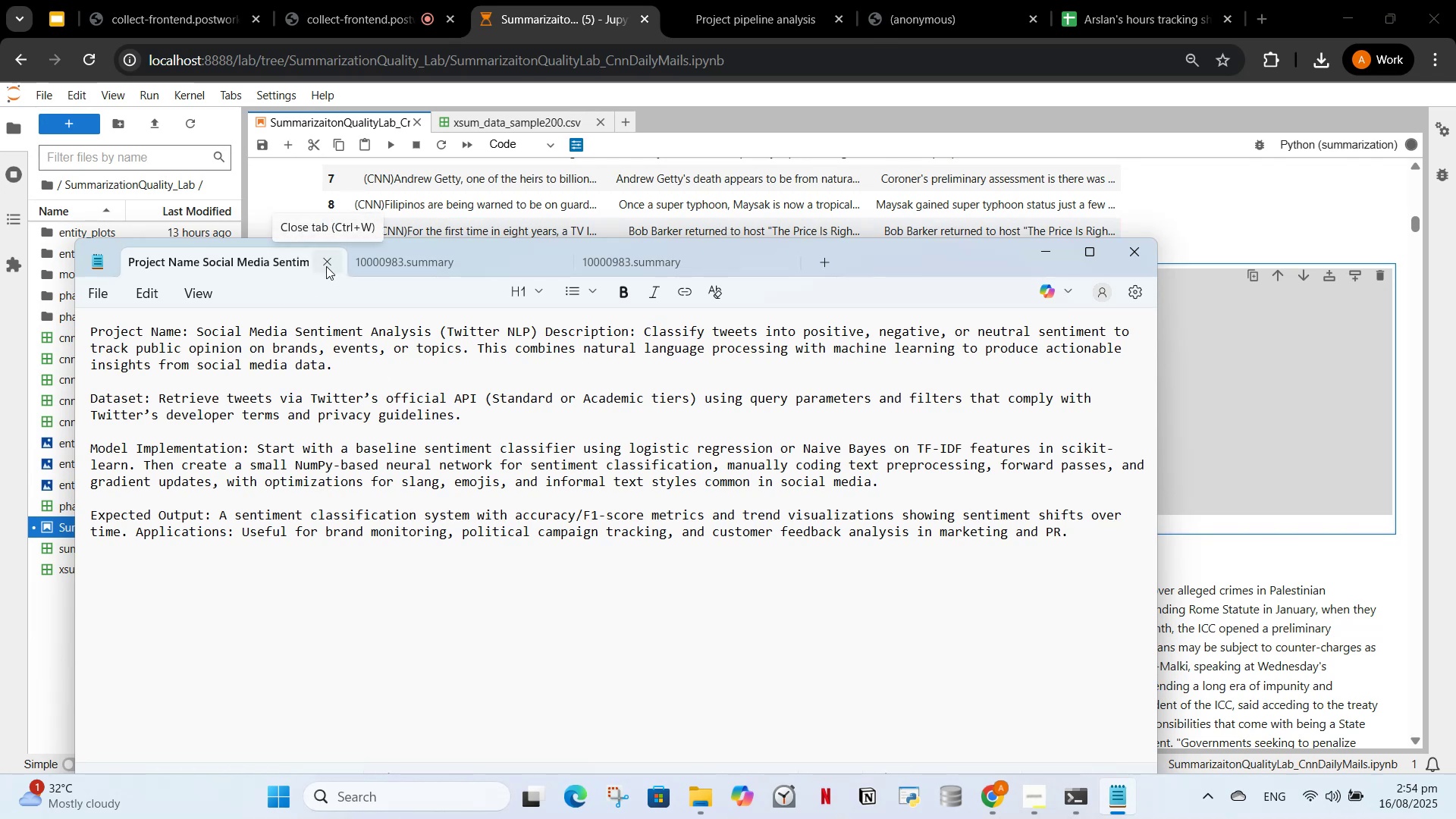 
left_click([326, 266])
 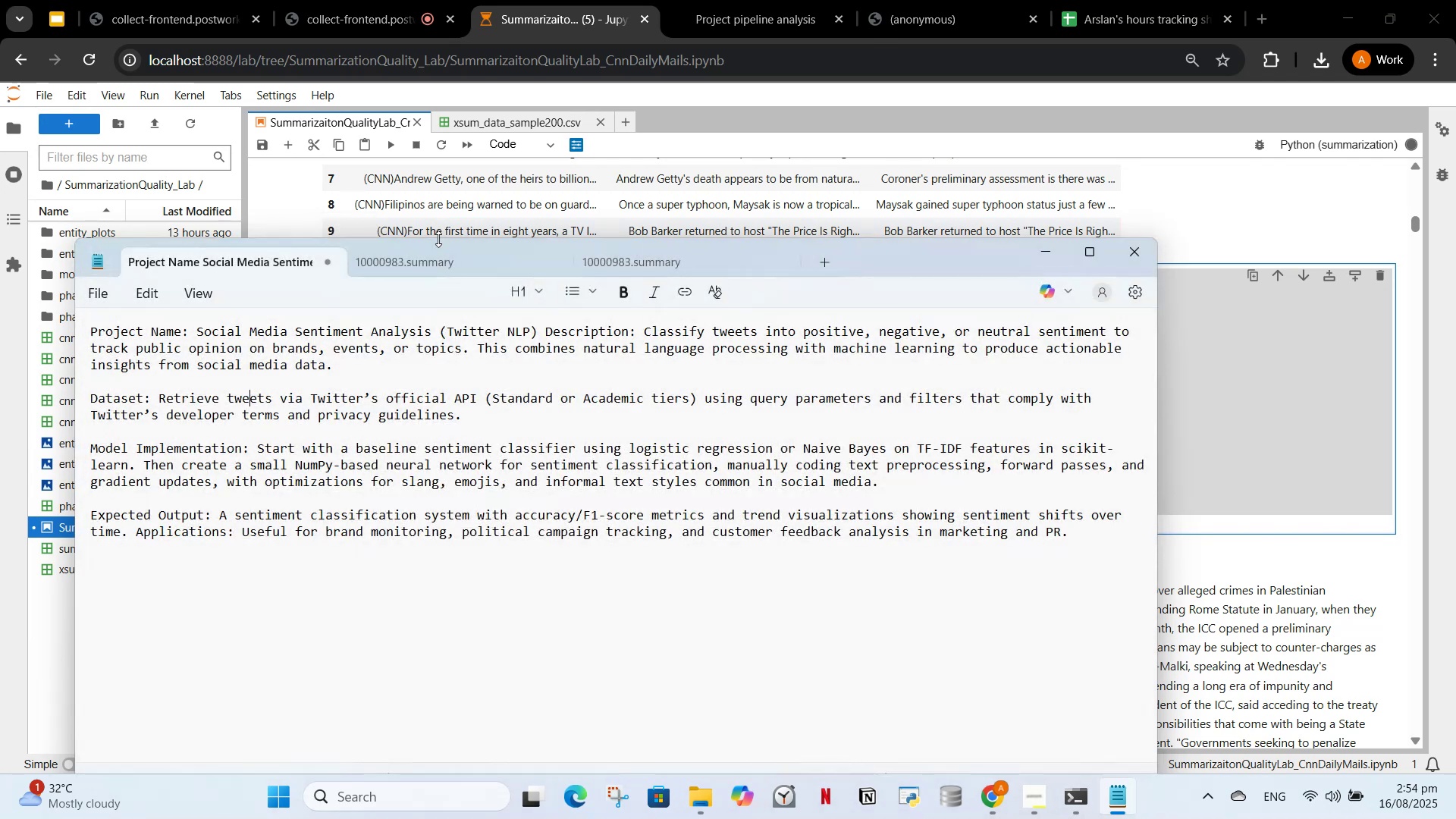 
left_click([446, 249])
 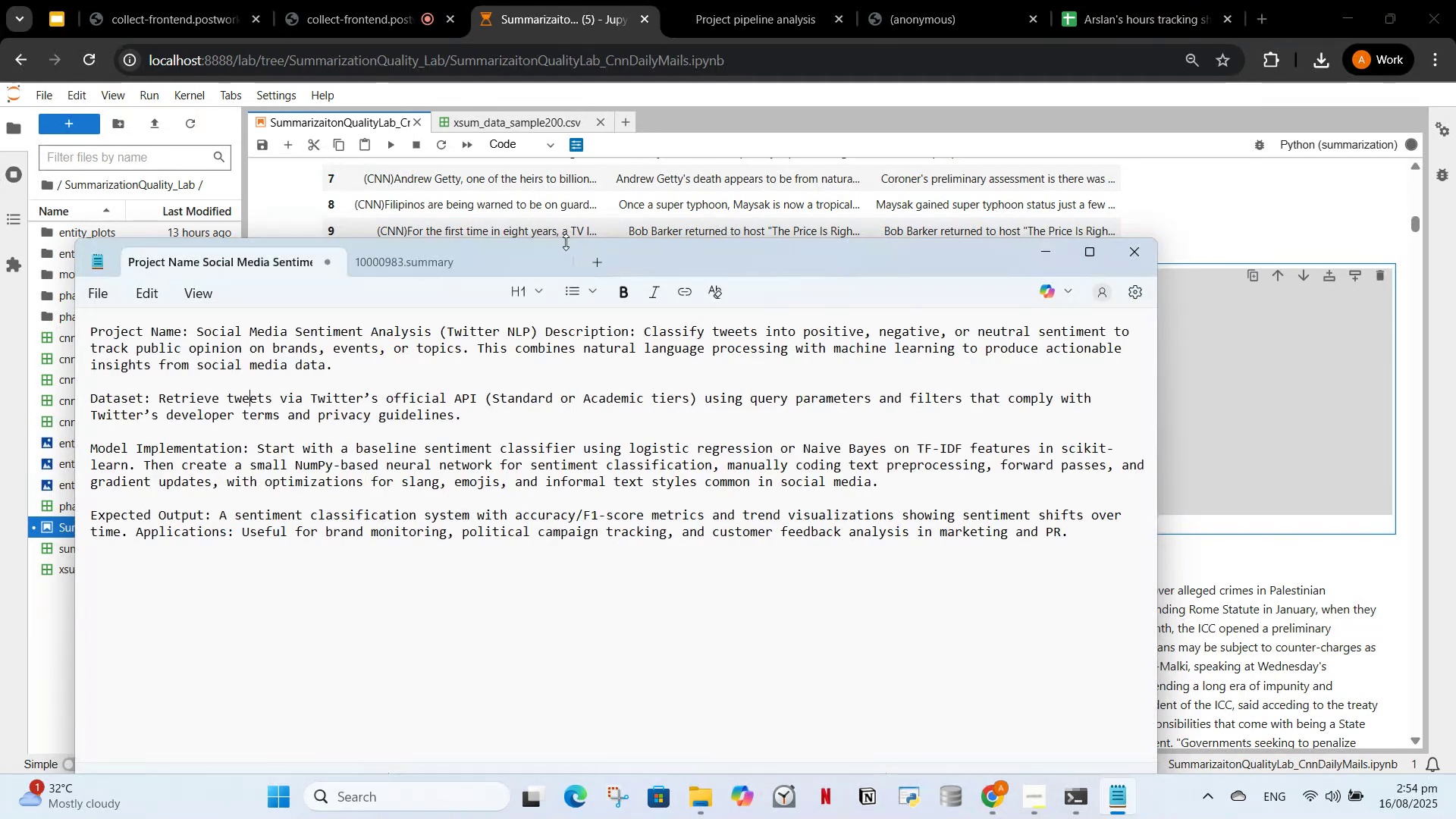 
left_click([563, 259])
 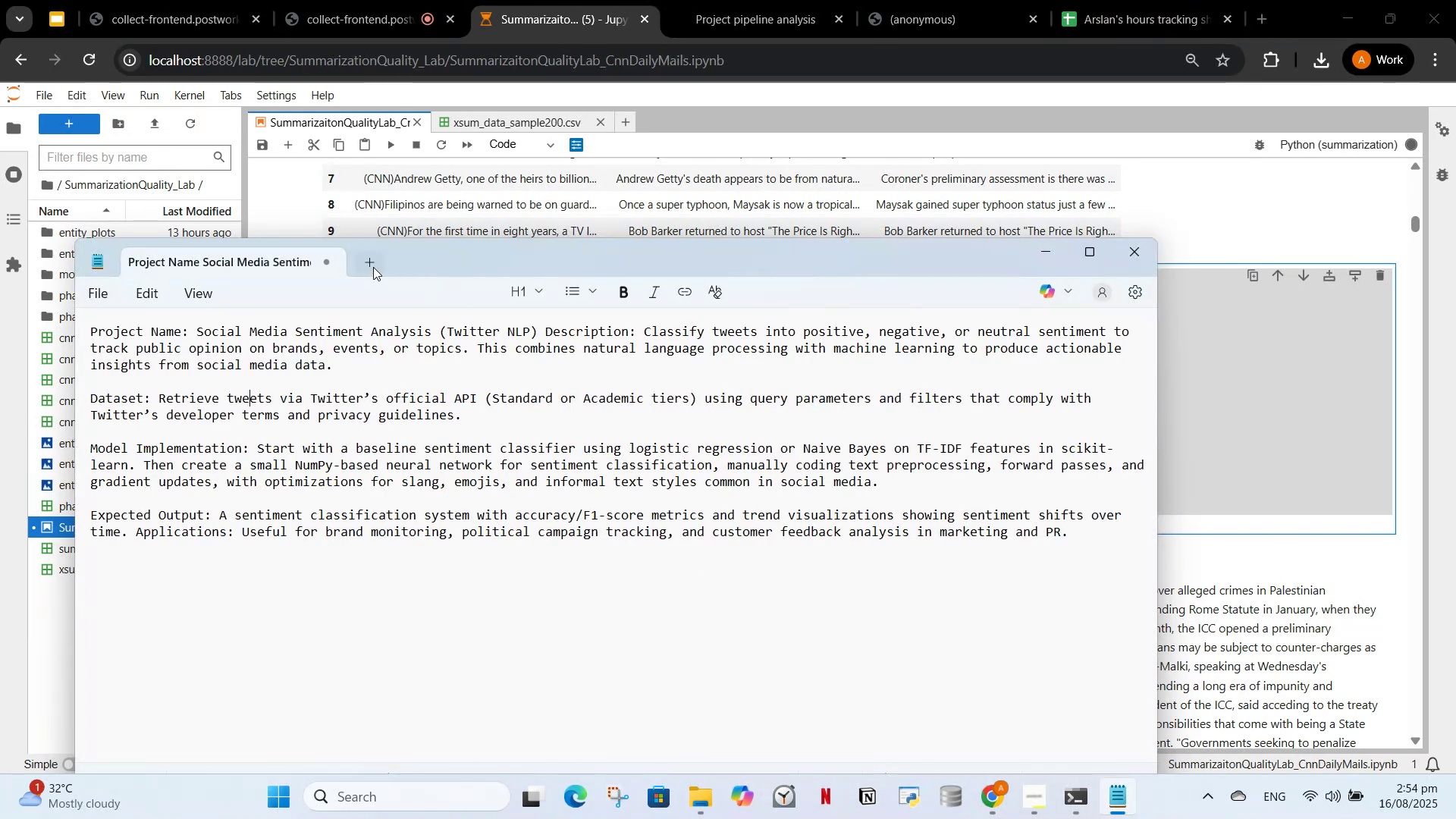 
left_click([373, 267])
 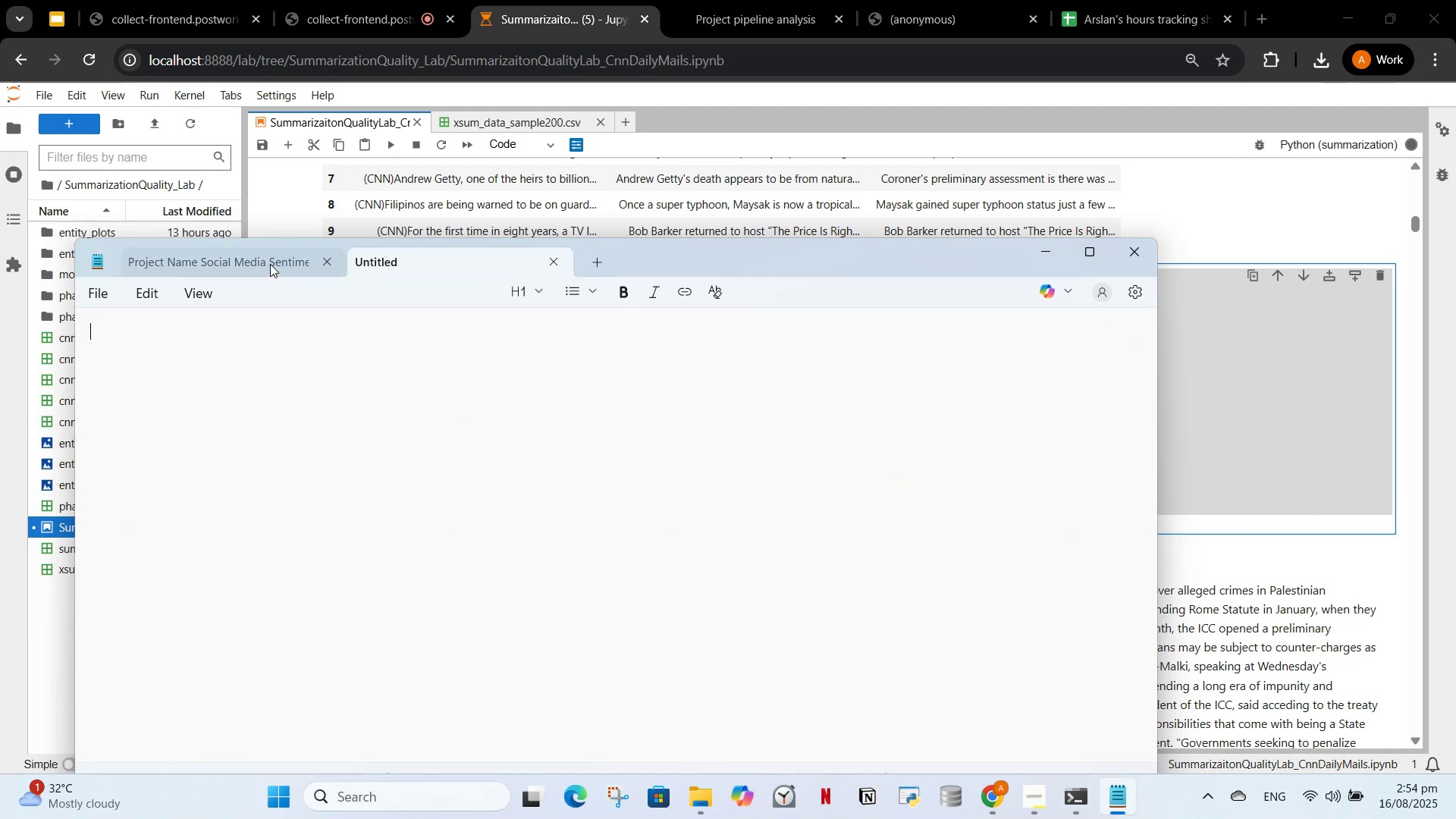 
left_click([270, 264])
 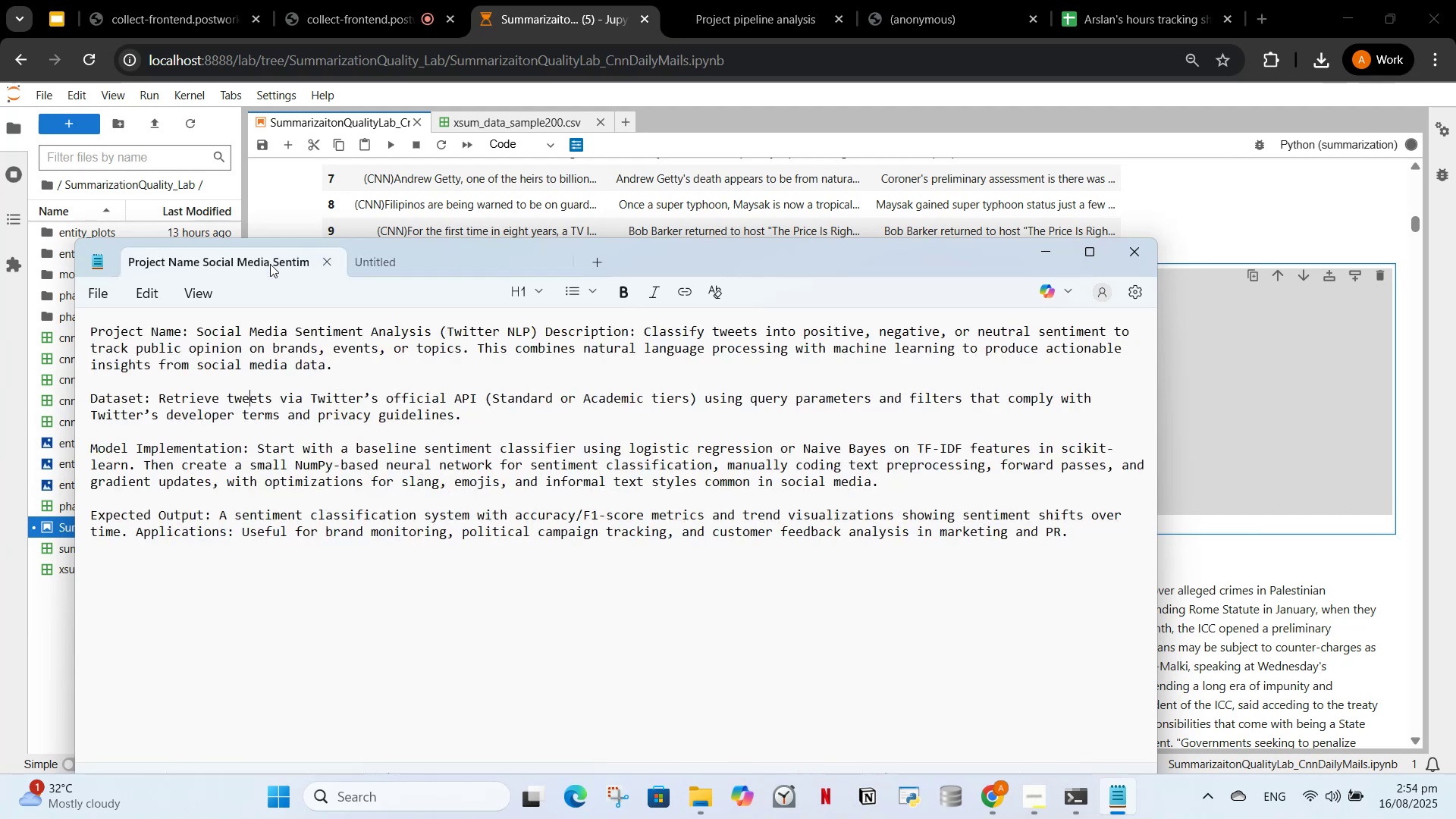 
hold_key(key=ControlLeft, duration=0.45)
 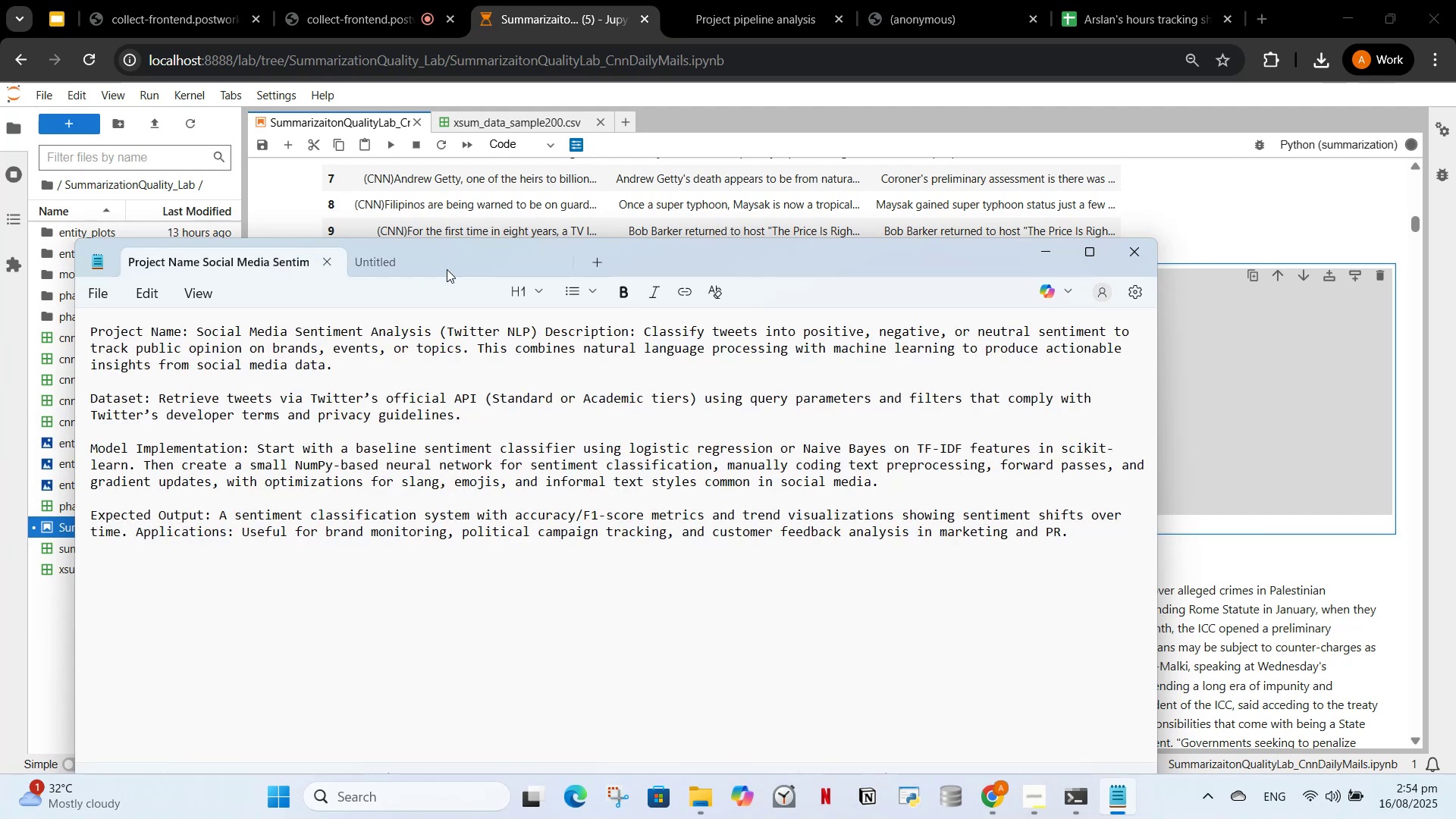 
left_click([786, 249])
 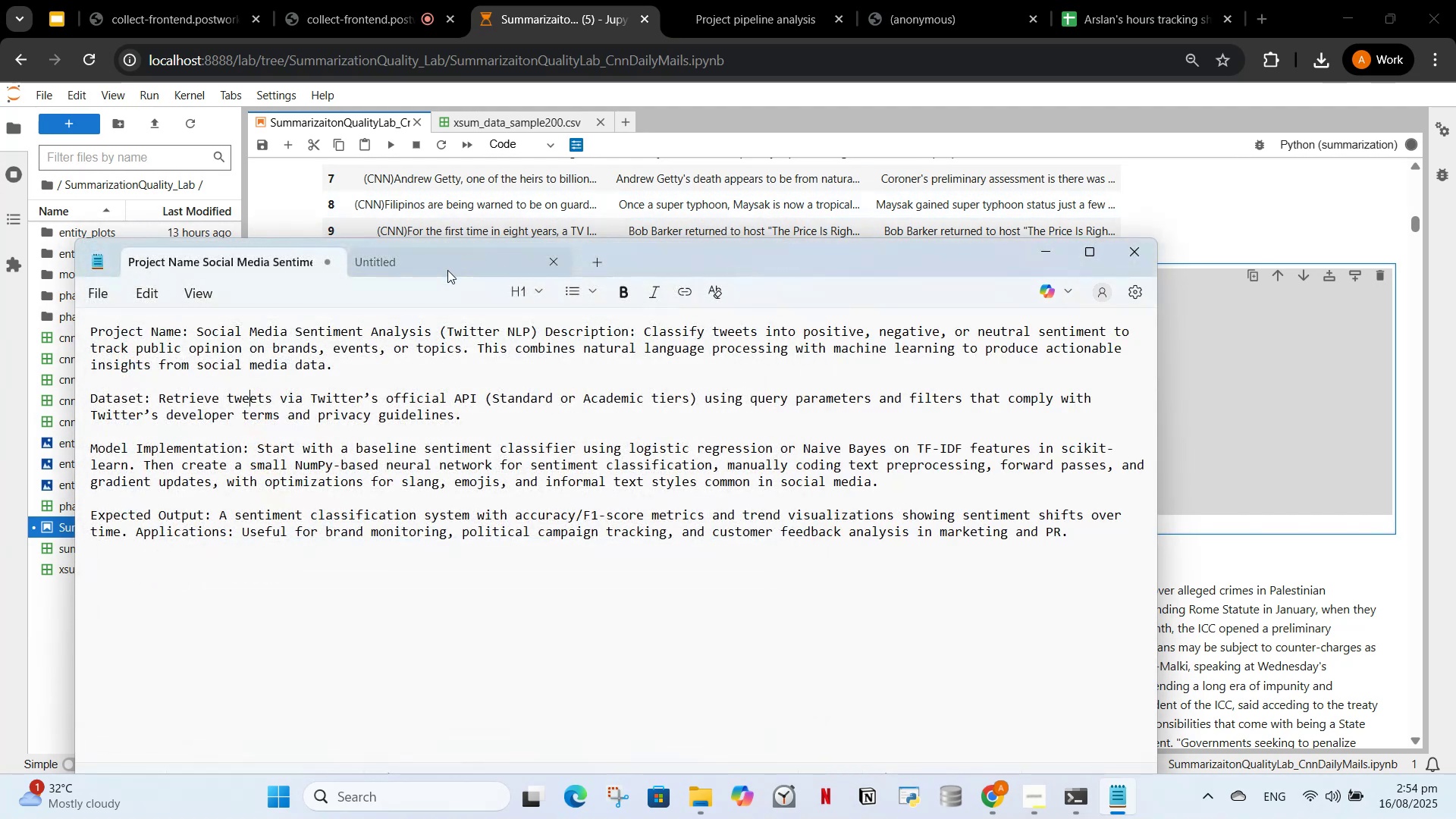 
left_click([447, 270])
 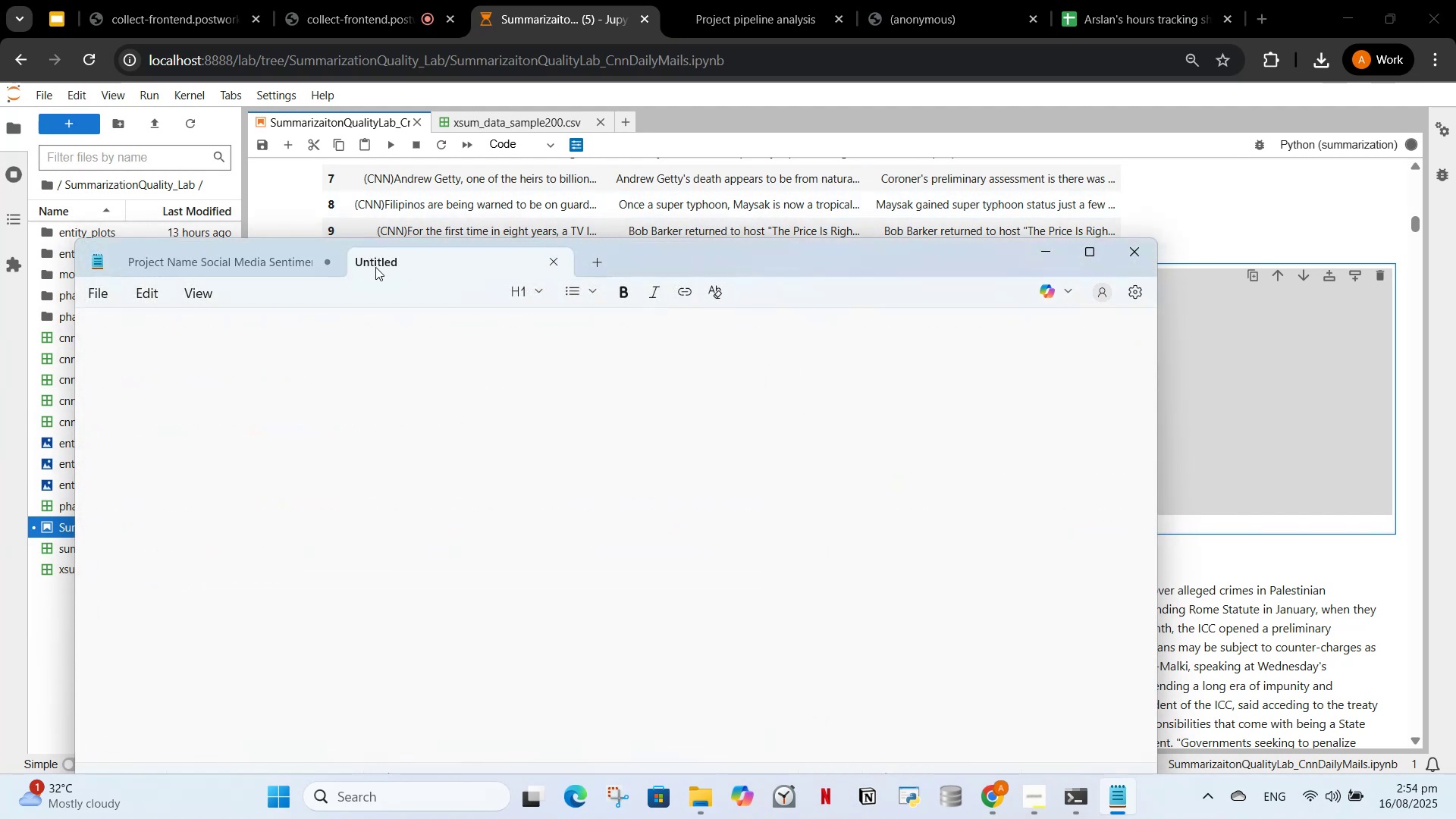 
double_click([375, 267])
 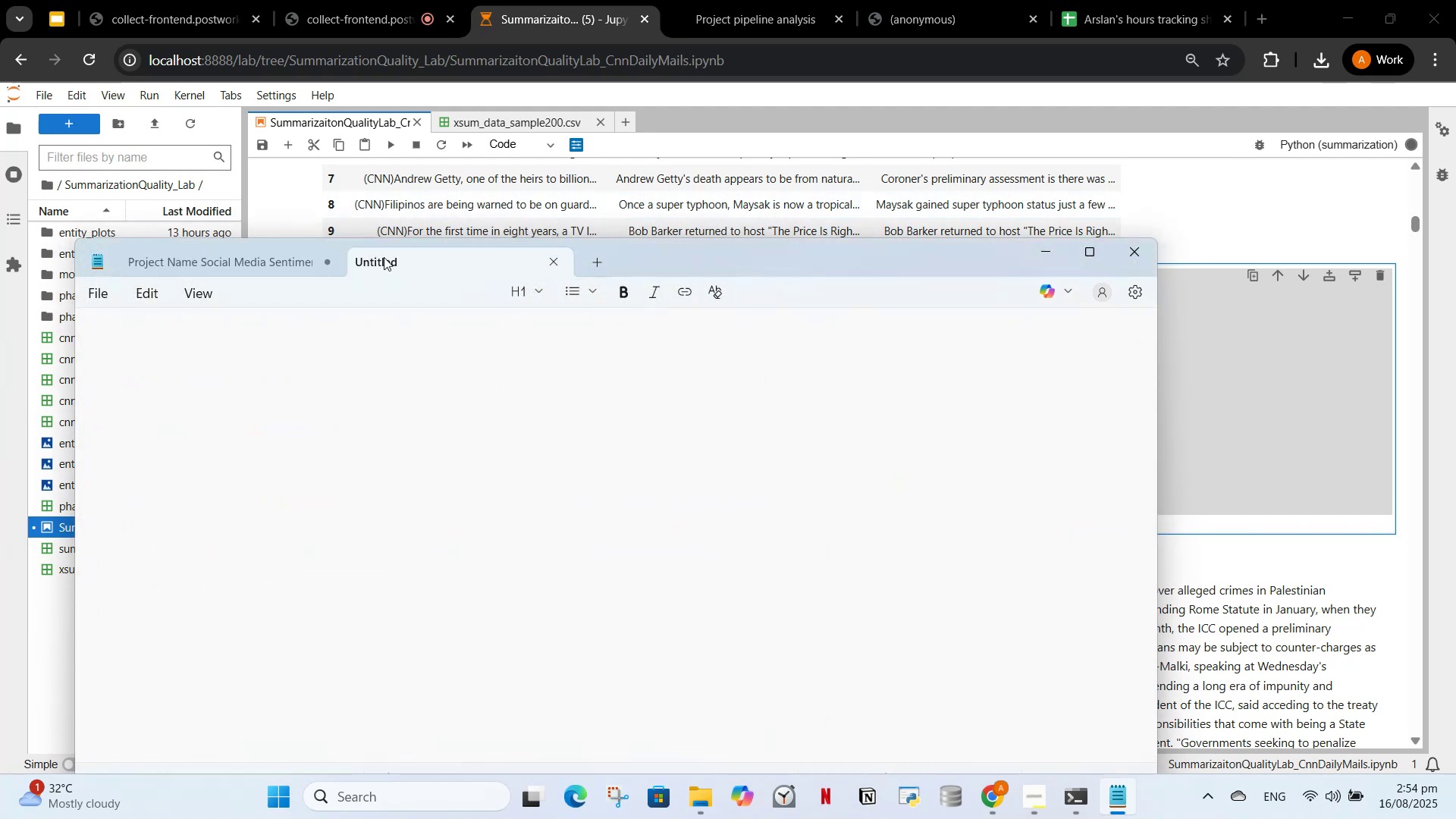 
triple_click([384, 257])
 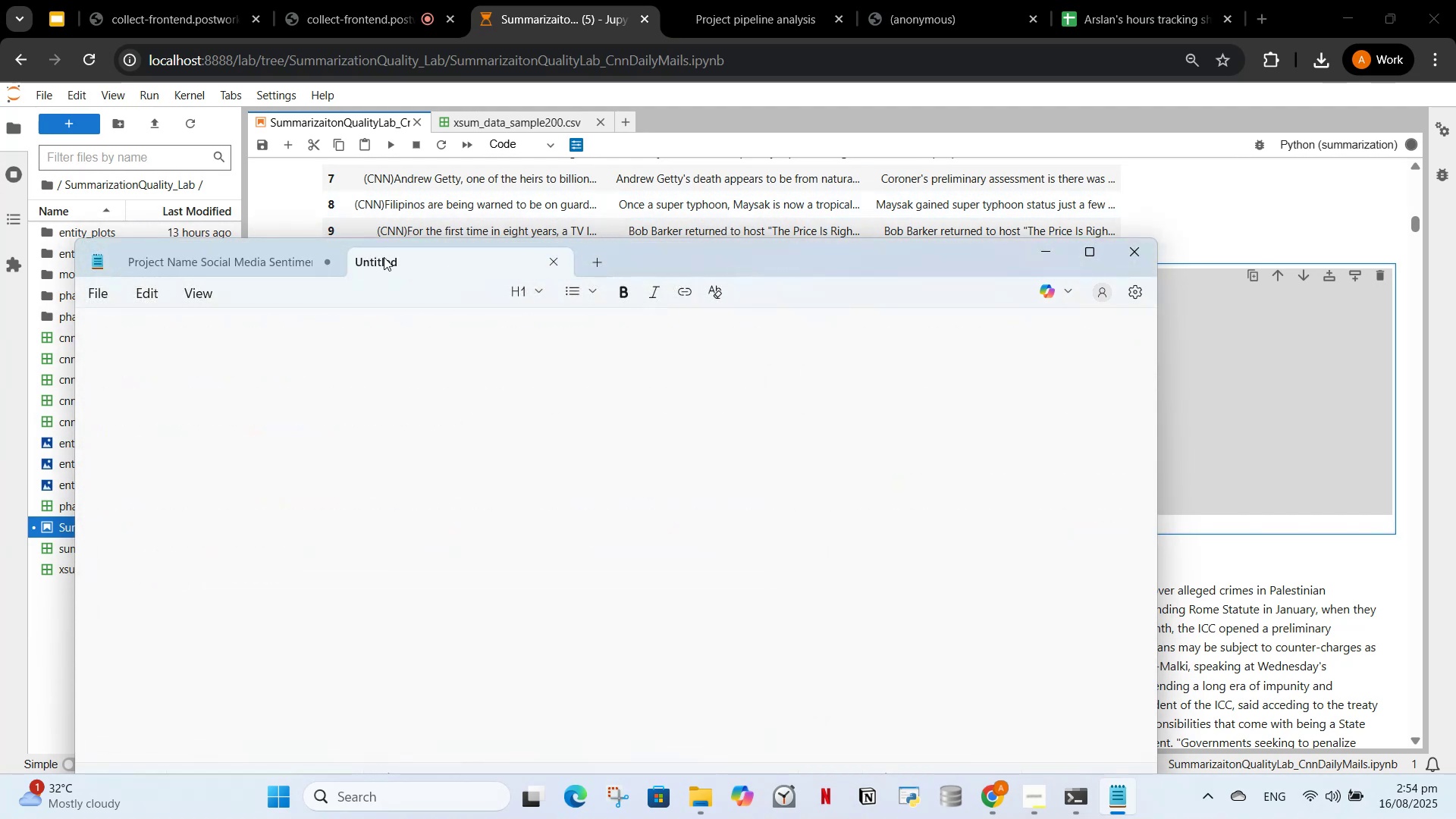 
triple_click([384, 257])
 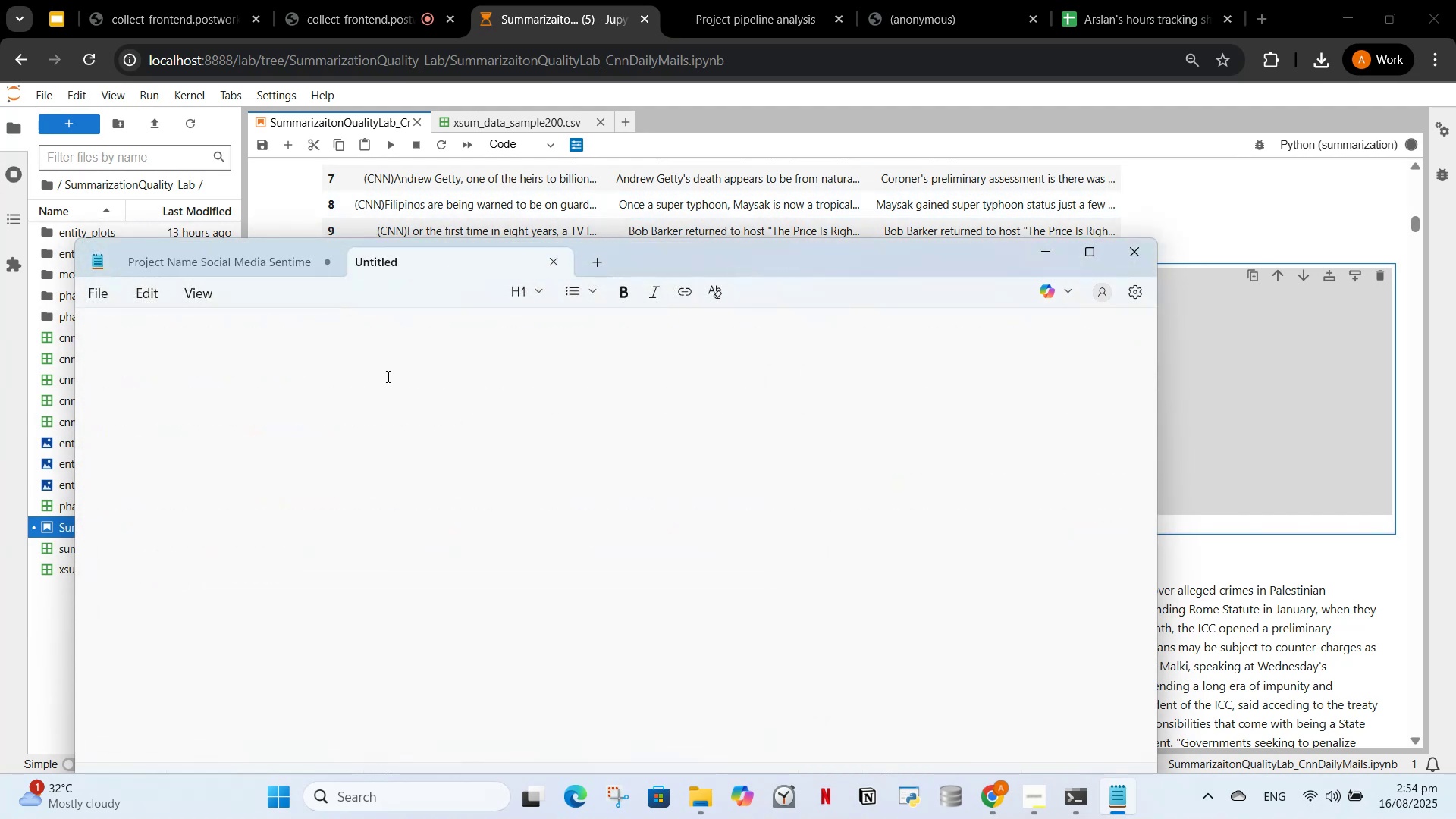 
left_click_drag(start_coordinate=[396, 386], to_coordinate=[388, 374])
 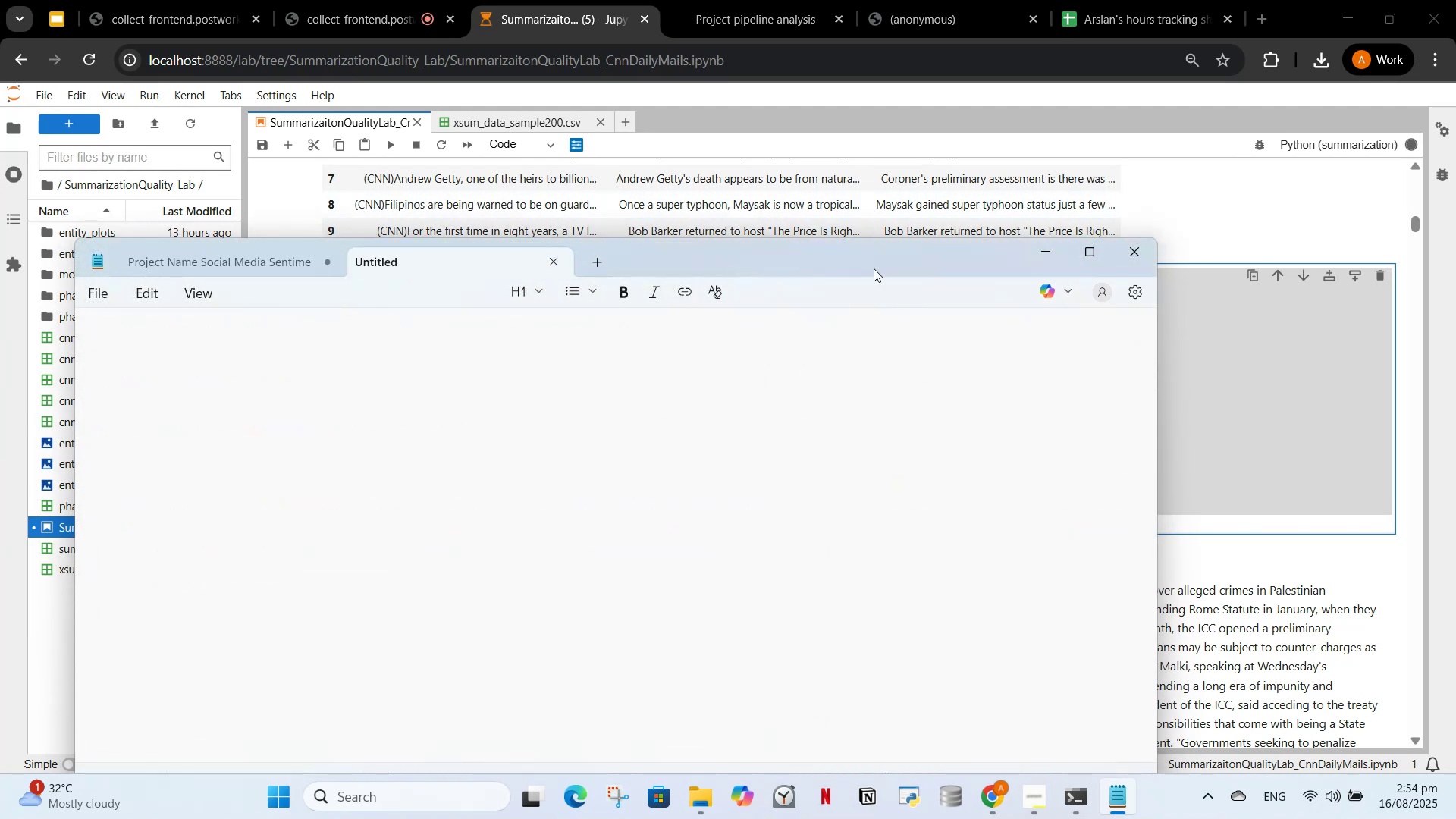 
left_click([855, 251])
 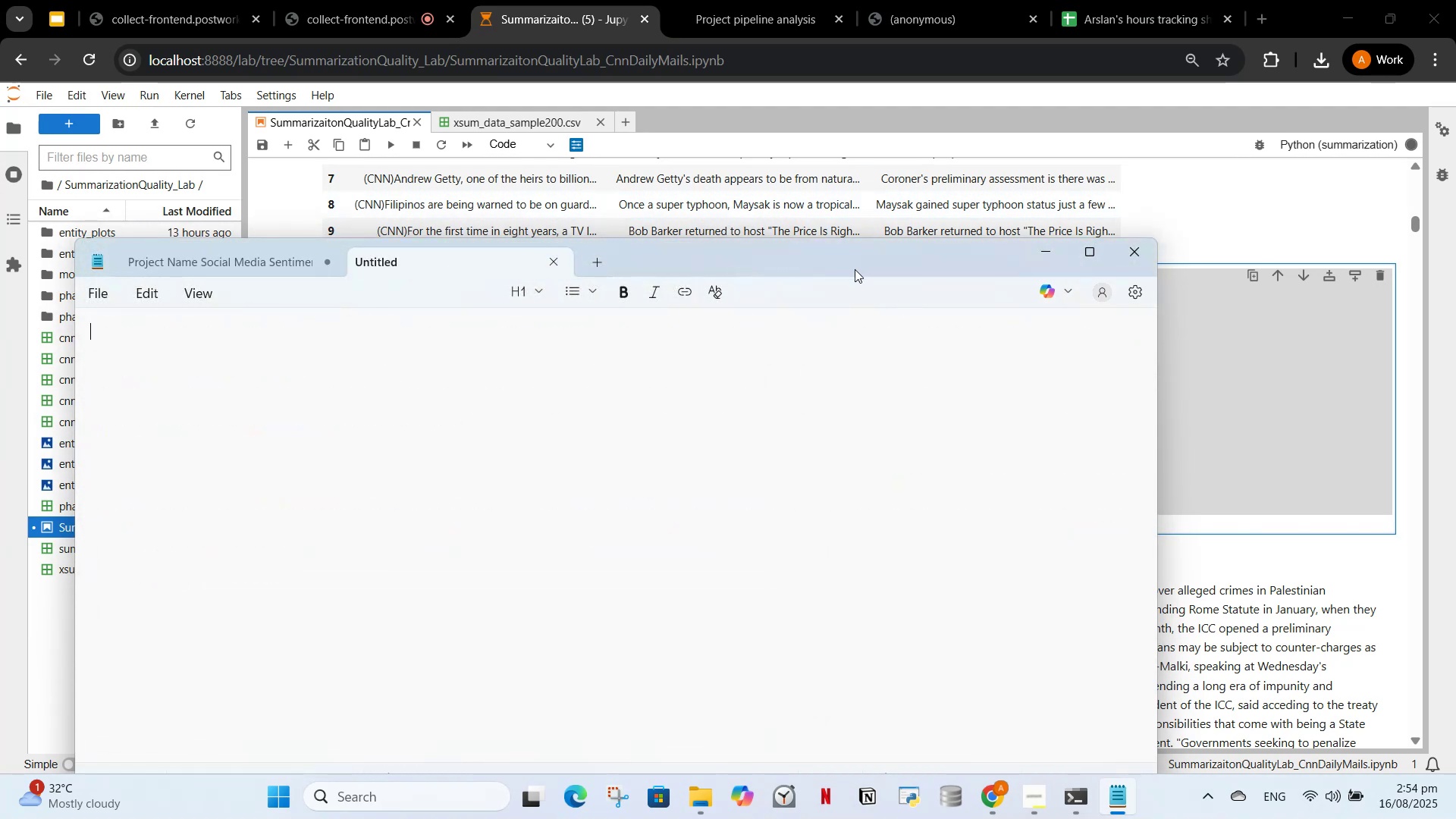 
left_click_drag(start_coordinate=[855, 269], to_coordinate=[1057, 215])
 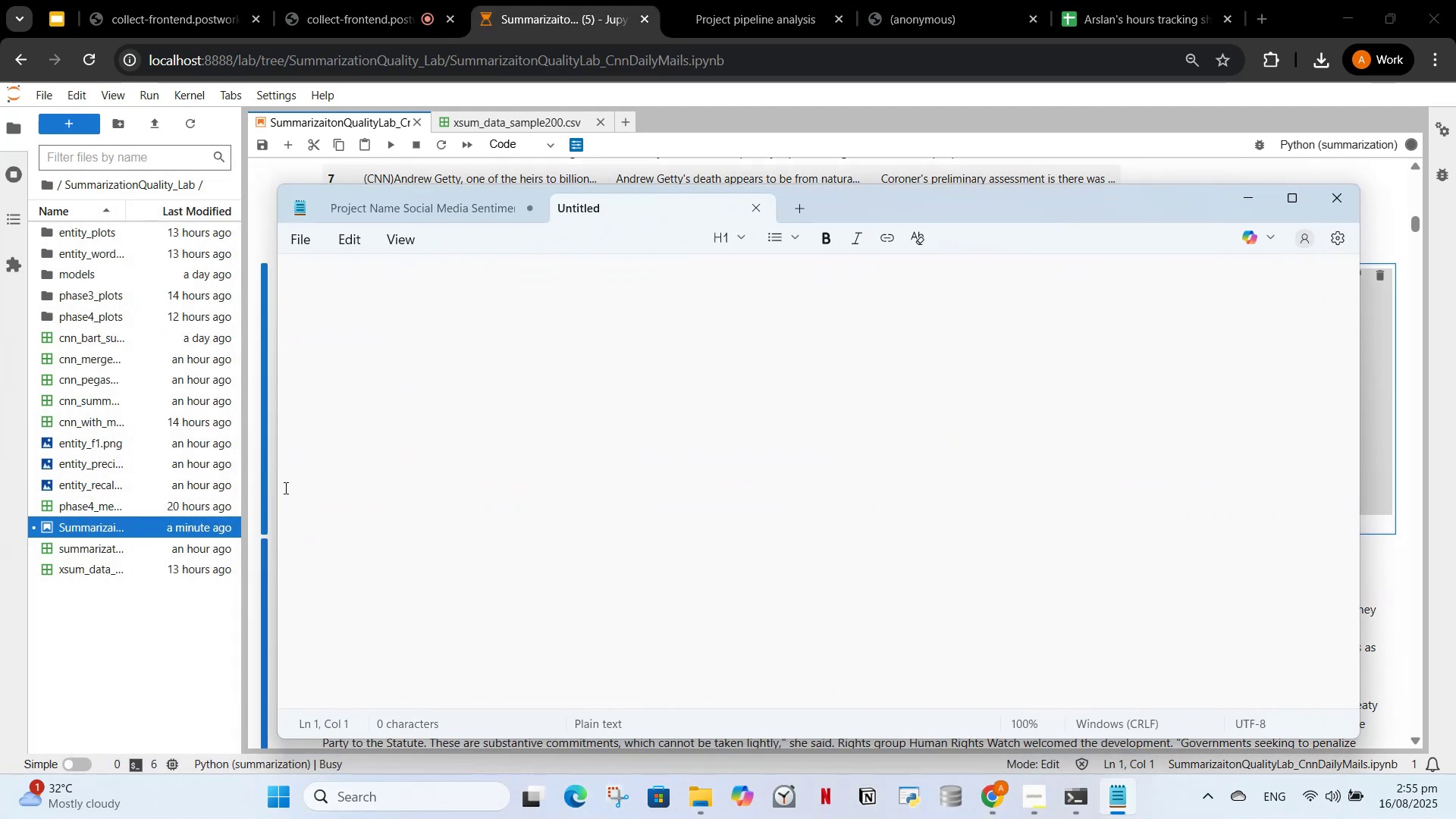 
left_click_drag(start_coordinate=[275, 485], to_coordinate=[905, 461])
 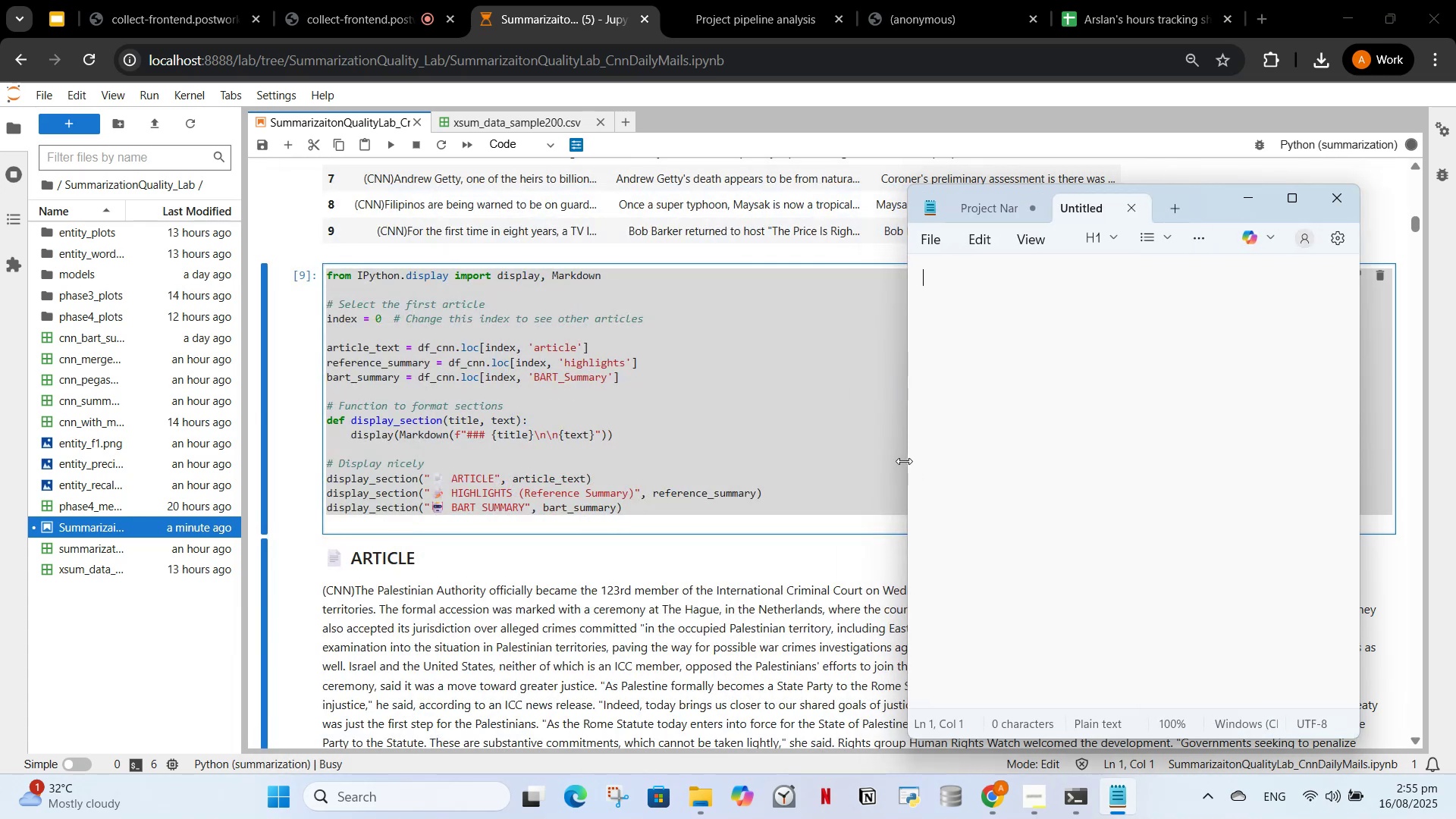 
key(Control+V)
 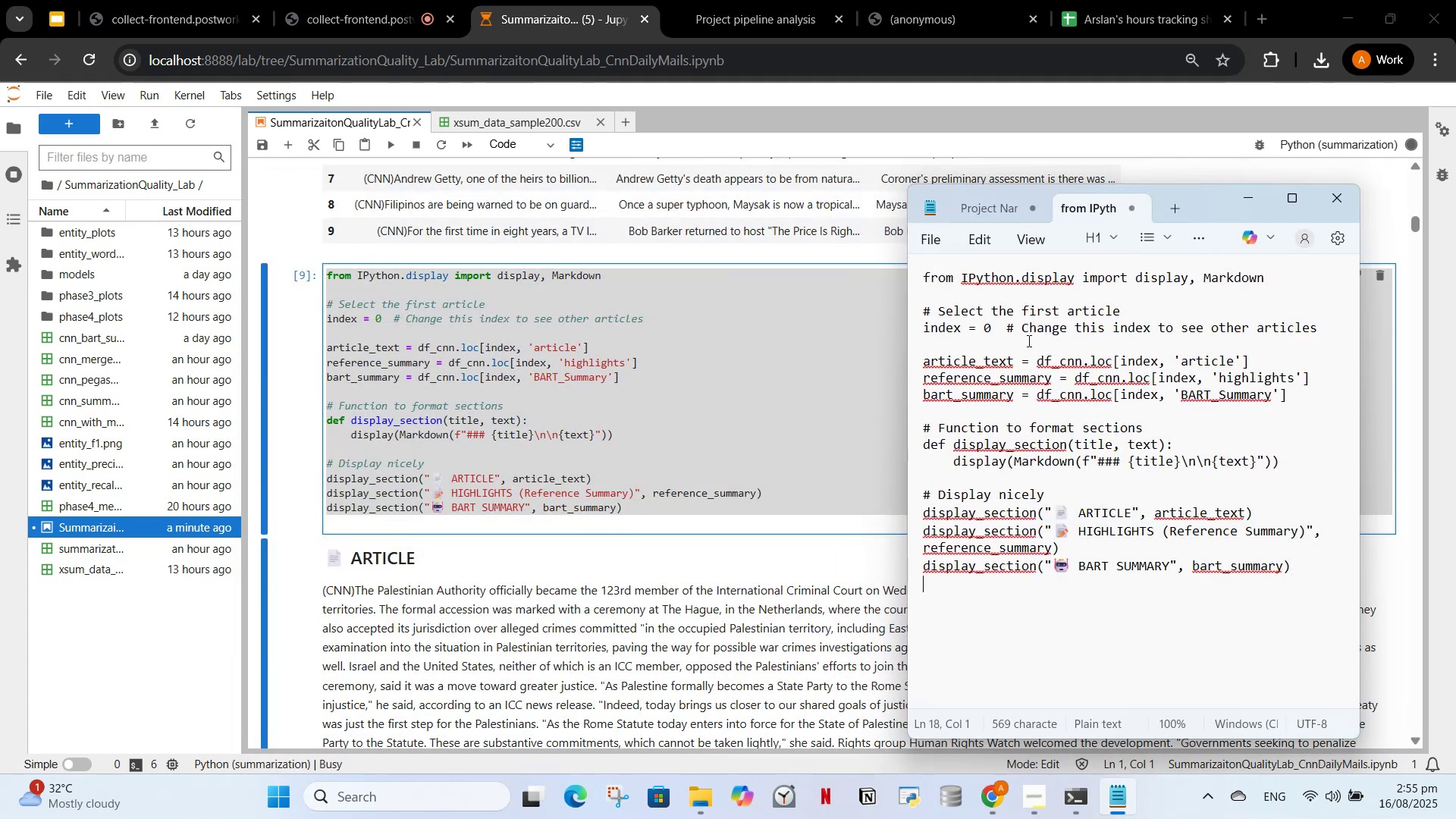 
left_click([1026, 344])
 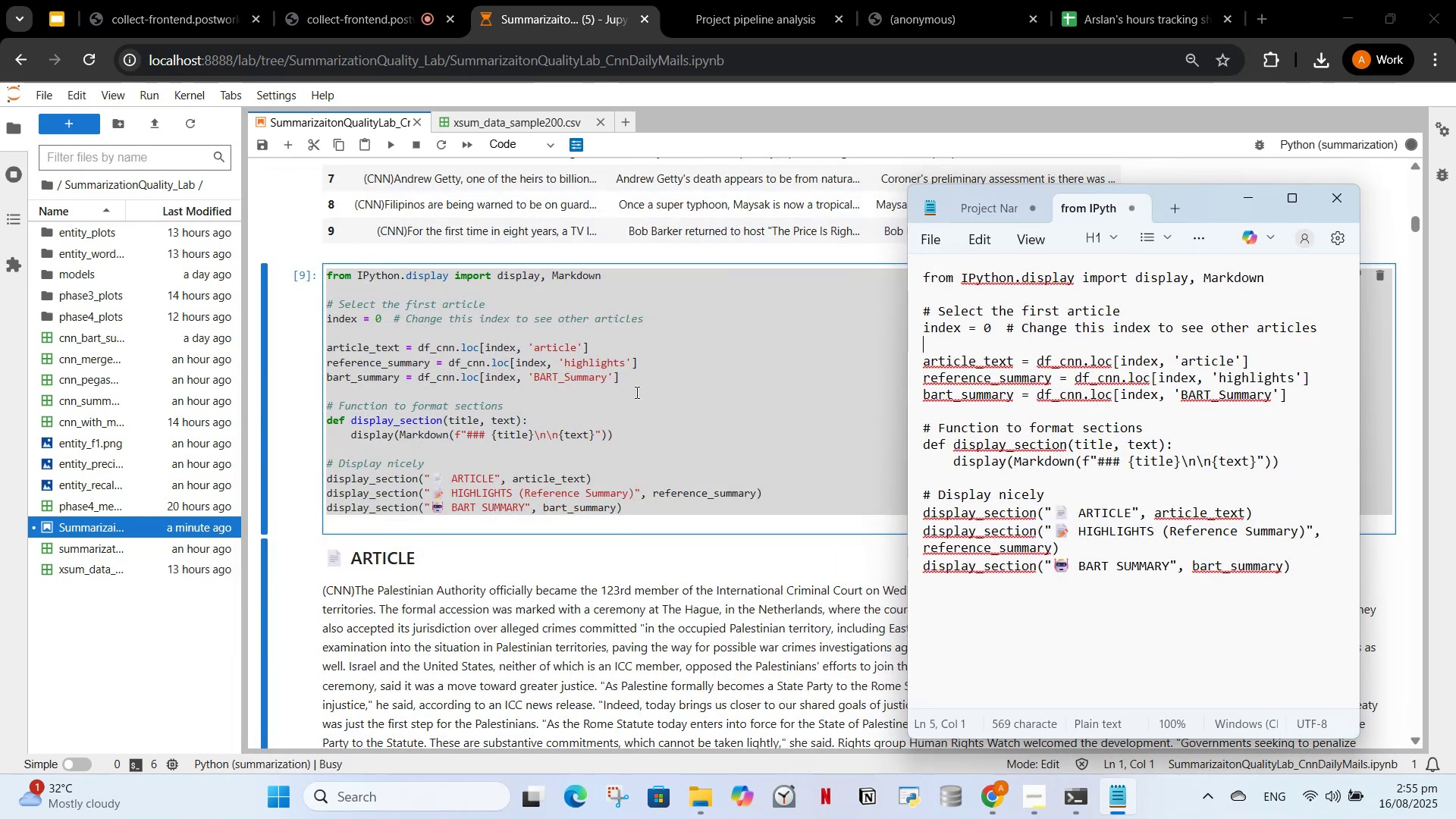 
scroll: coordinate [634, 397], scroll_direction: down, amount: 9.0
 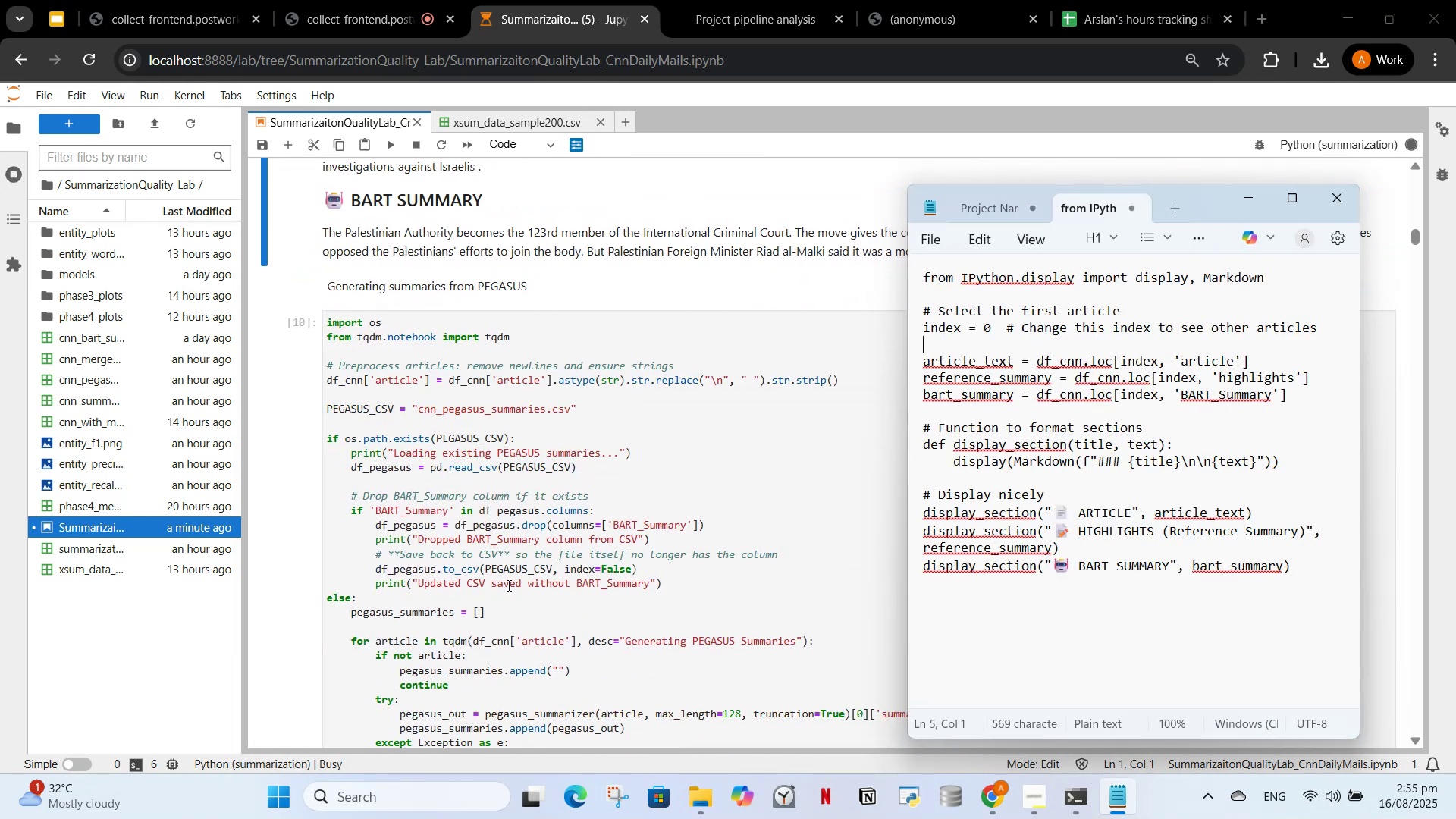 
left_click([507, 585])
 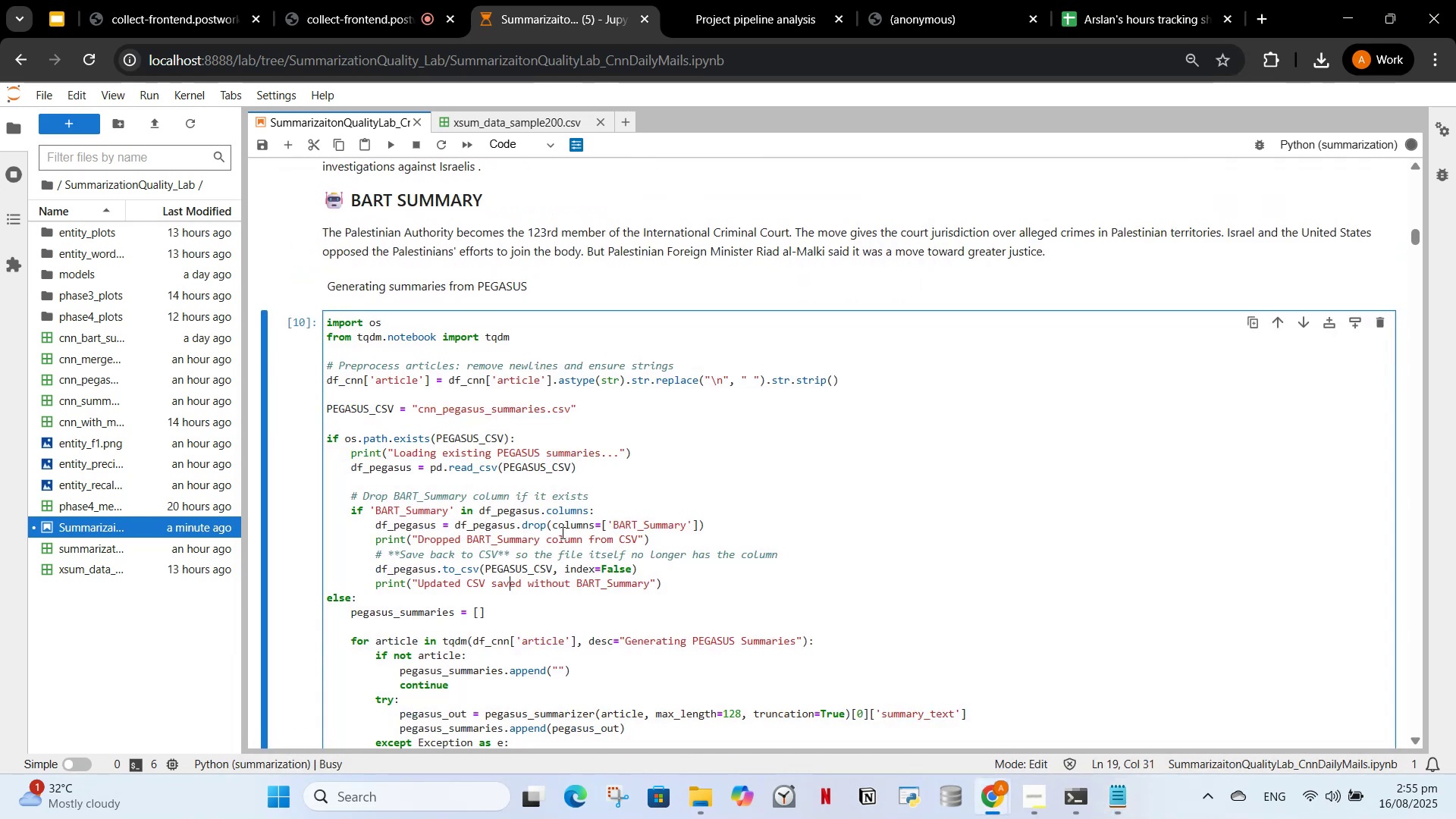 
scroll: coordinate [593, 480], scroll_direction: down, amount: 25.0
 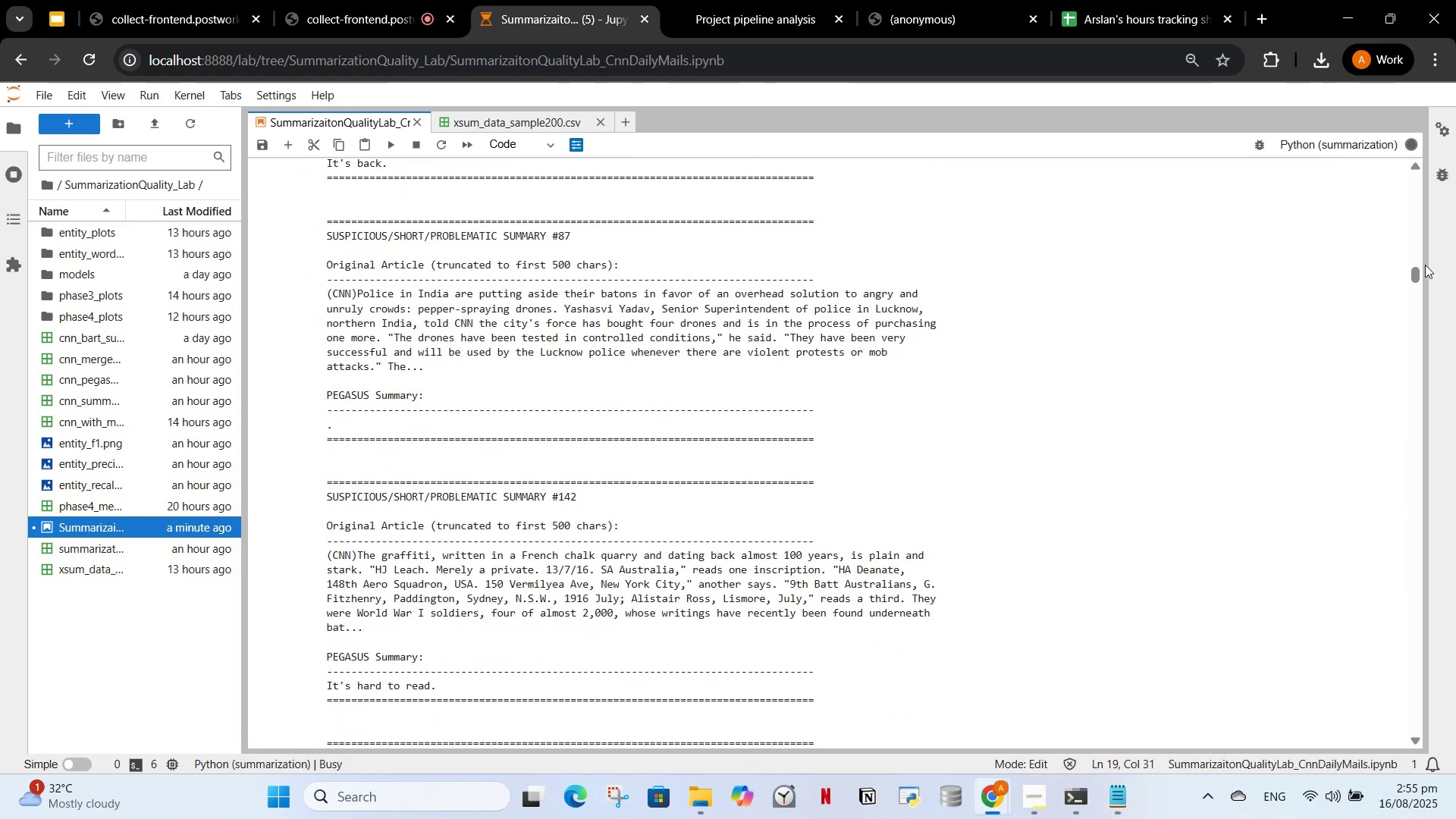 
left_click_drag(start_coordinate=[1414, 271], to_coordinate=[1414, 205])
 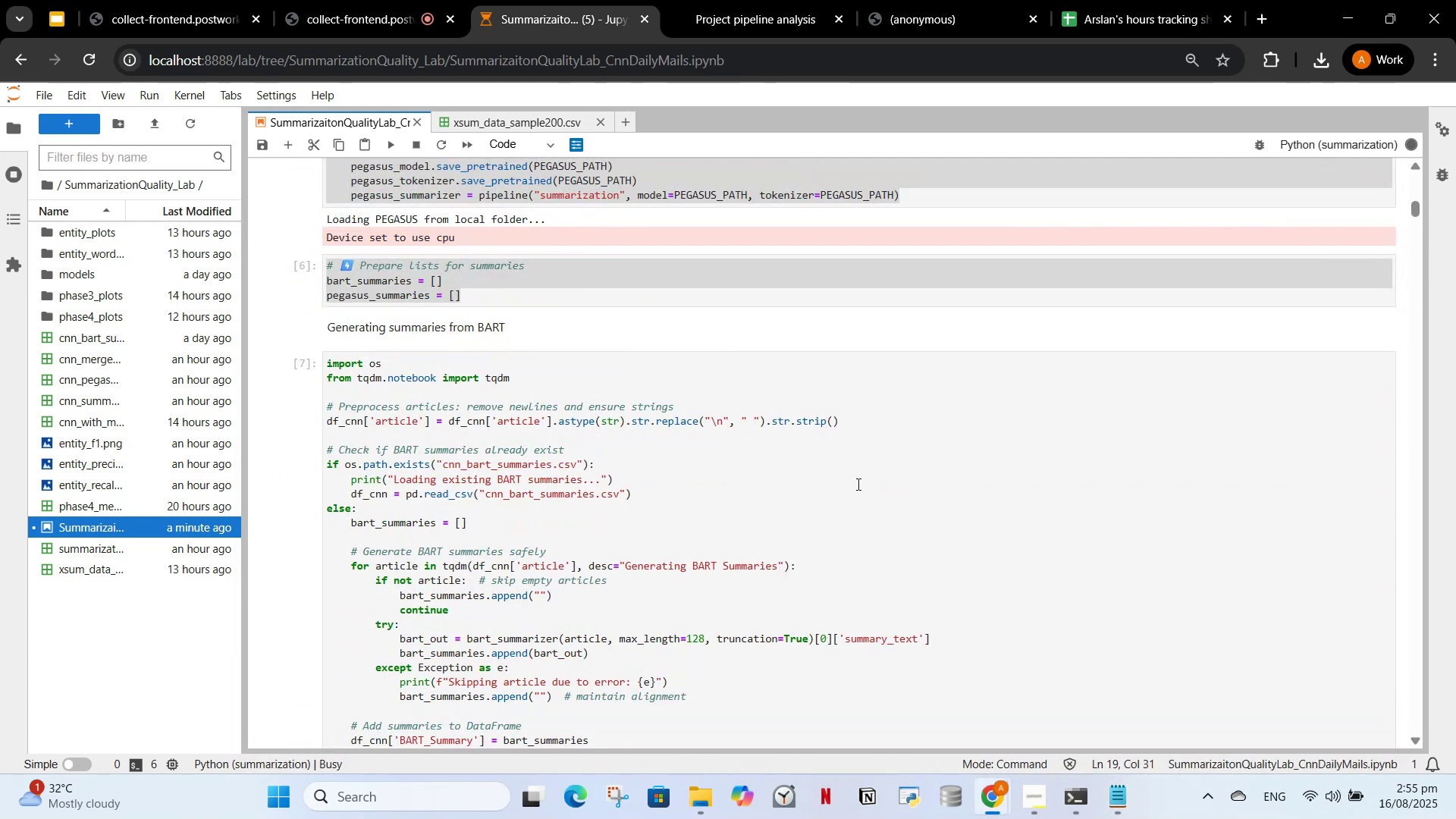 
scroll: coordinate [849, 472], scroll_direction: up, amount: 10.0
 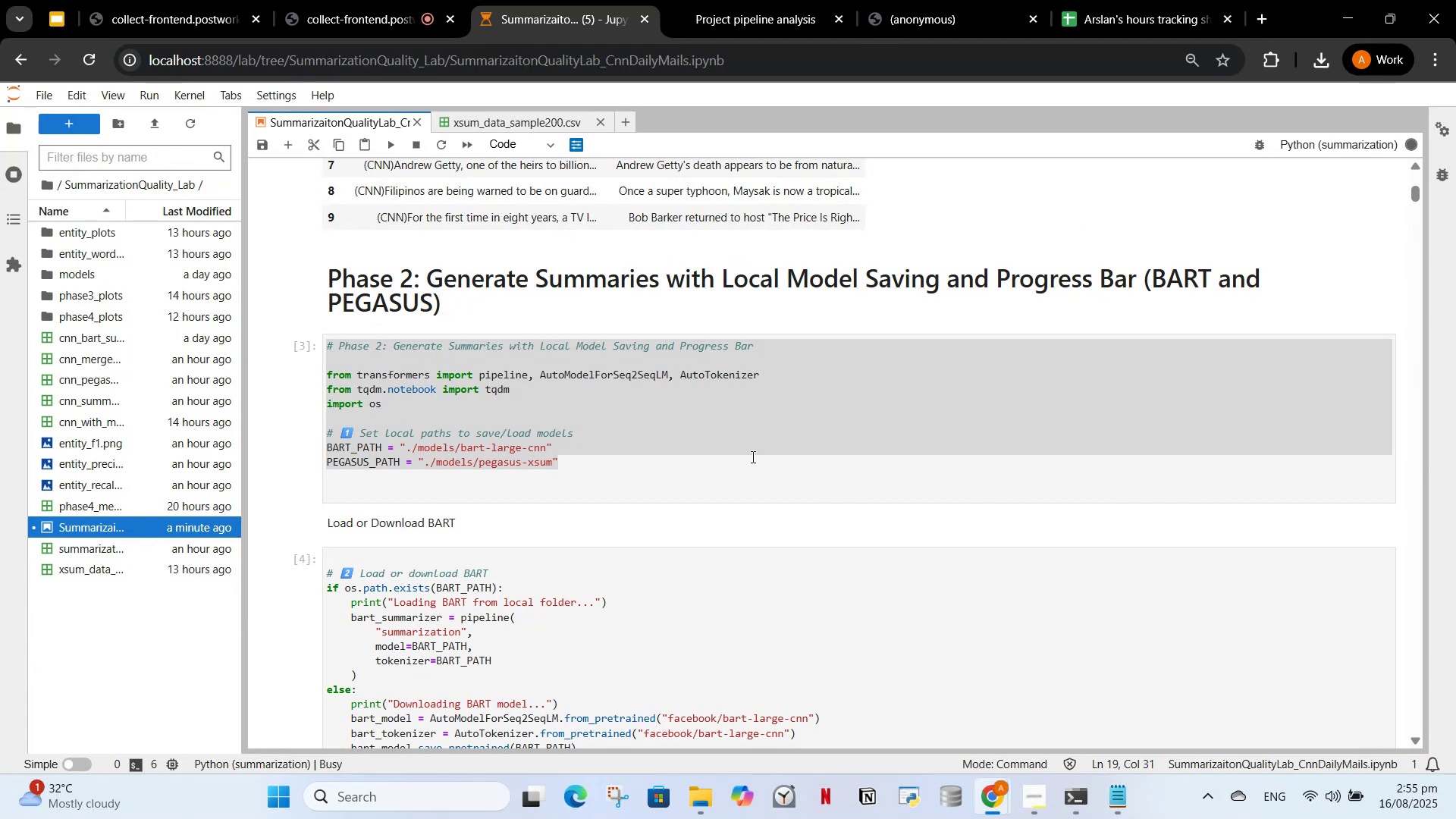 
scroll: coordinate [673, 496], scroll_direction: down, amount: 21.0
 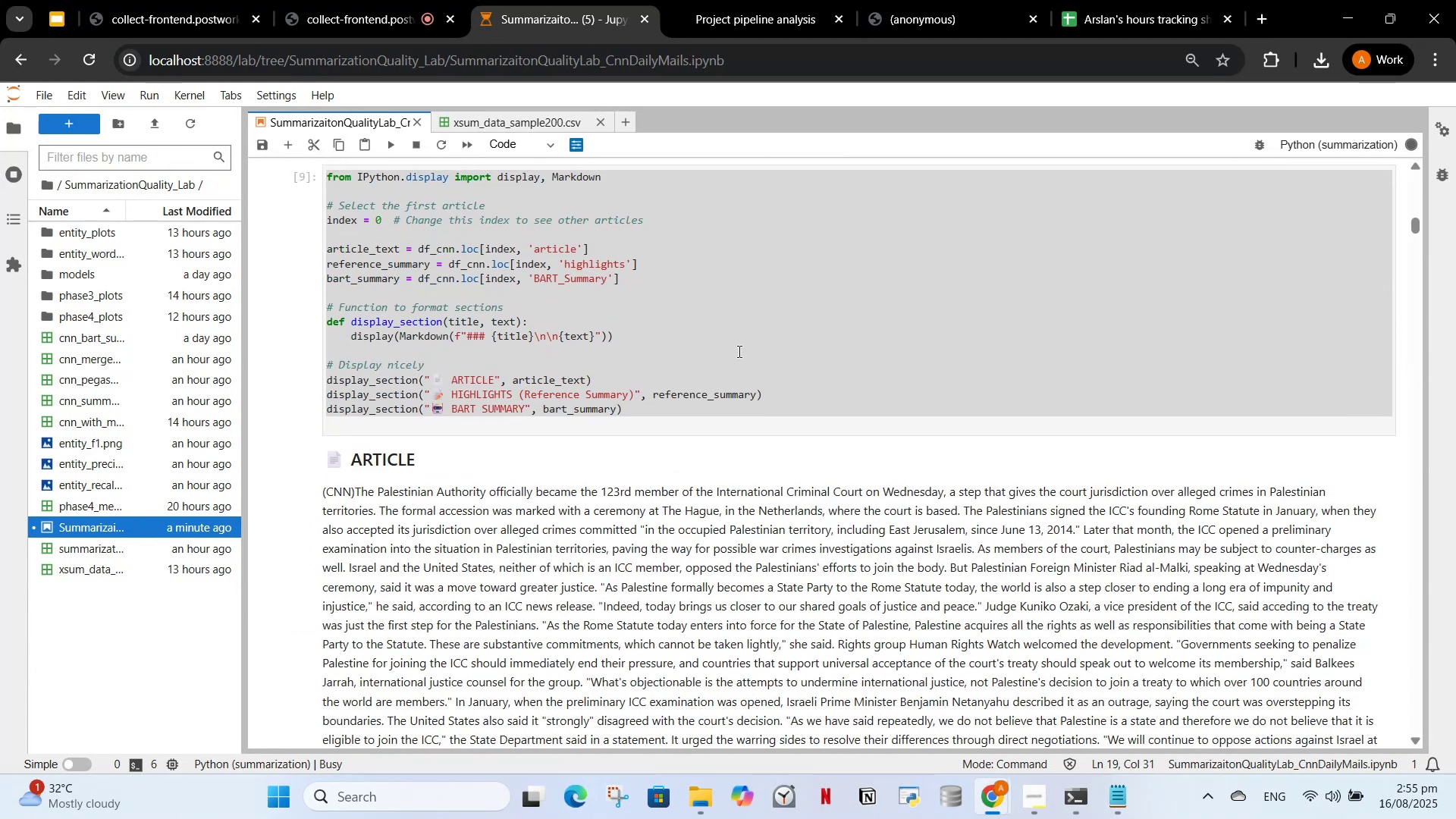 
left_click_drag(start_coordinate=[761, 331], to_coordinate=[761, 336])
 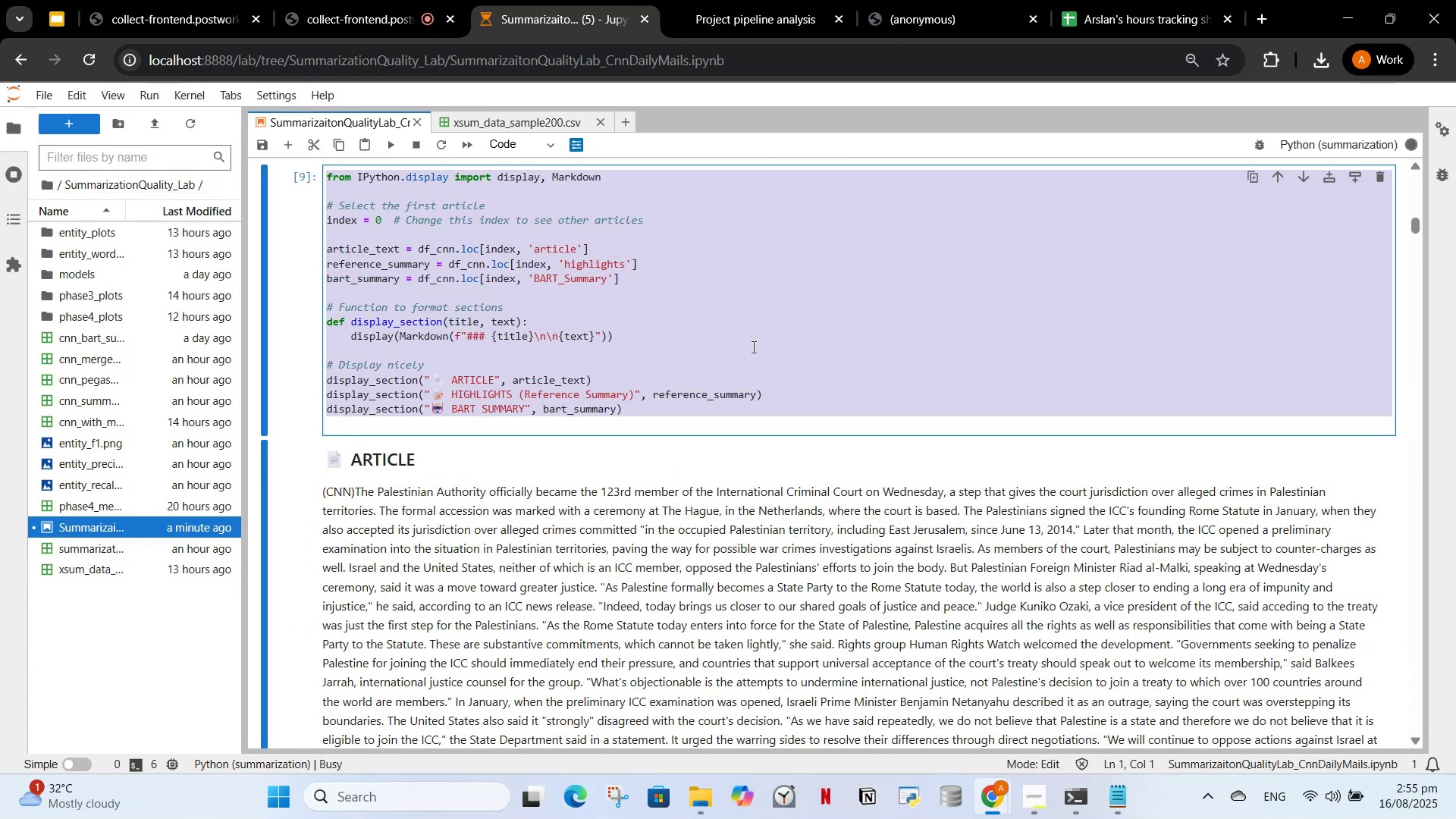 
scroll: coordinate [752, 347], scroll_direction: up, amount: 1.0
 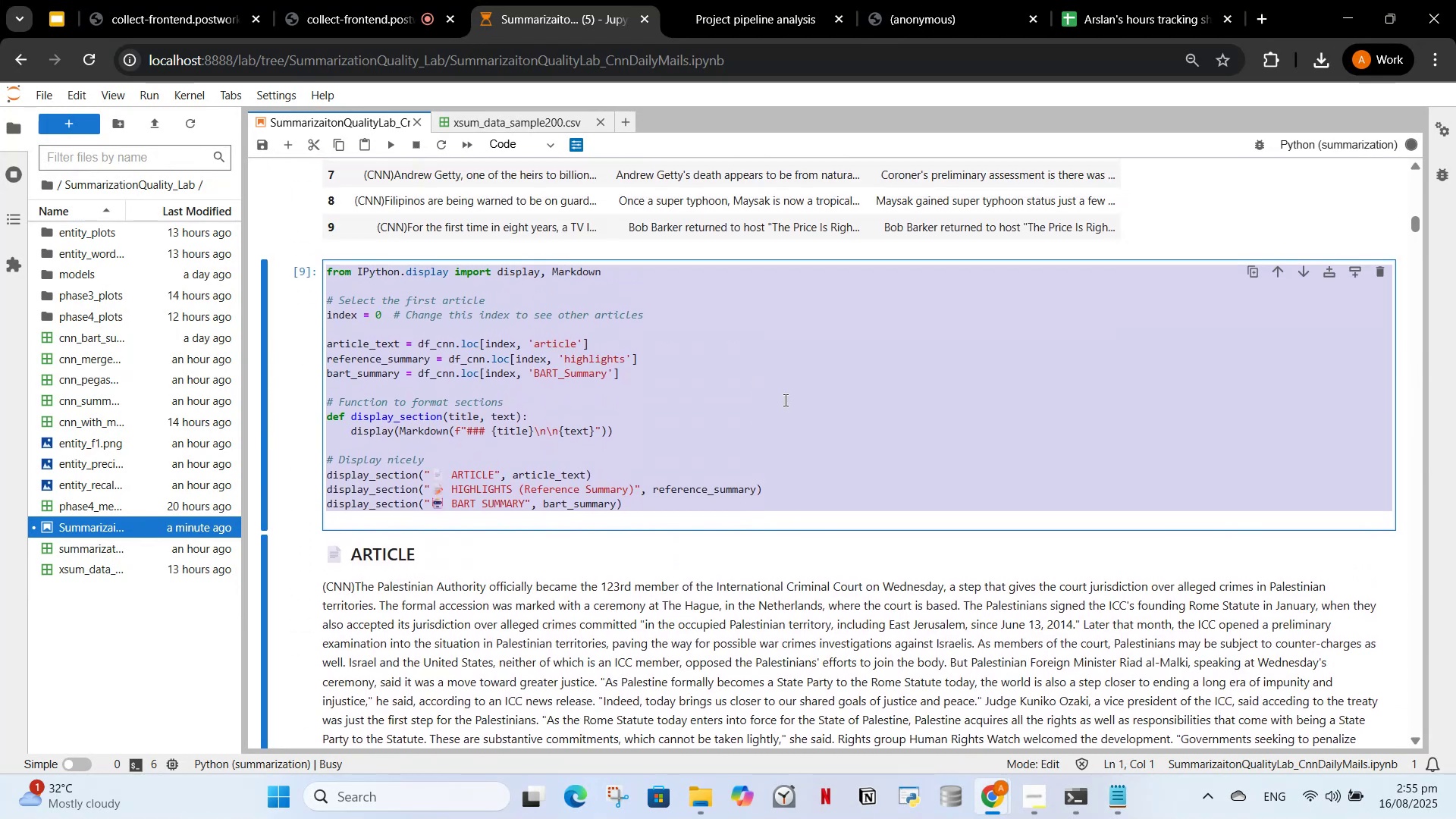 
left_click([784, 400])
 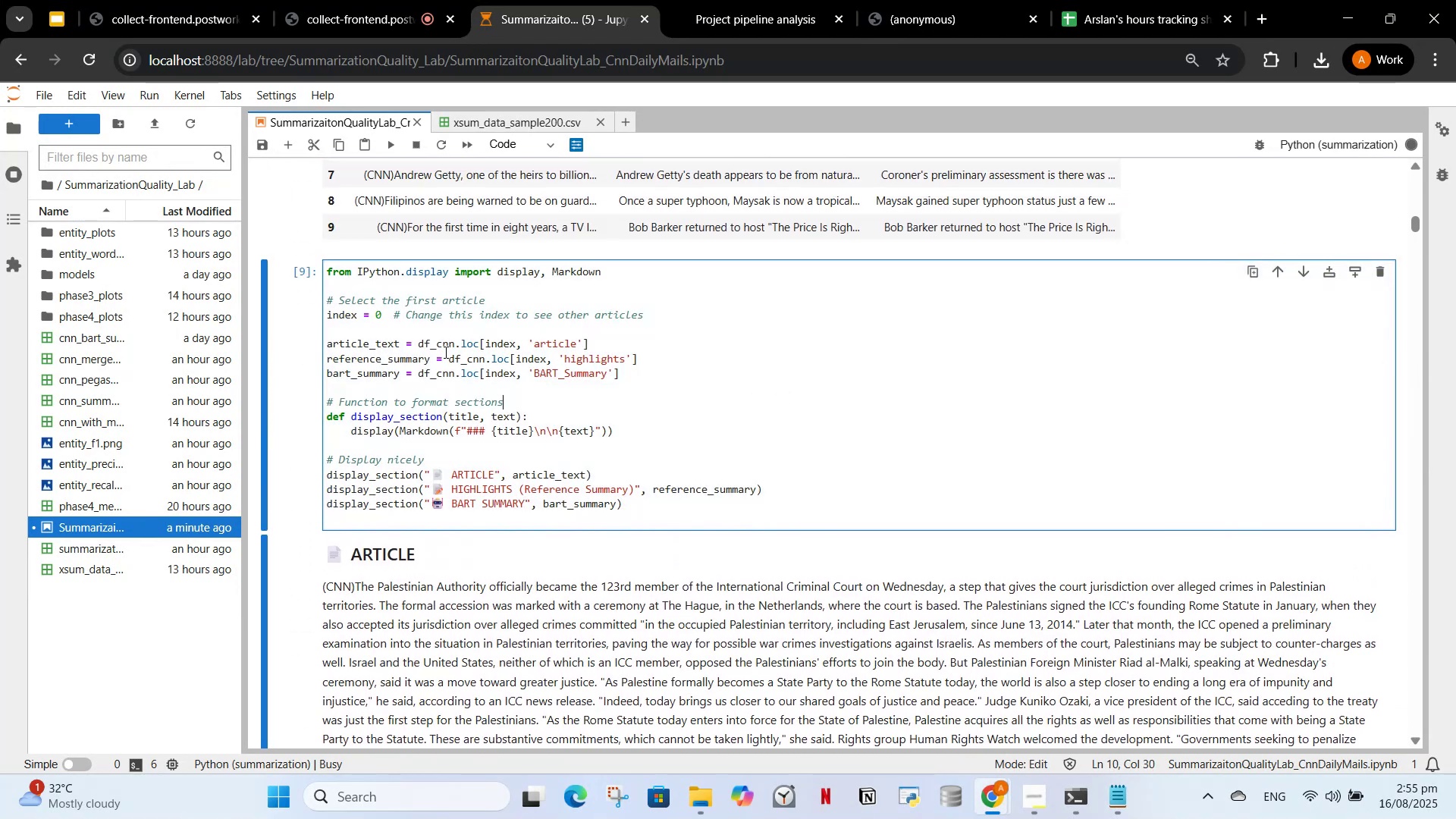 
scroll: coordinate [752, 438], scroll_direction: down, amount: 6.0
 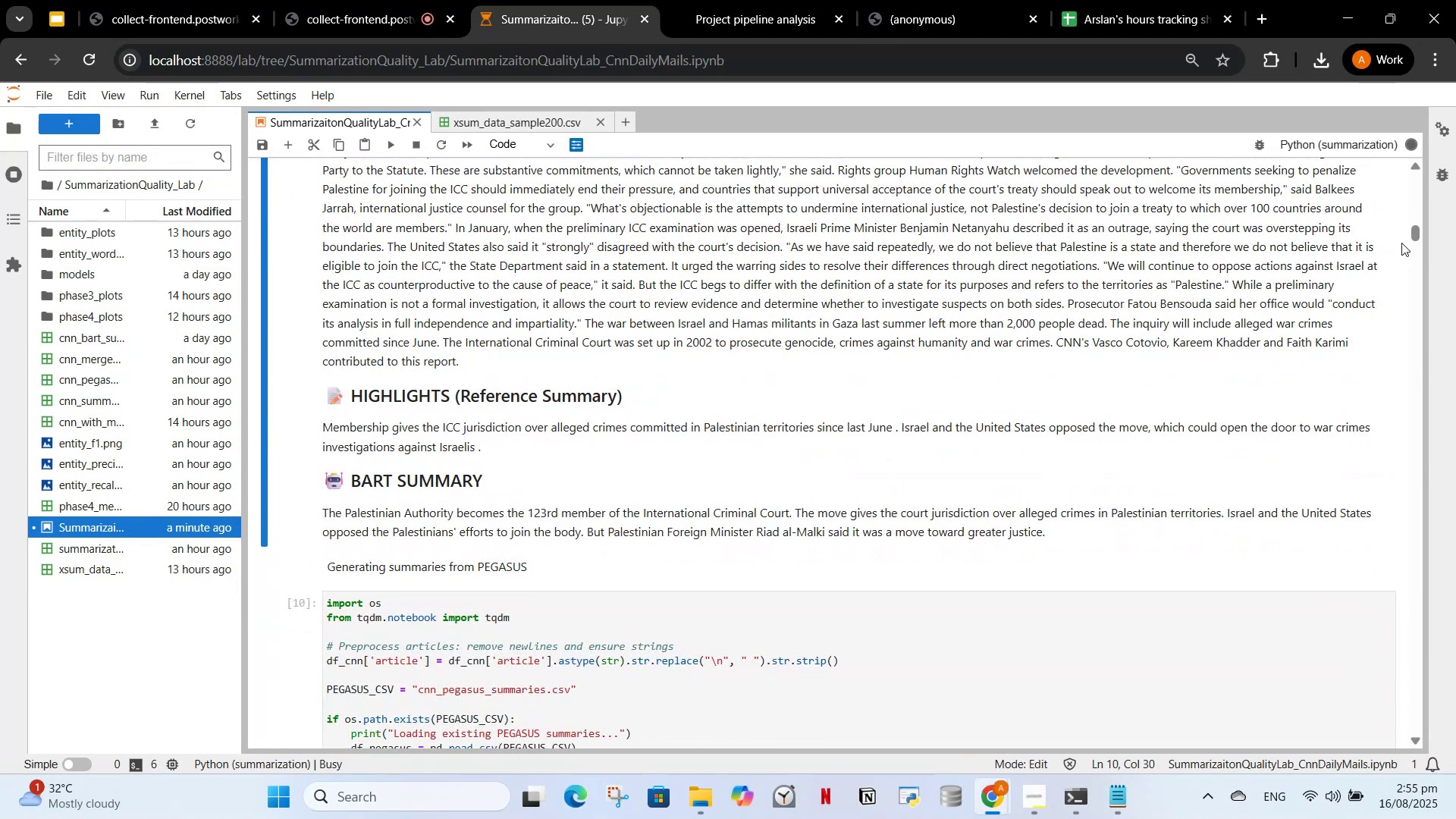 
left_click_drag(start_coordinate=[1417, 237], to_coordinate=[1455, 731])
 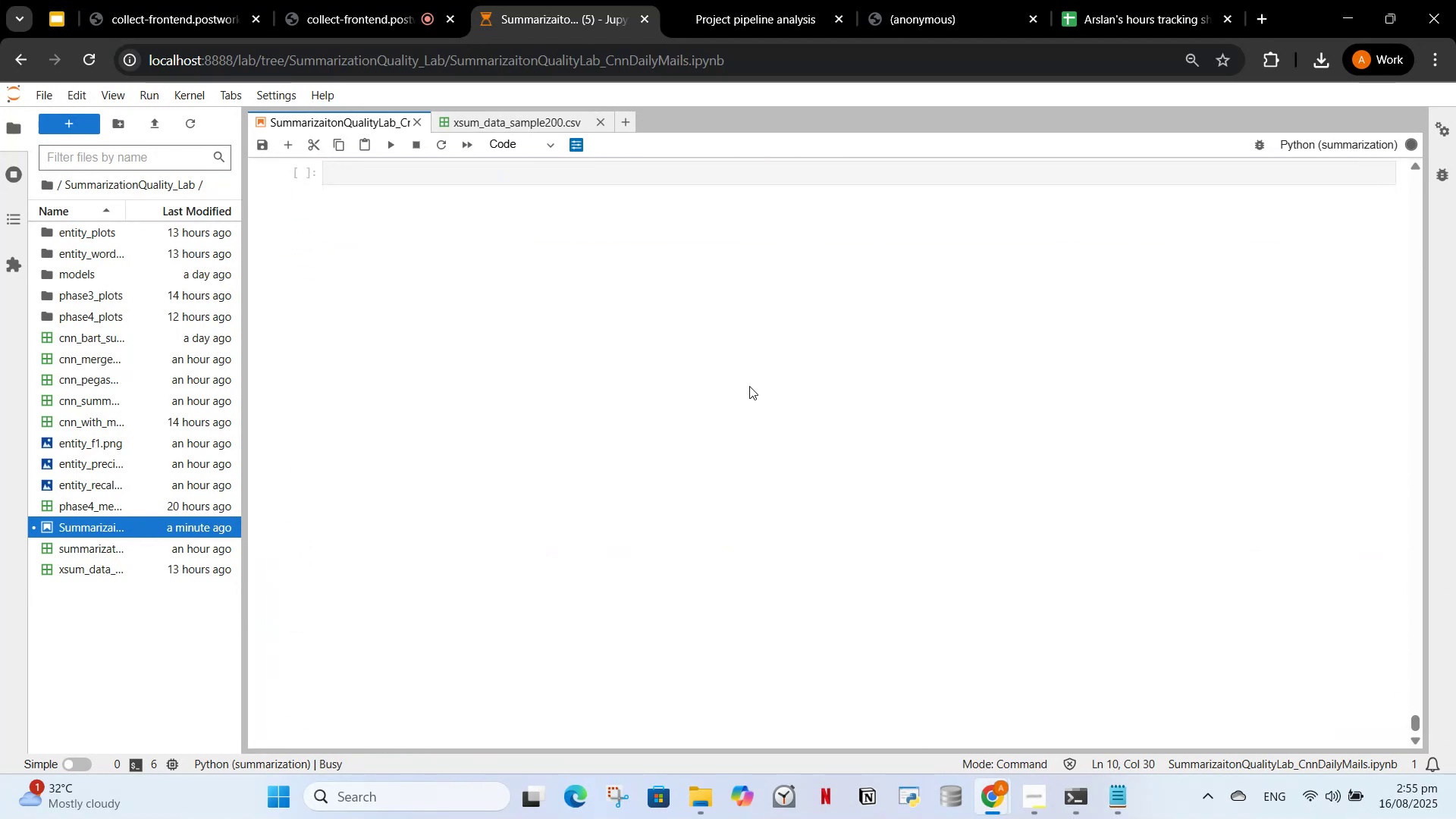 
scroll: coordinate [749, 386], scroll_direction: up, amount: 2.0
 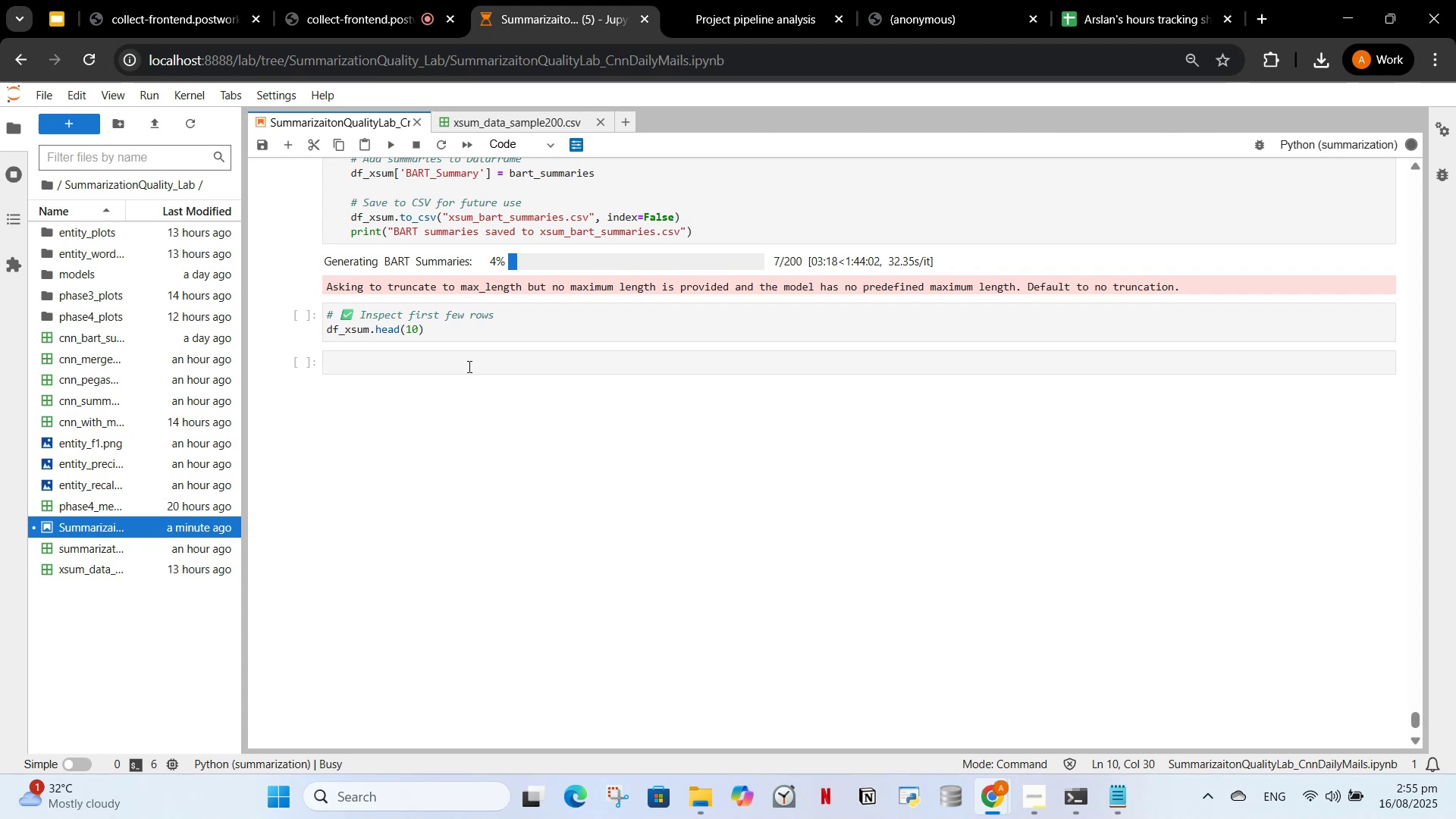 
left_click([468, 366])
 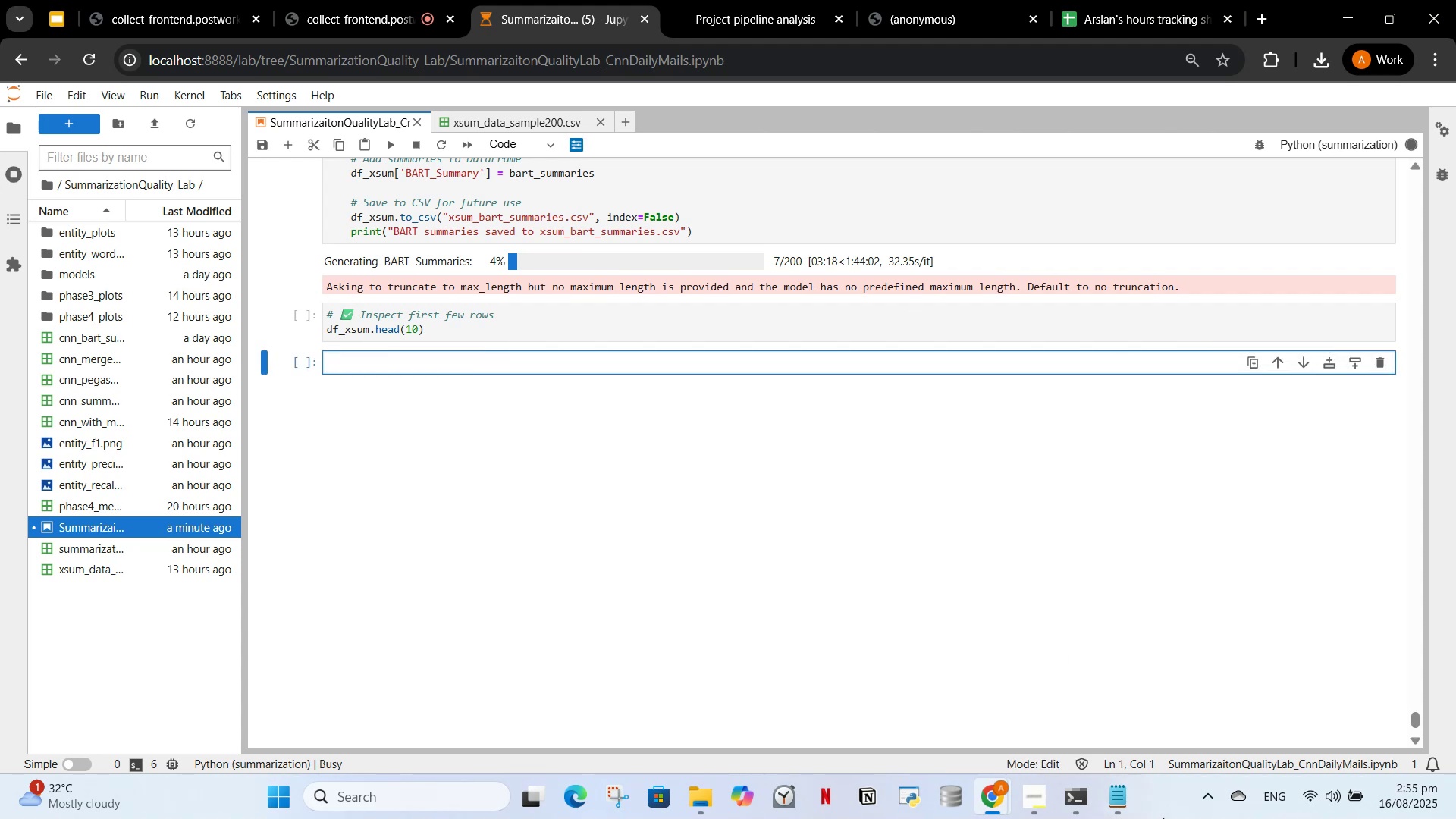 
left_click([1109, 818])
 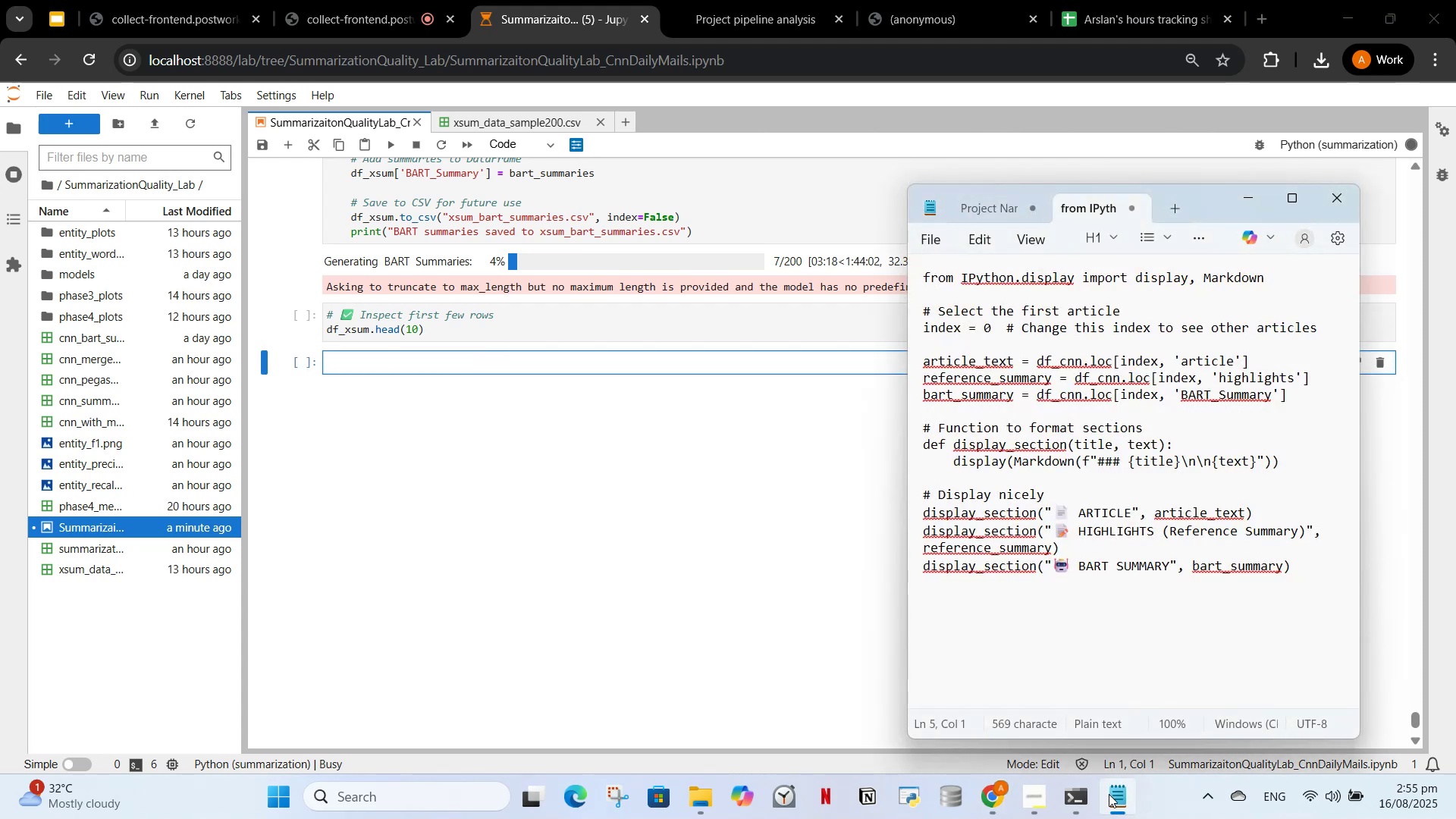 
left_click([1109, 794])
 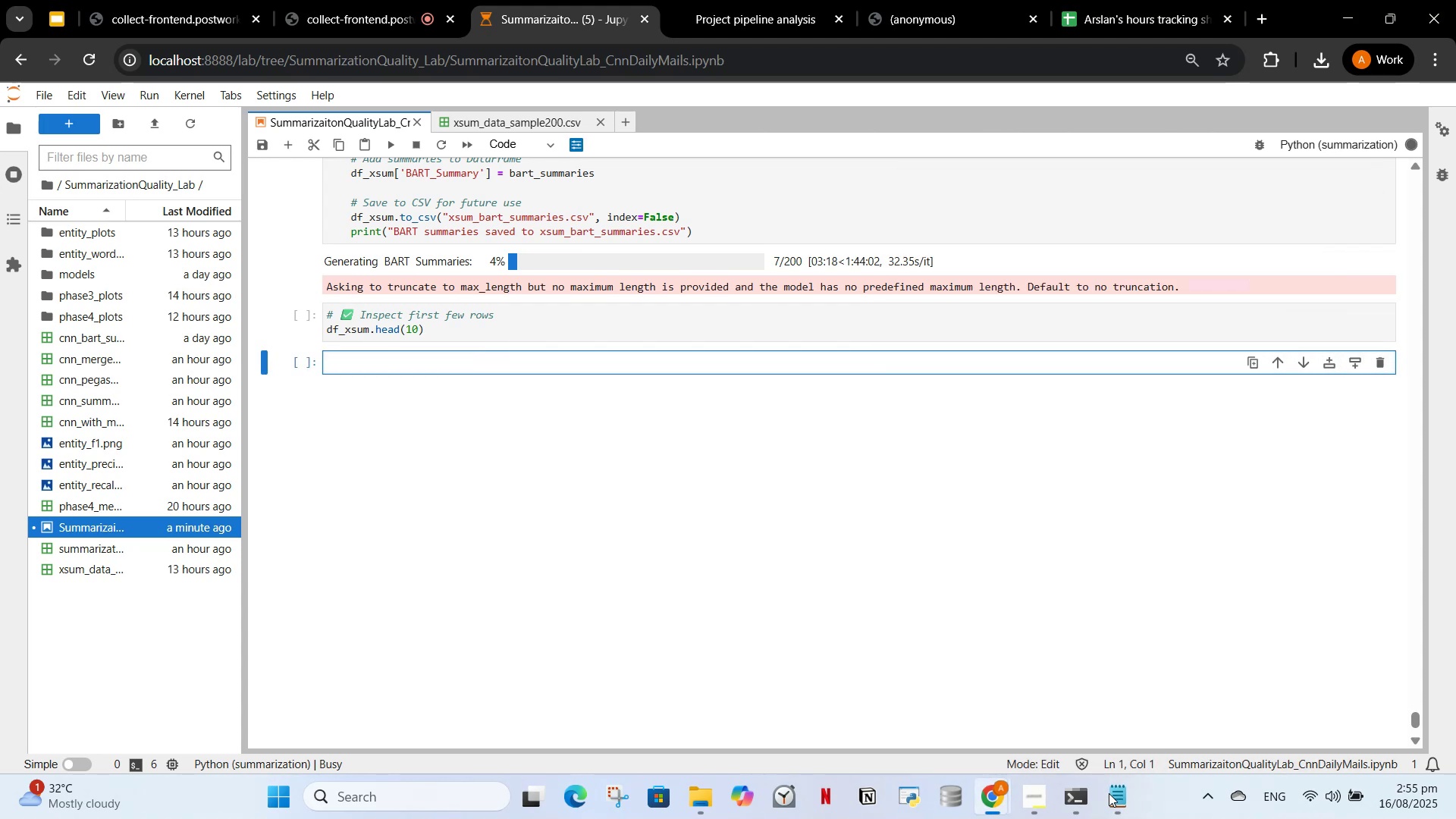 
type(from IPython.display from )
 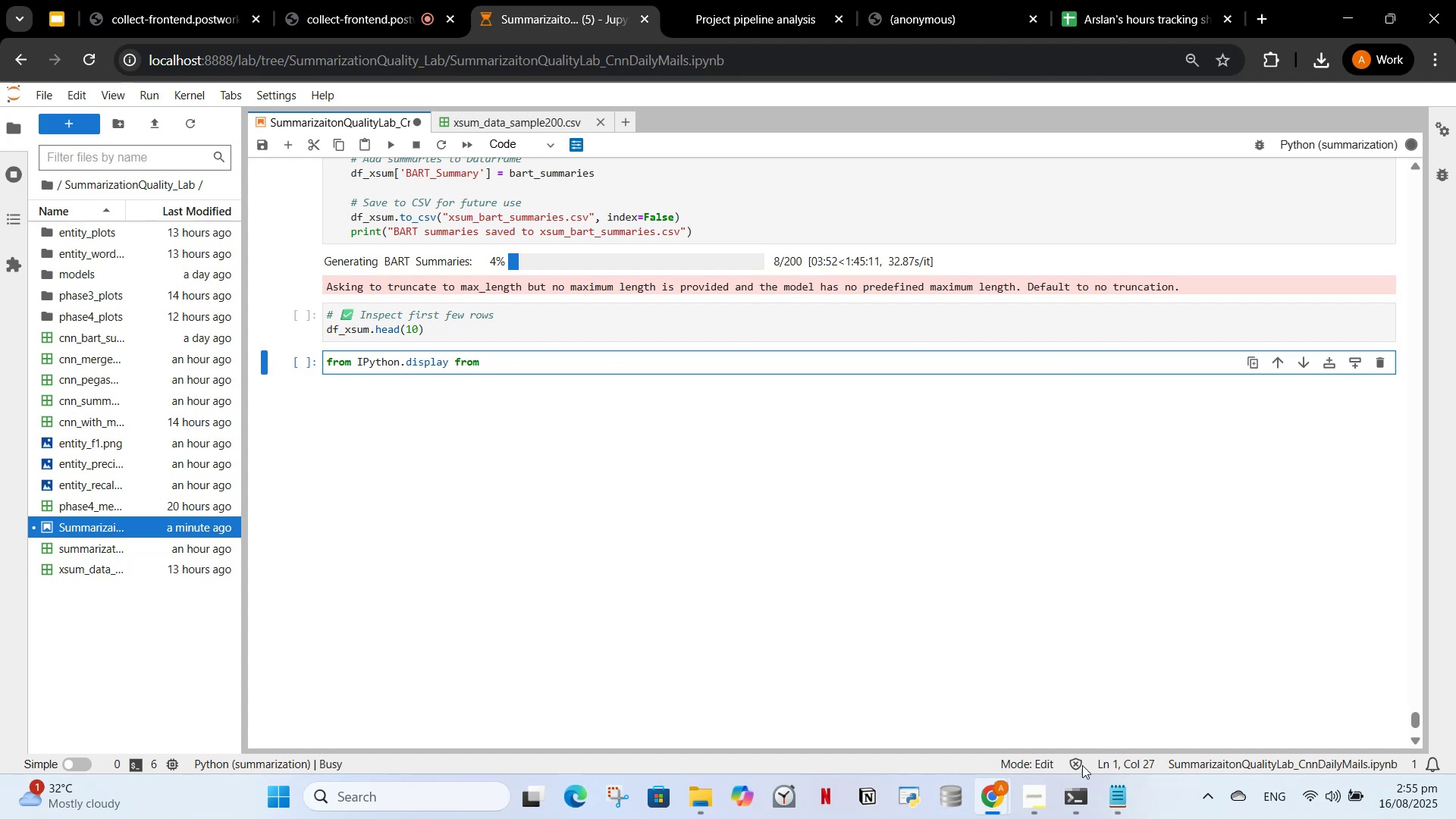 
left_click_drag(start_coordinate=[1114, 798], to_coordinate=[1119, 797])
 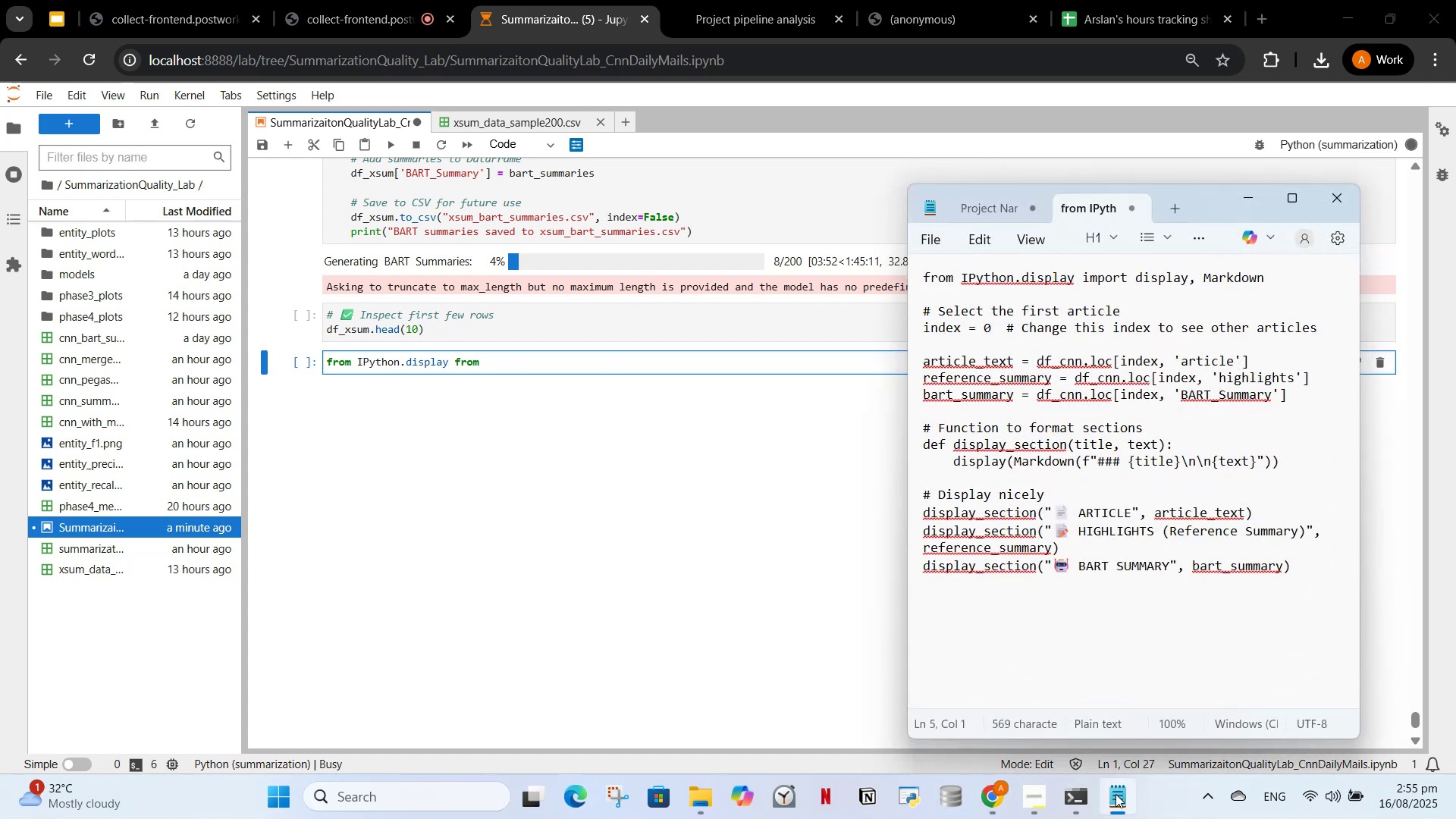 
left_click([1116, 794])
 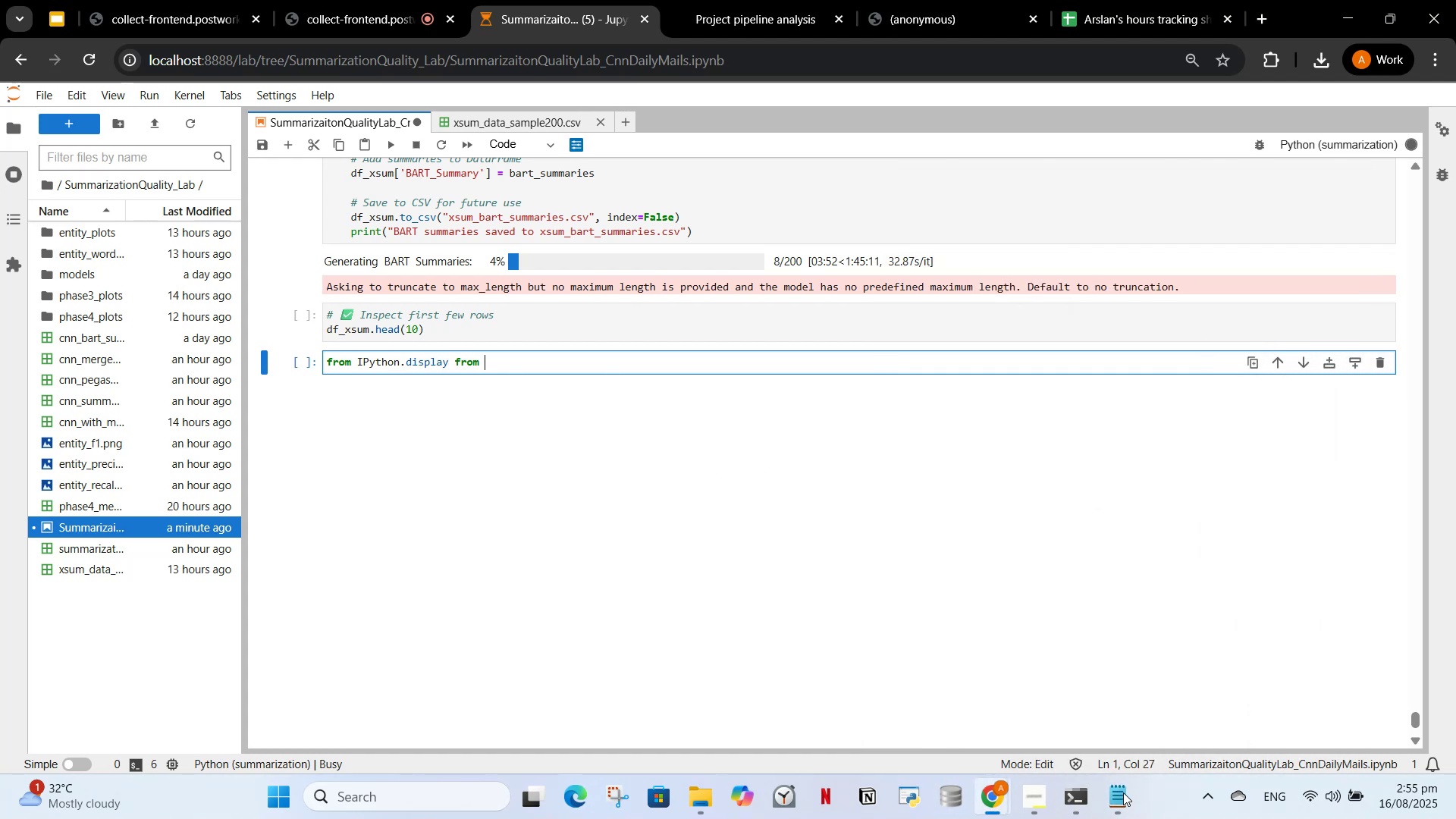 
type(display,Markdown)
 